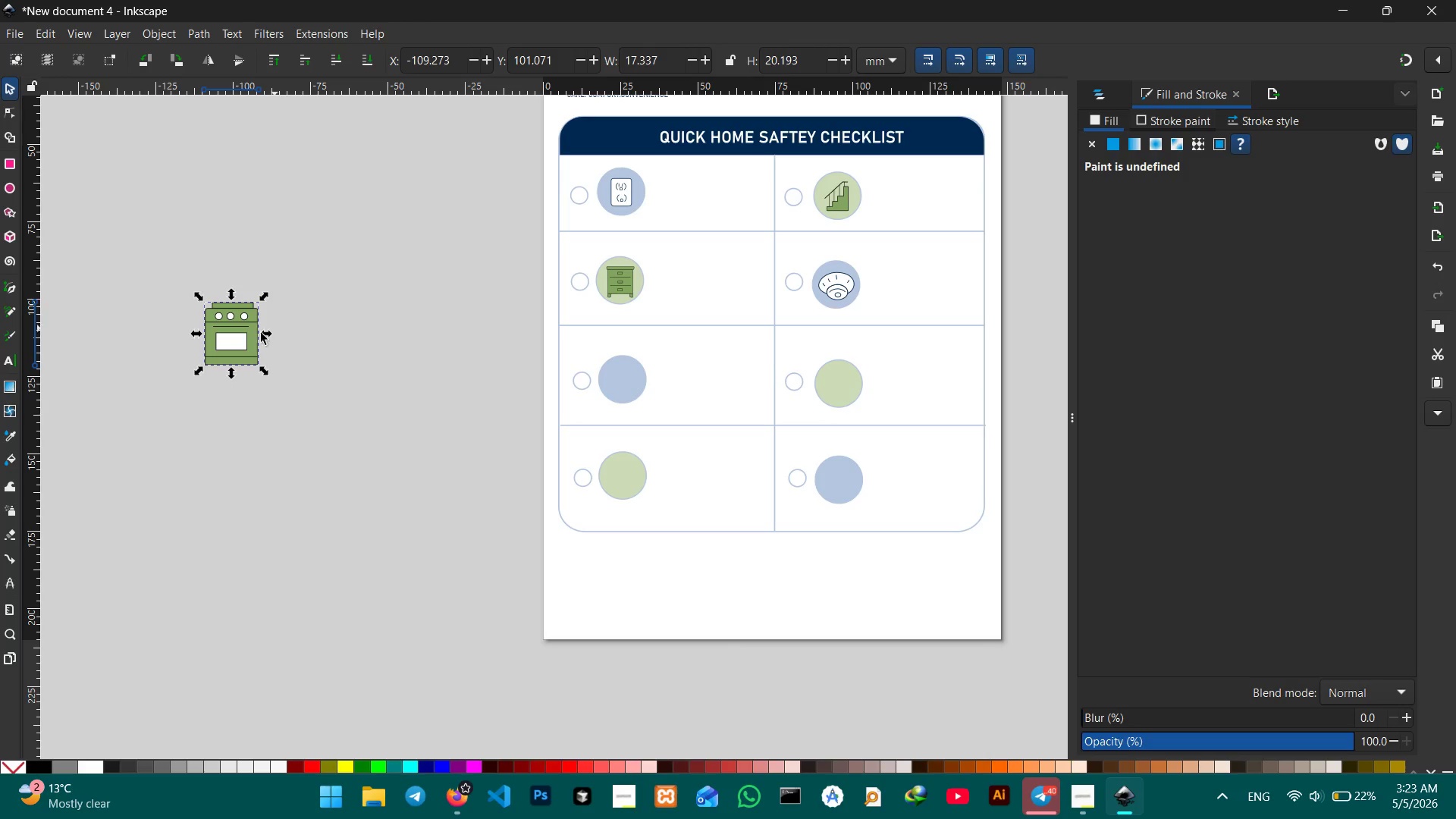 
left_click_drag(start_coordinate=[240, 334], to_coordinate=[642, 484])
 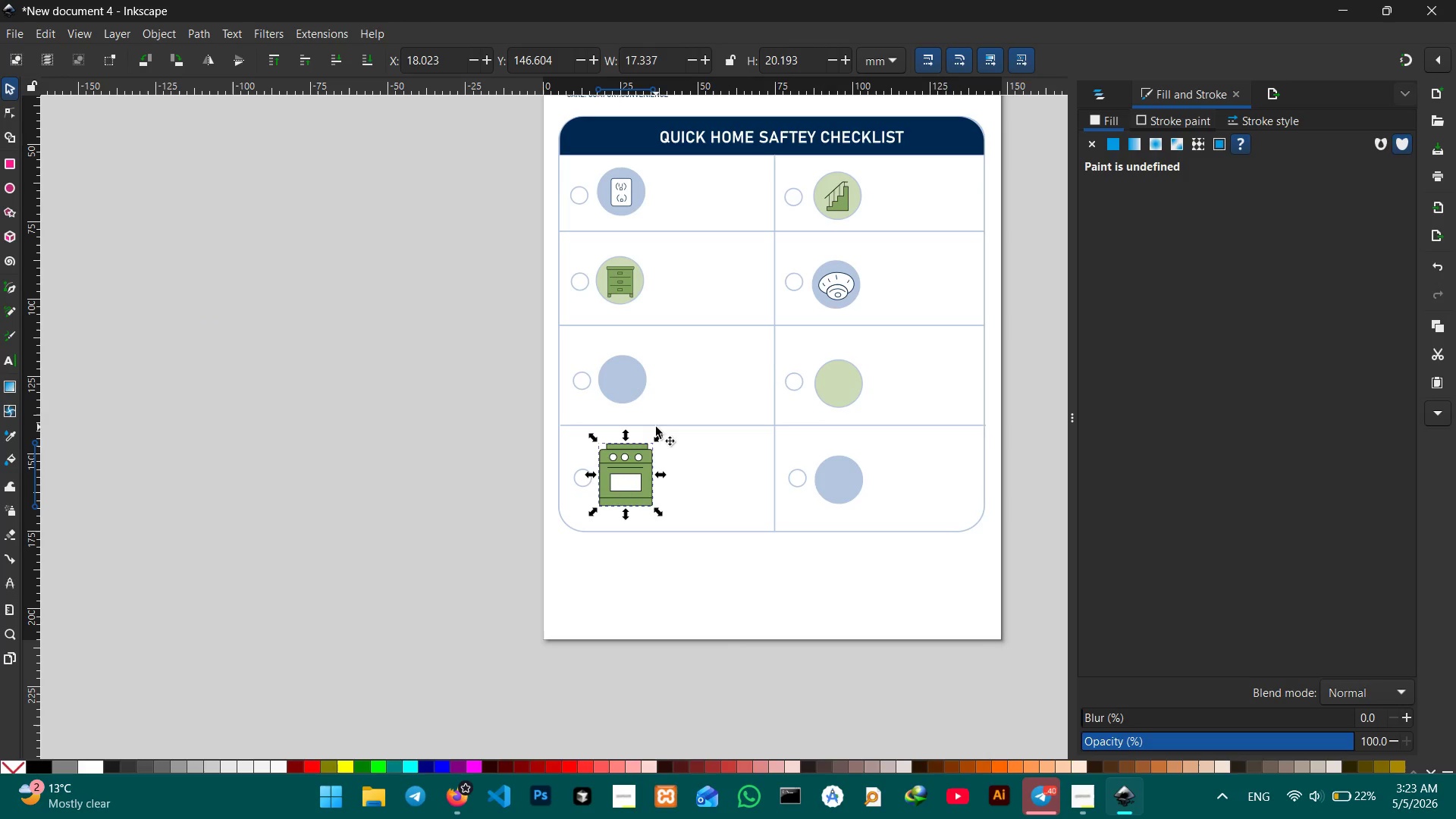 
hold_key(key=ControlLeft, duration=3.41)
left_click_drag(start_coordinate=[660, 438], to_coordinate=[632, 466])
 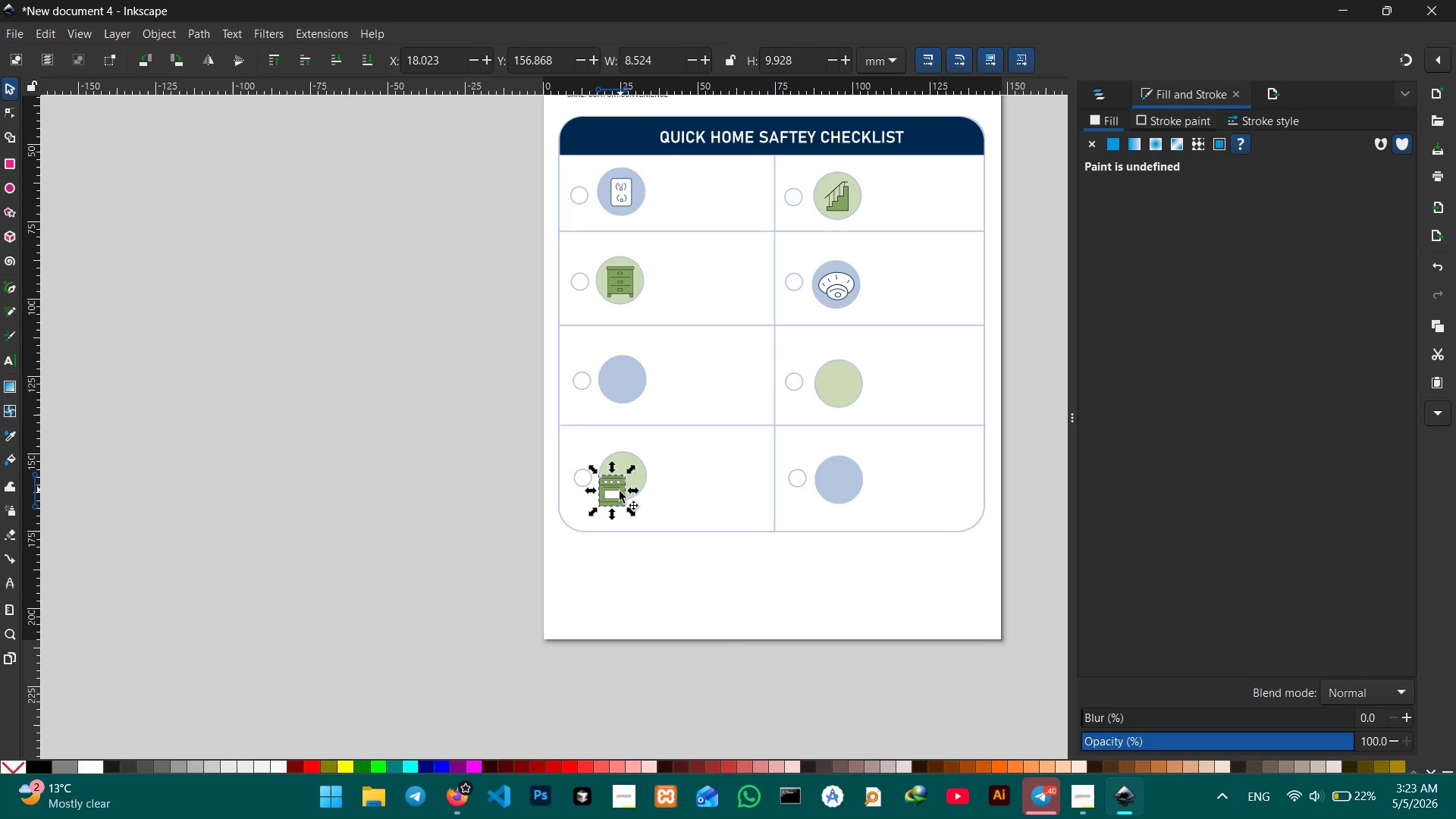 
left_click_drag(start_coordinate=[619, 493], to_coordinate=[629, 477])
 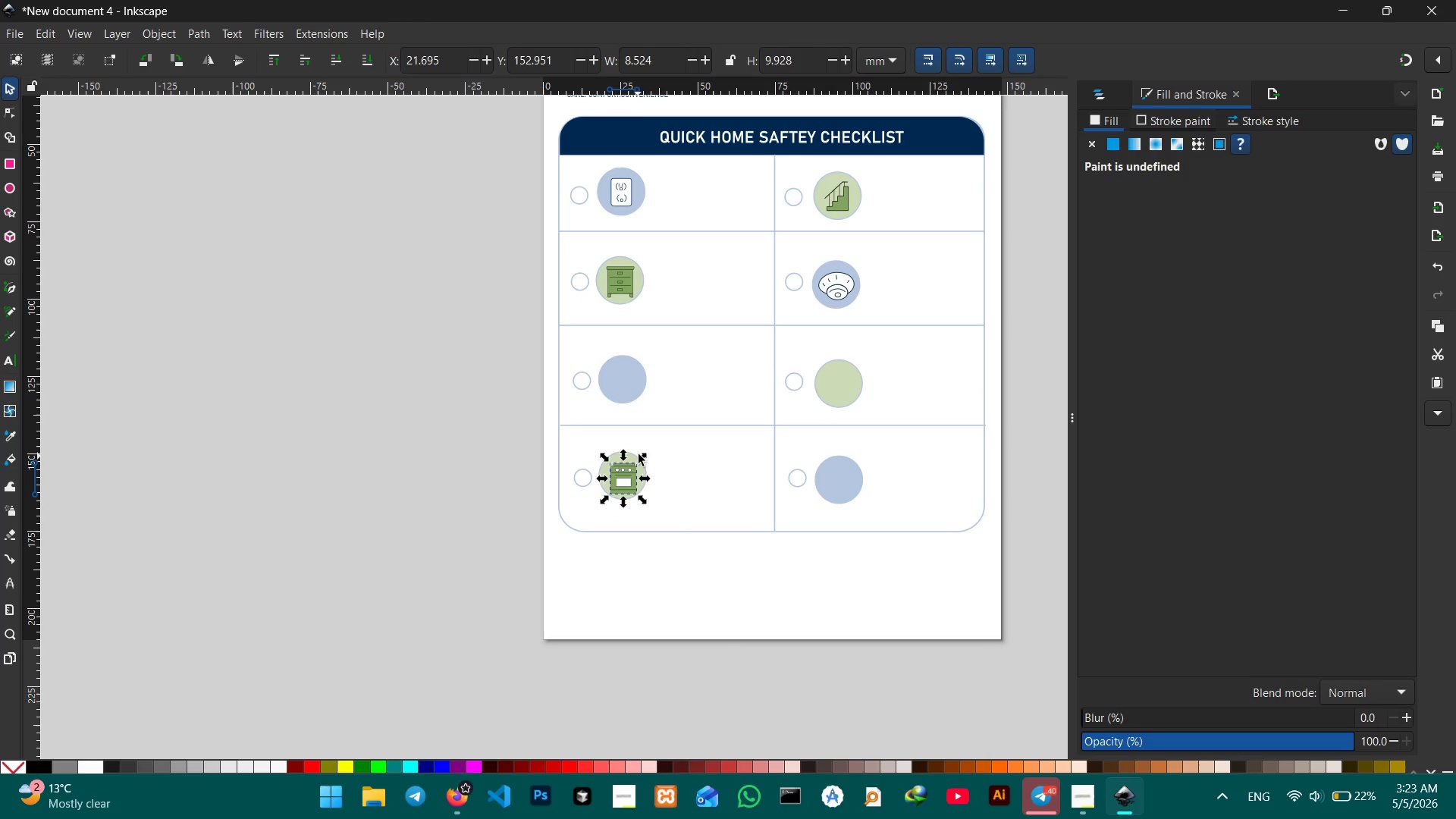 
hold_key(key=ControlLeft, duration=2.58)
 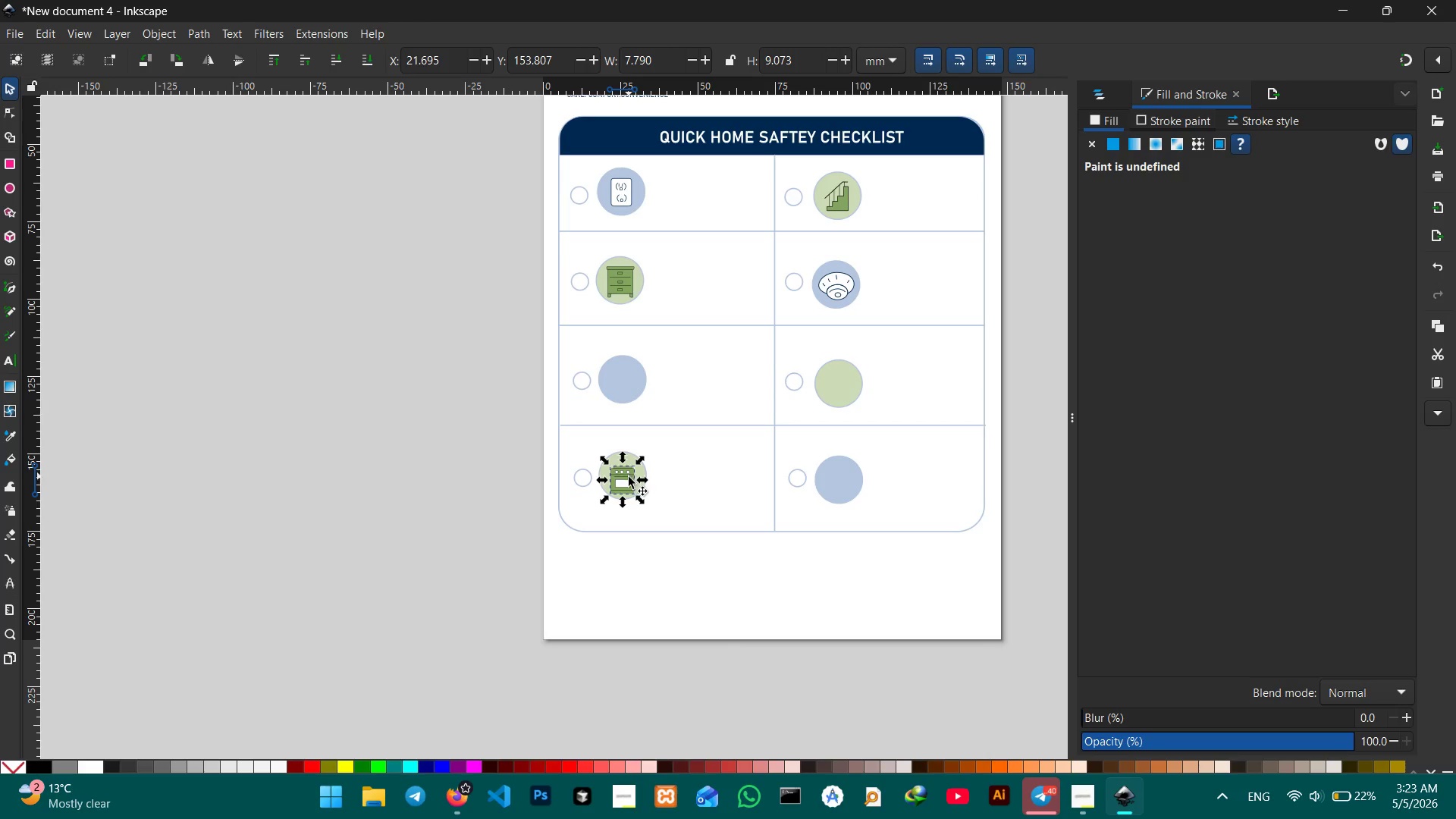 
left_click_drag(start_coordinate=[628, 481], to_coordinate=[627, 474])
 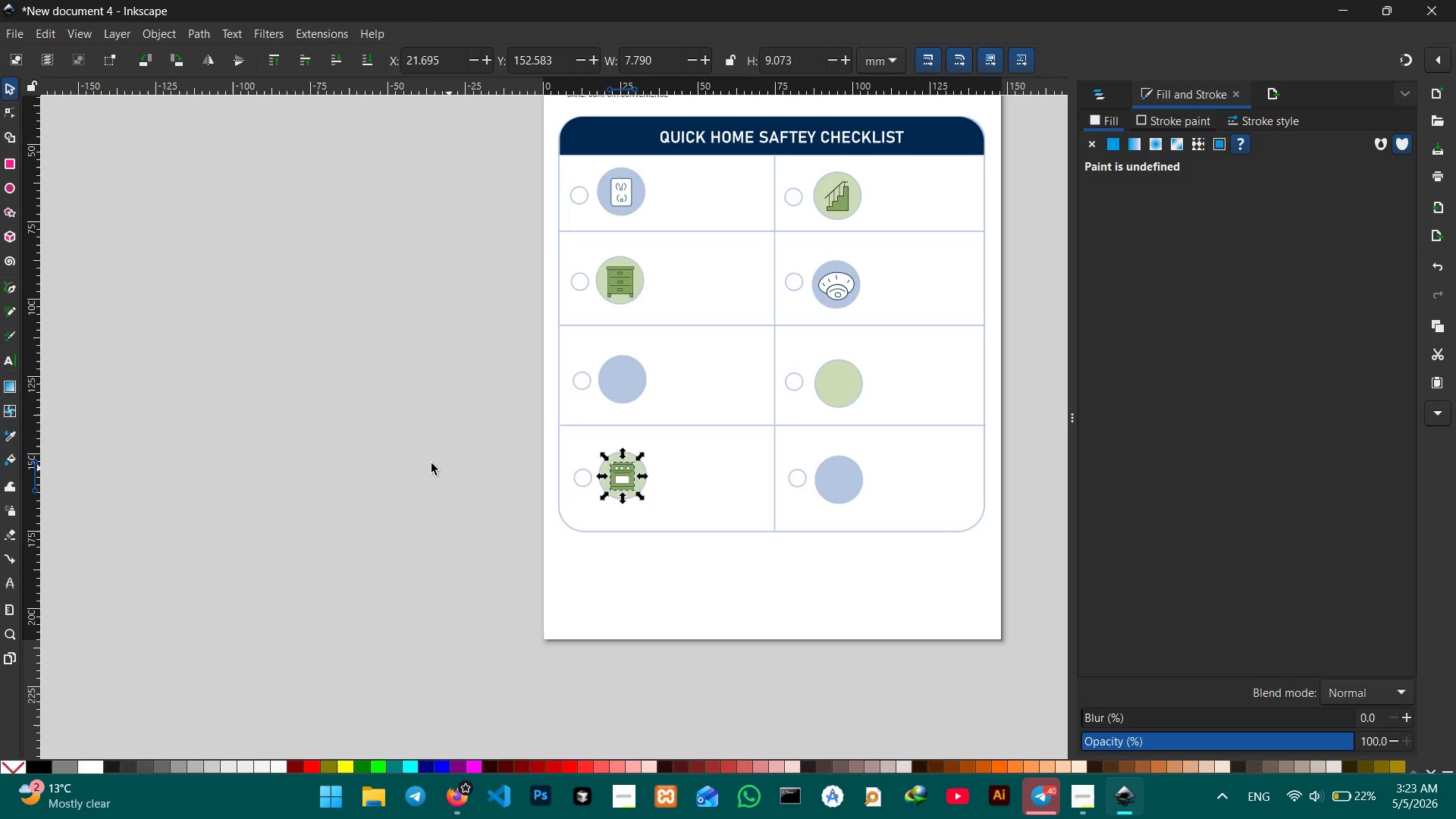 
left_click([425, 463])
 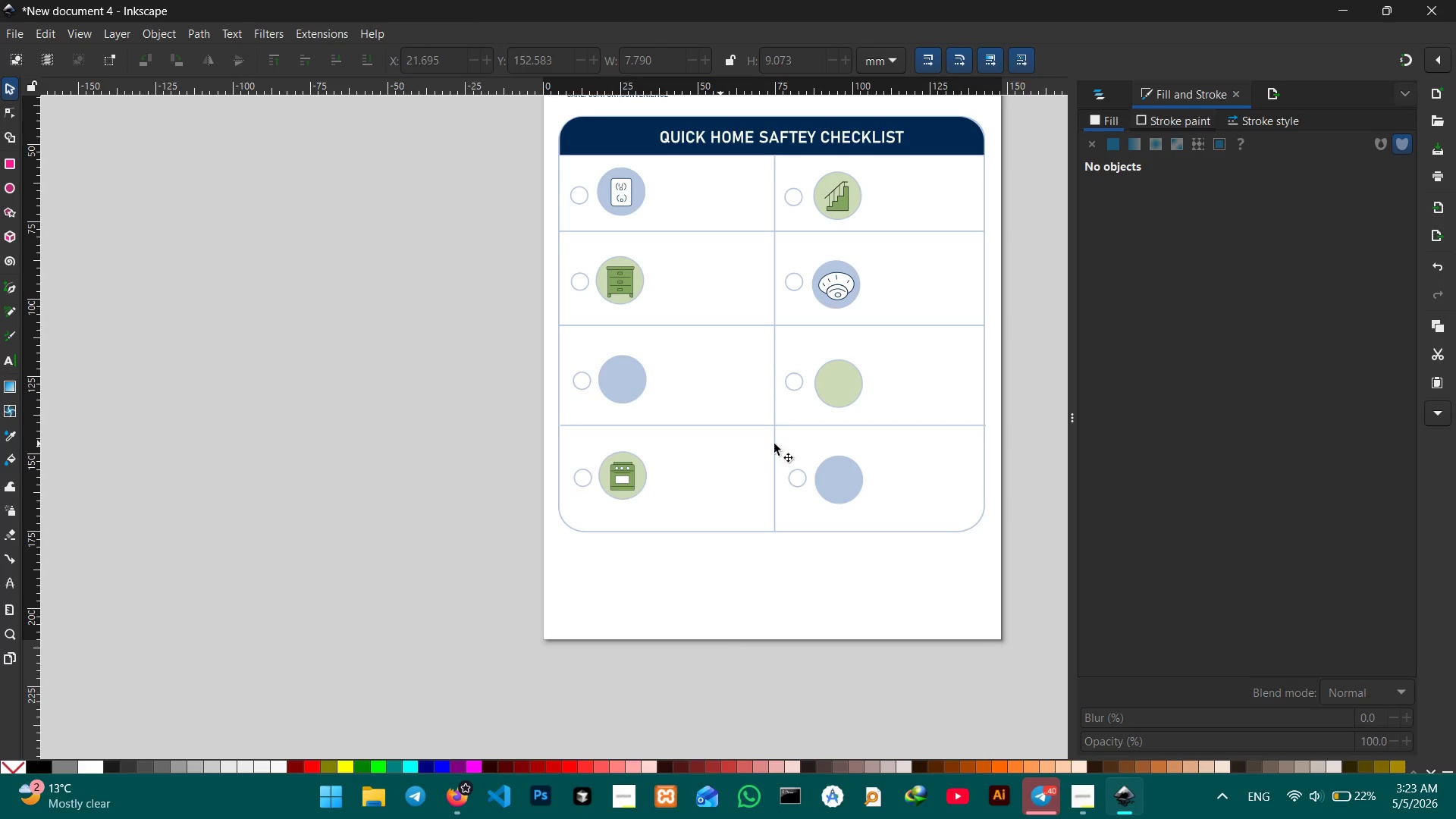 
scroll: coordinate [690, 371], scroll_direction: up, amount: 16.0
 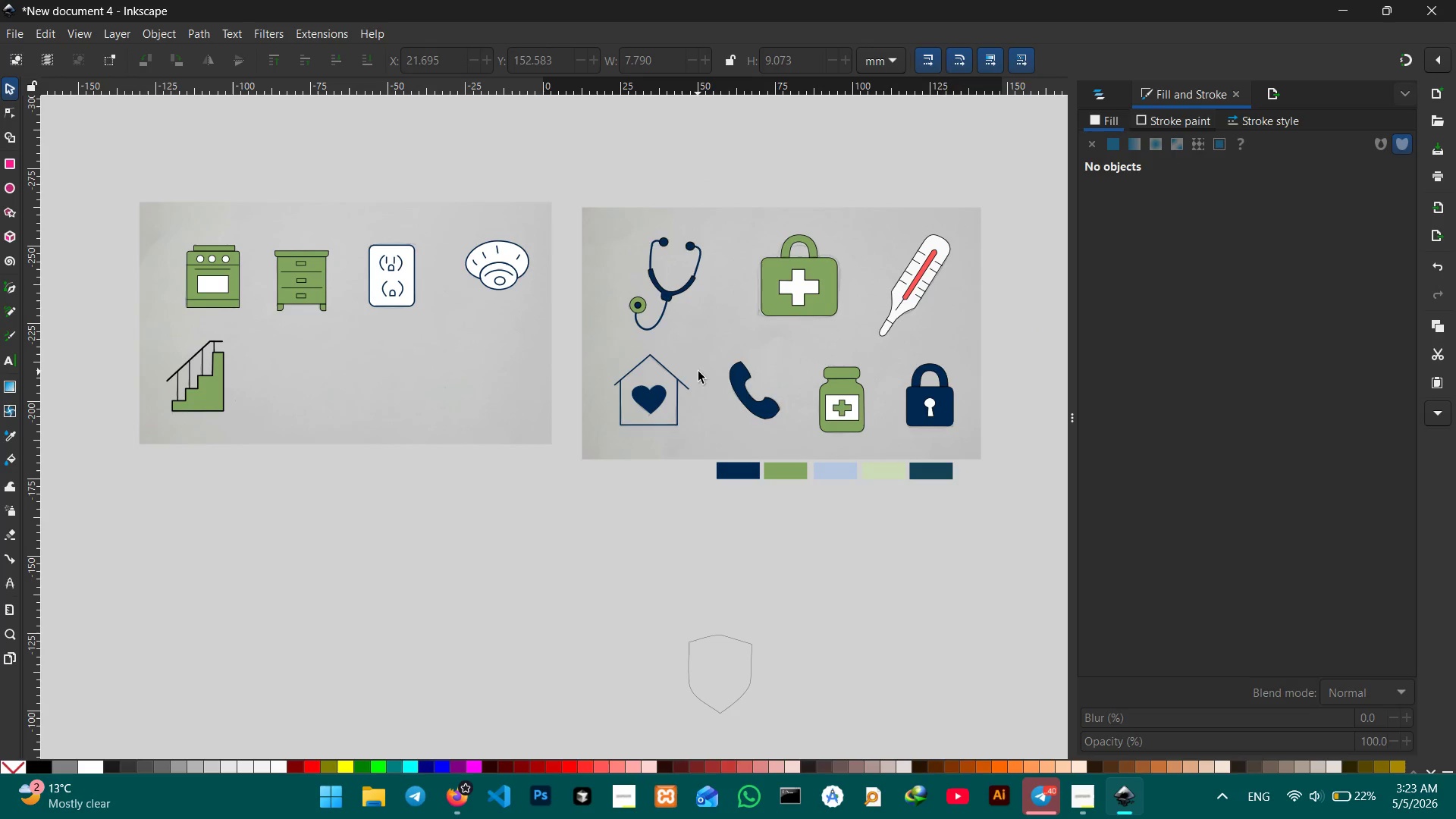 
left_click([755, 399])
 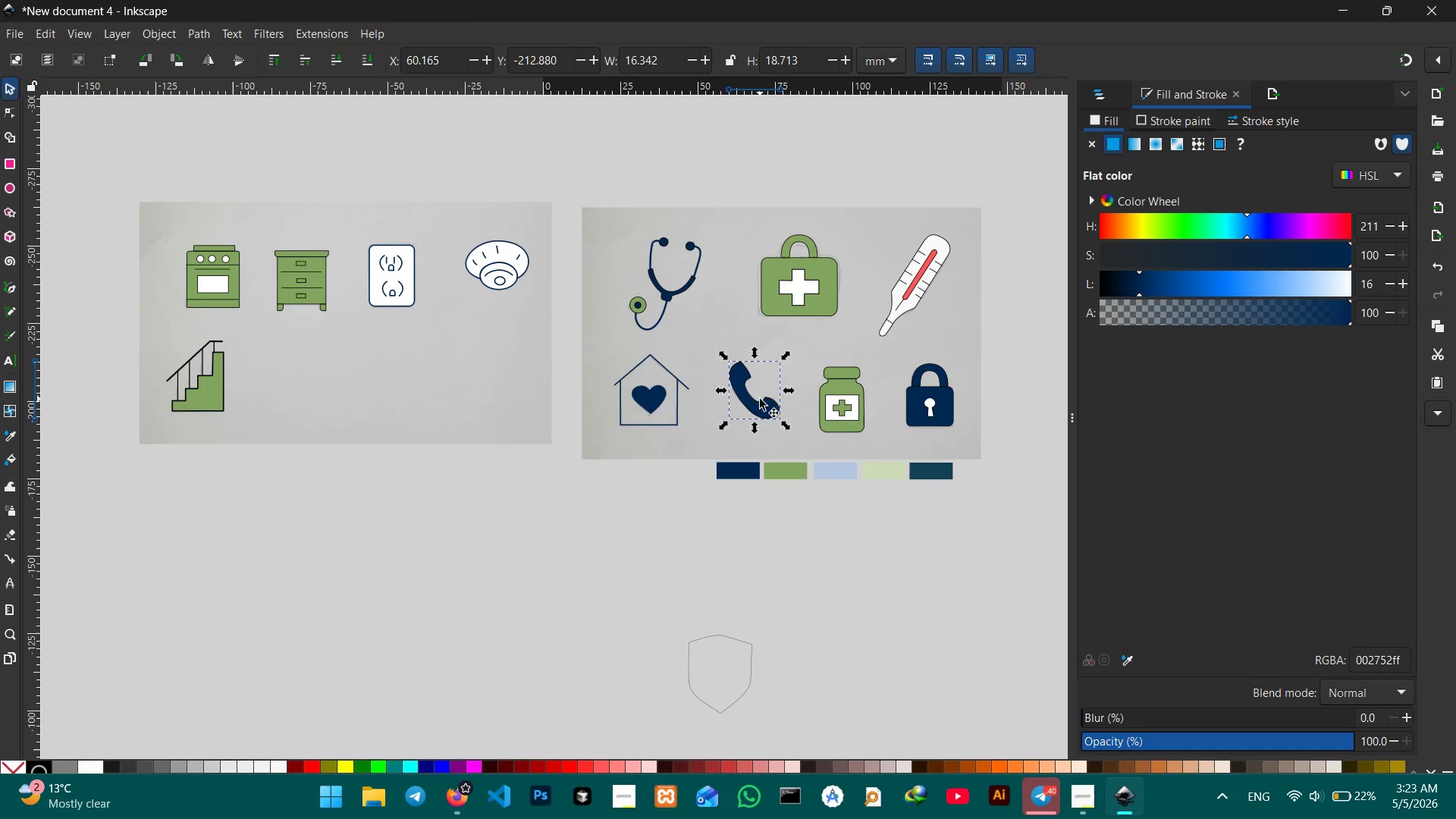 
hold_key(key=ShiftLeft, duration=2.44)
left_click([839, 400])
 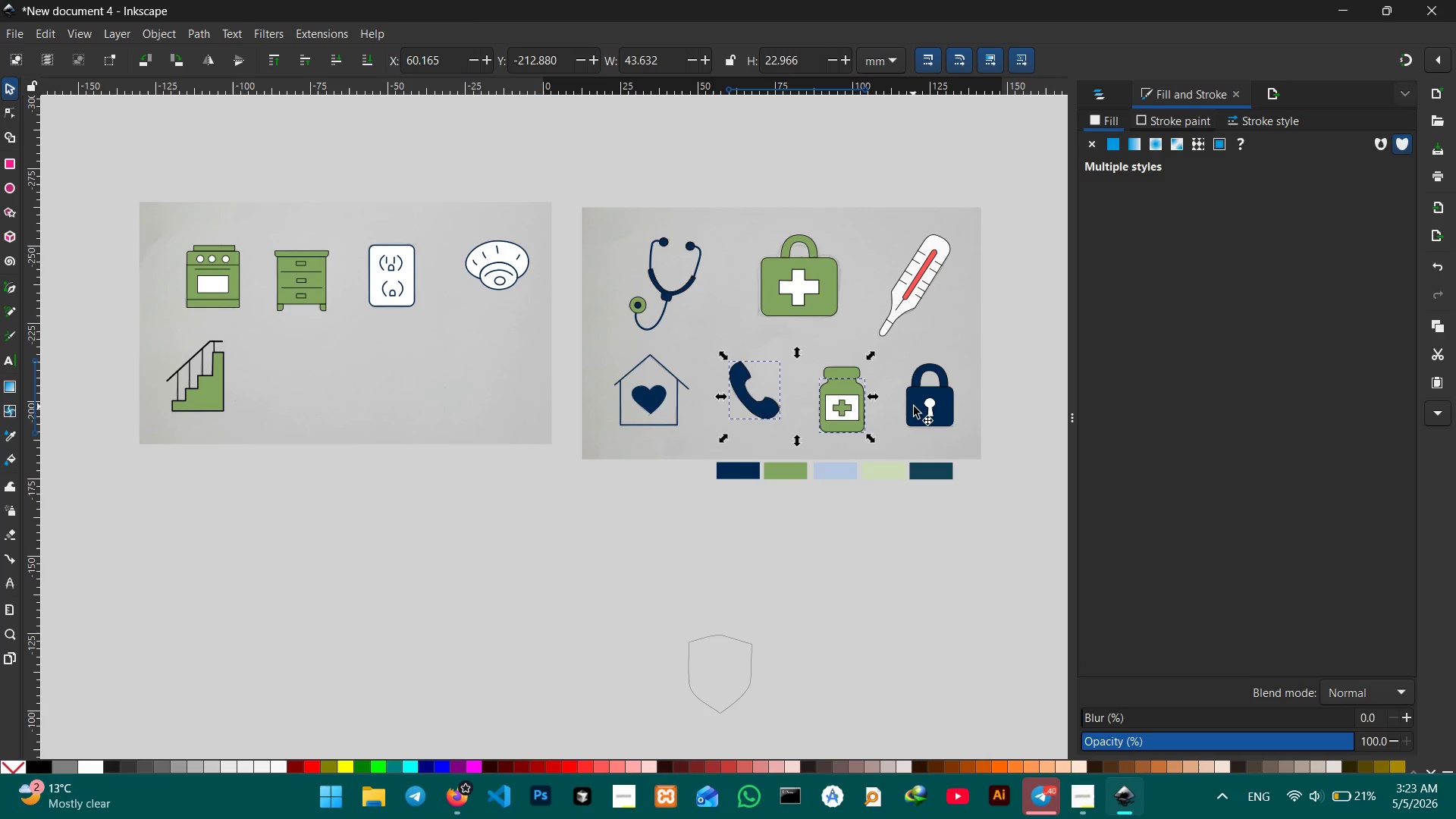 
double_click([914, 406])
 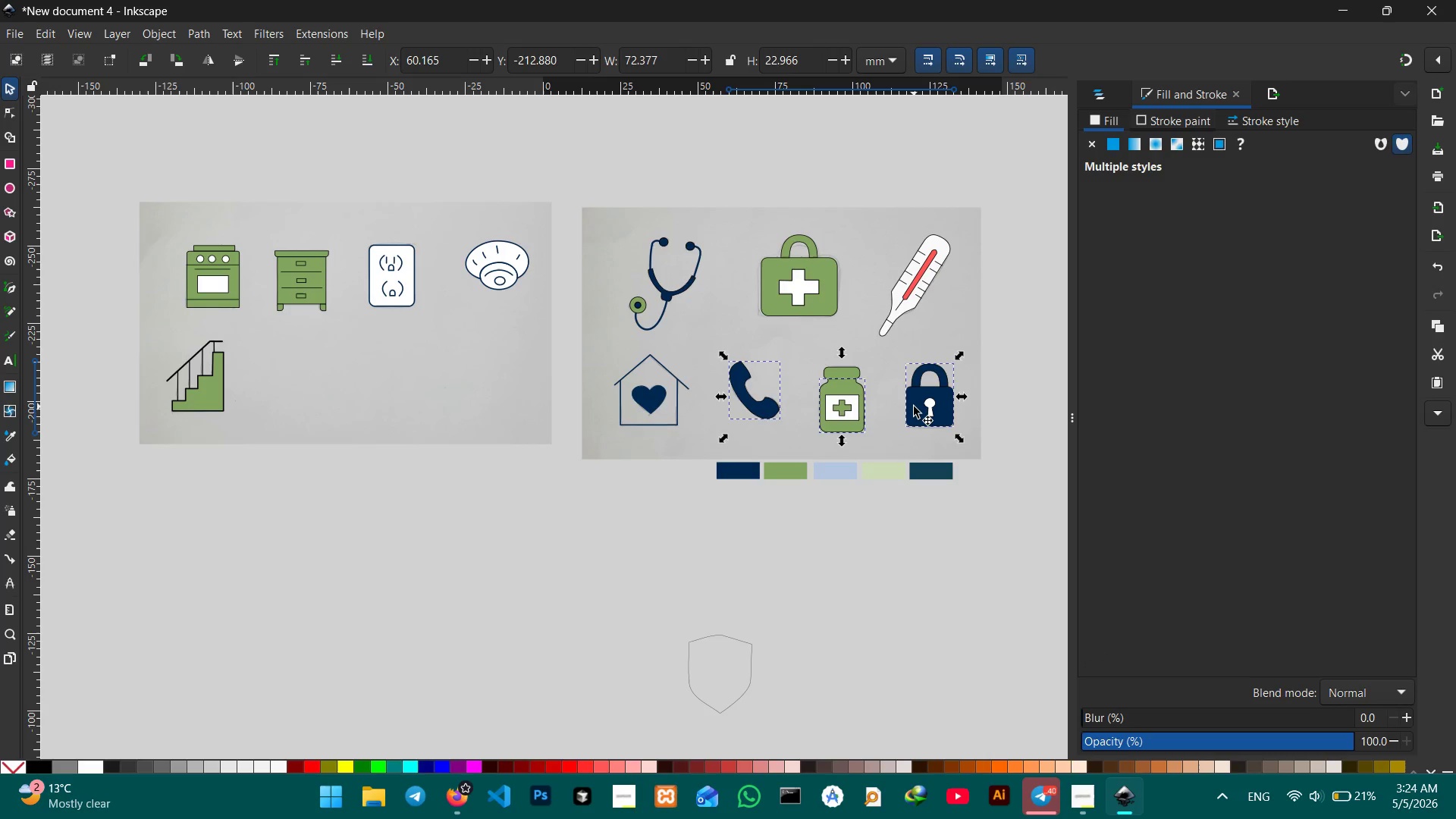 
key(Control+C)
 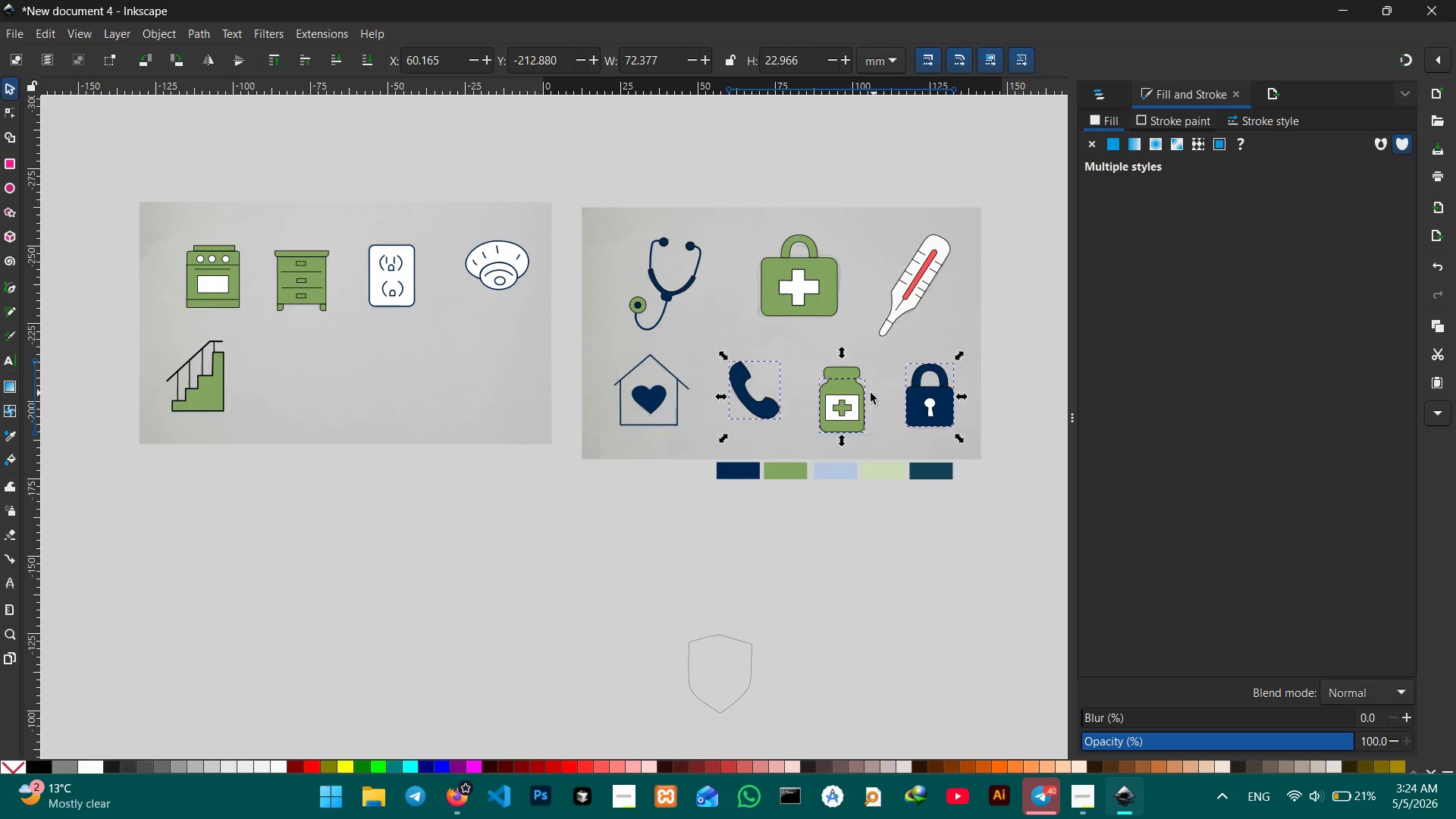 
scroll: coordinate [719, 393], scroll_direction: down, amount: 14.0
 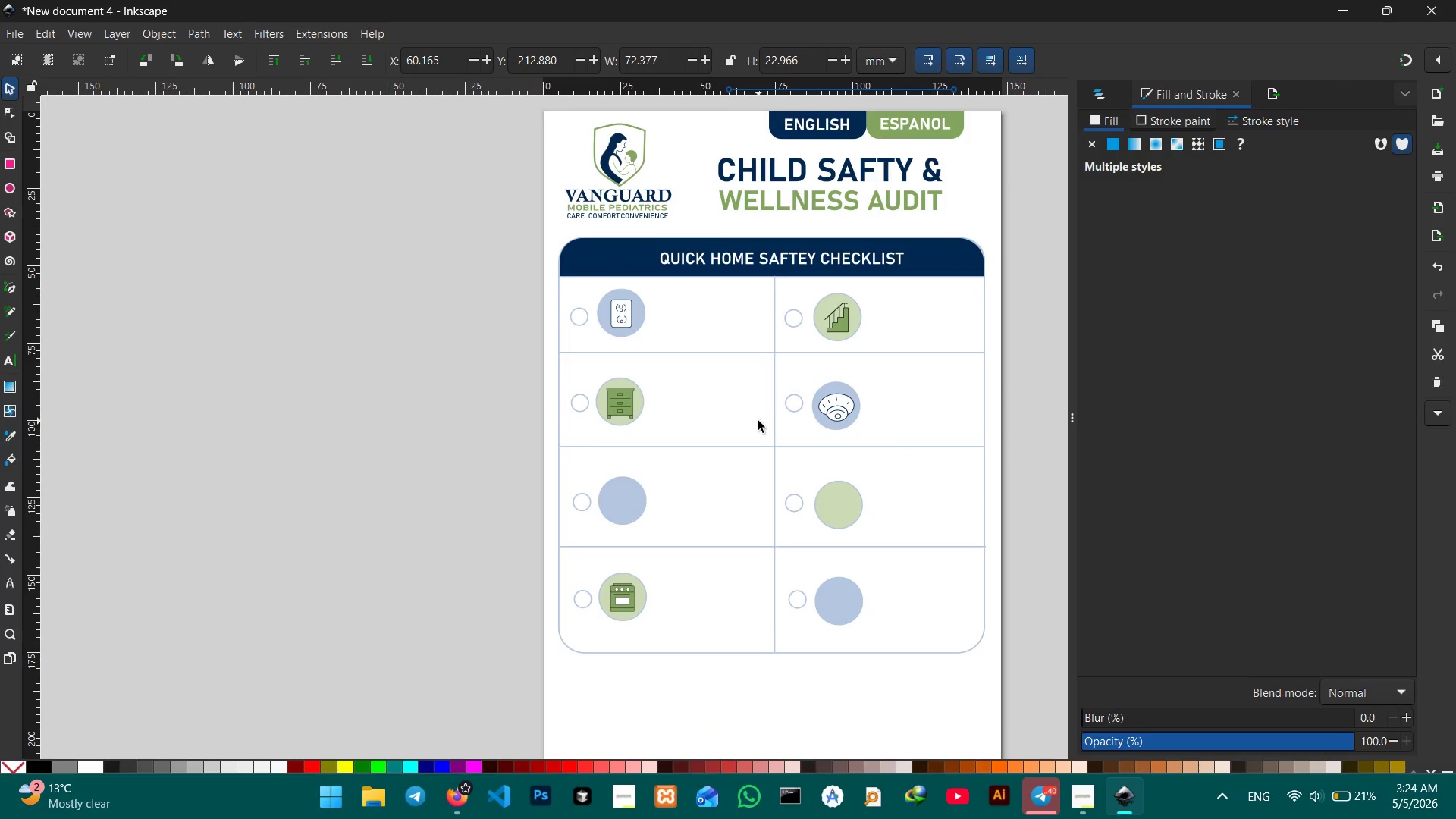 
hold_key(key=Space, duration=1.12)
 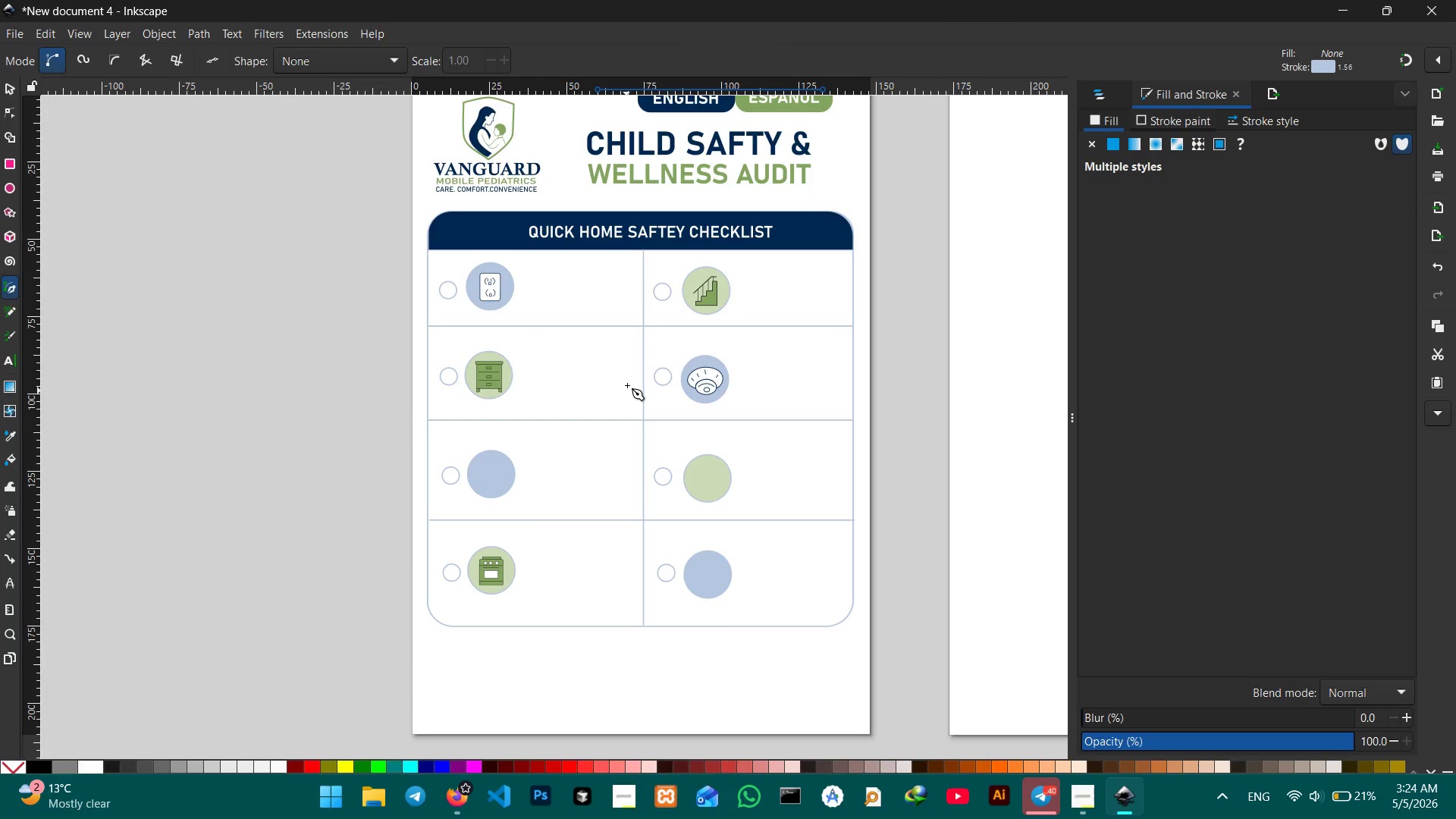 
left_click_drag(start_coordinate=[758, 421], to_coordinate=[627, 394])
 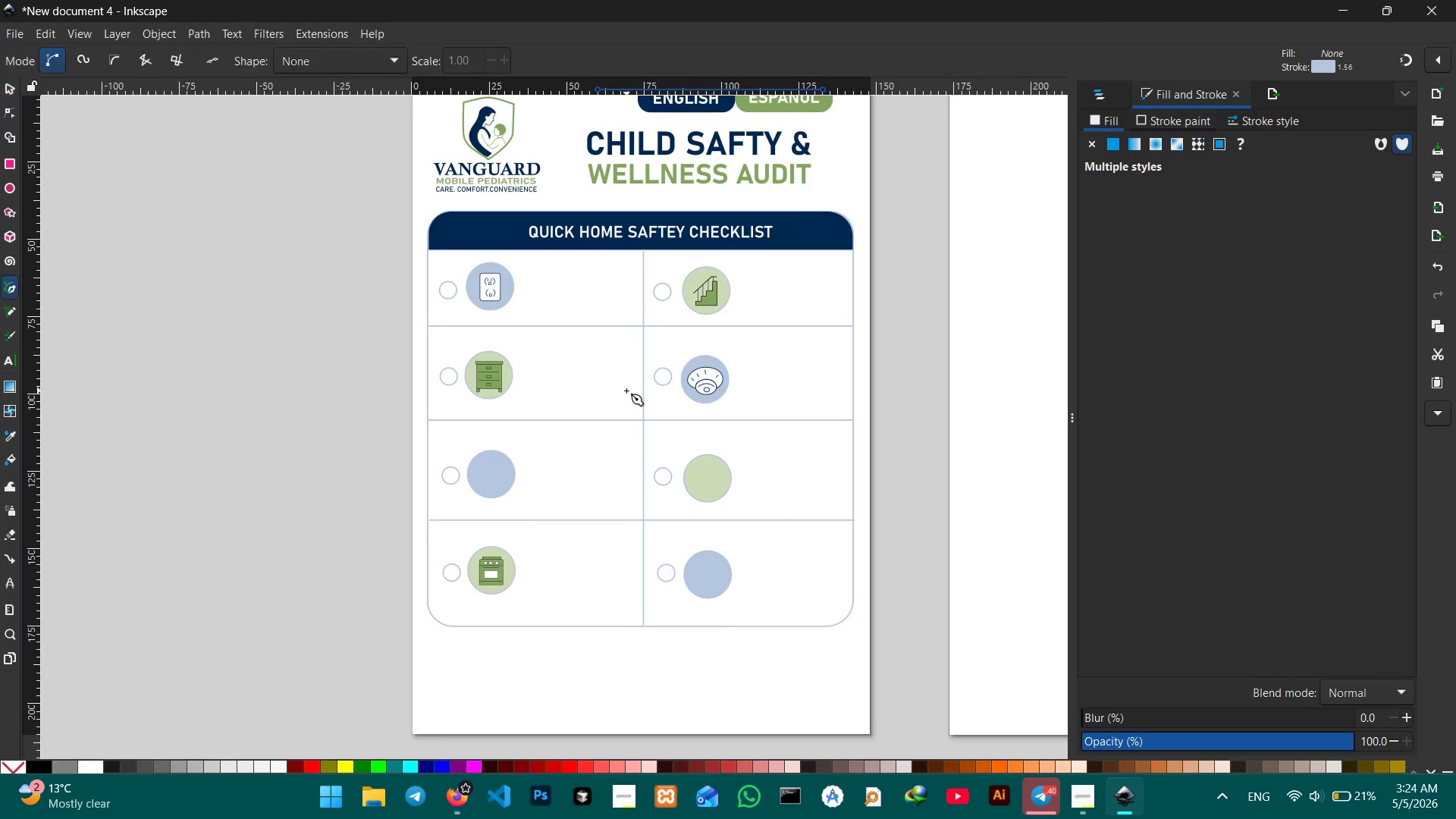 
key(Control+V)
 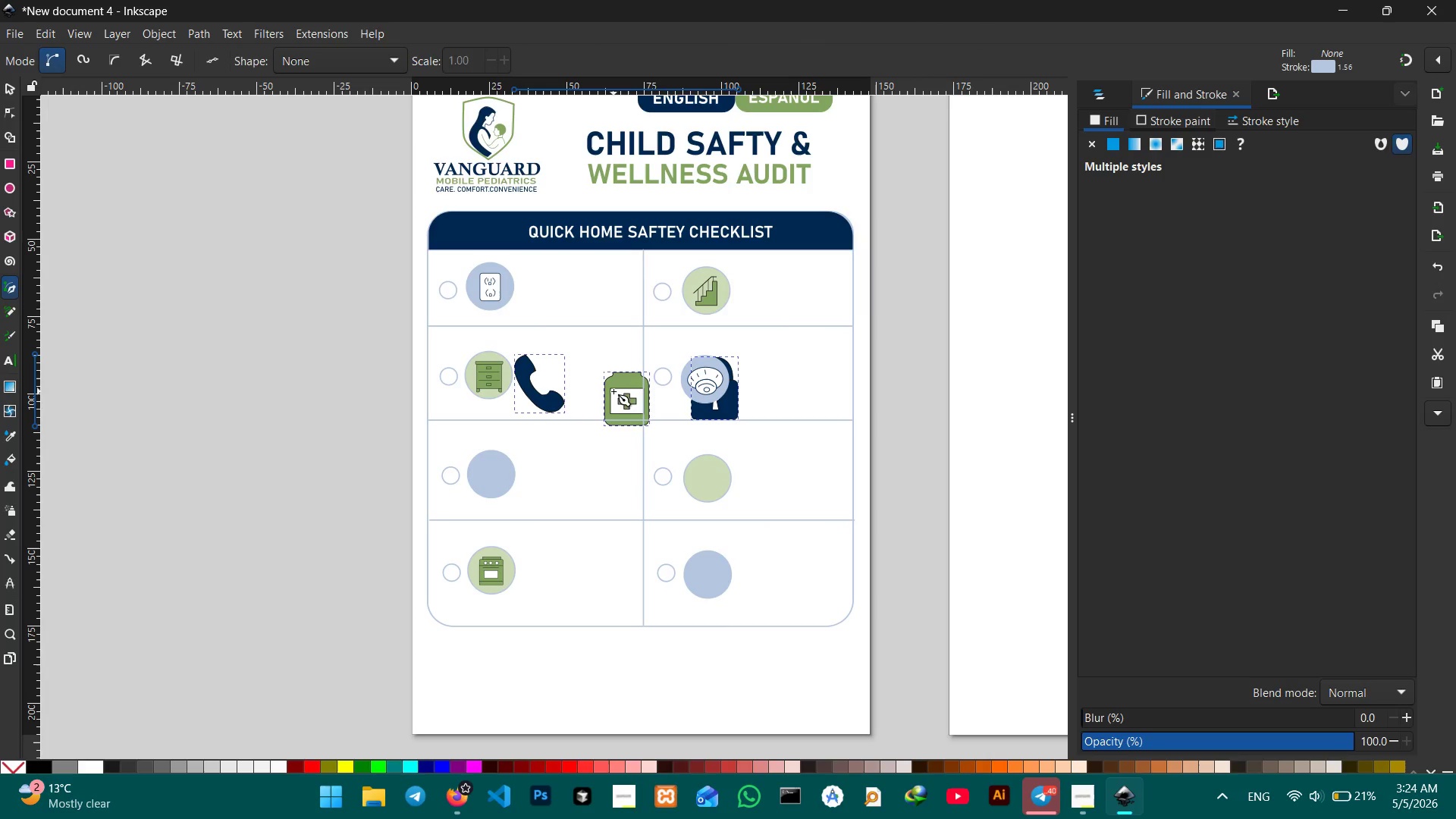 
left_click_drag(start_coordinate=[627, 406], to_coordinate=[623, 444])
 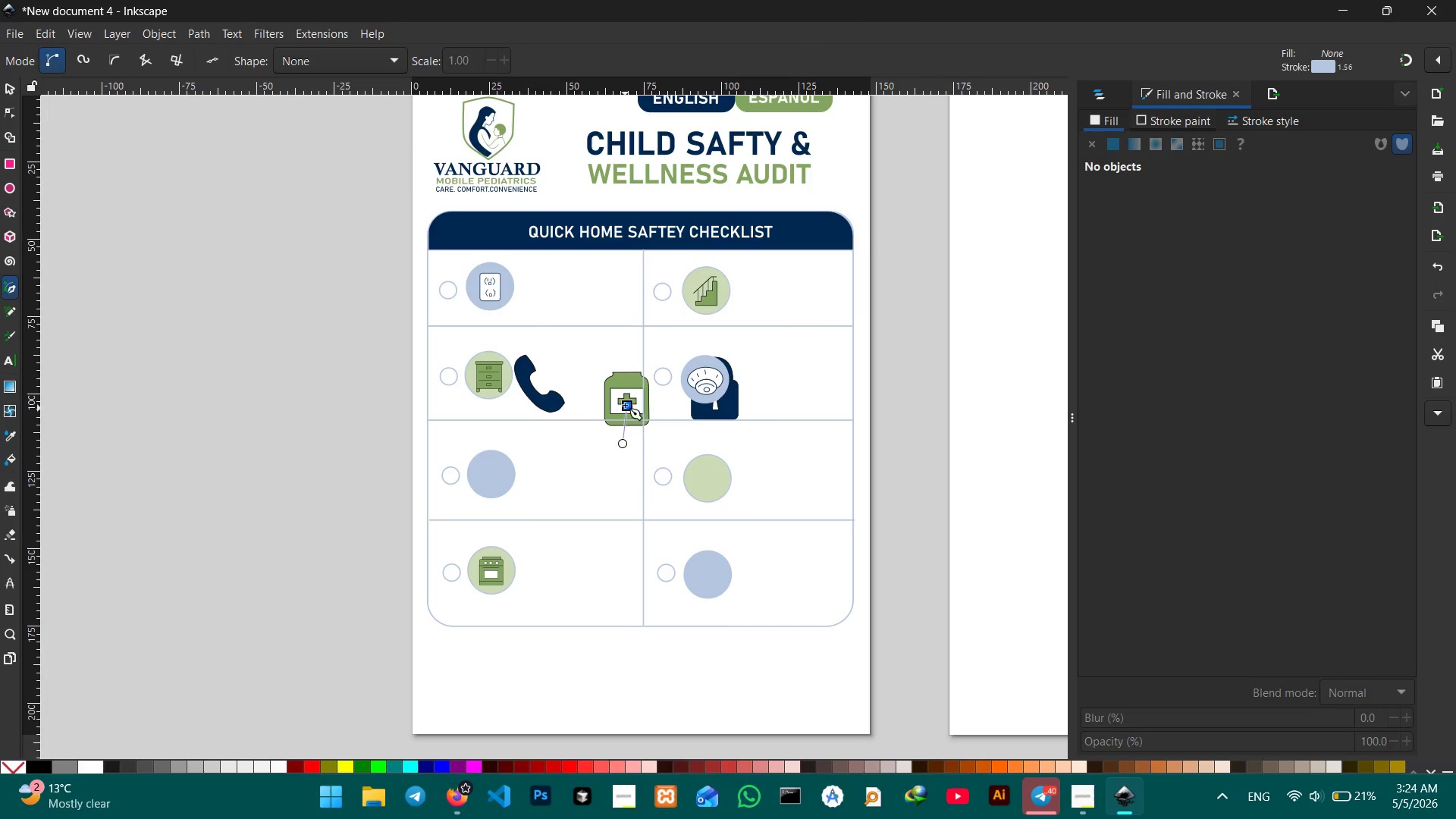 
left_click([625, 400])
 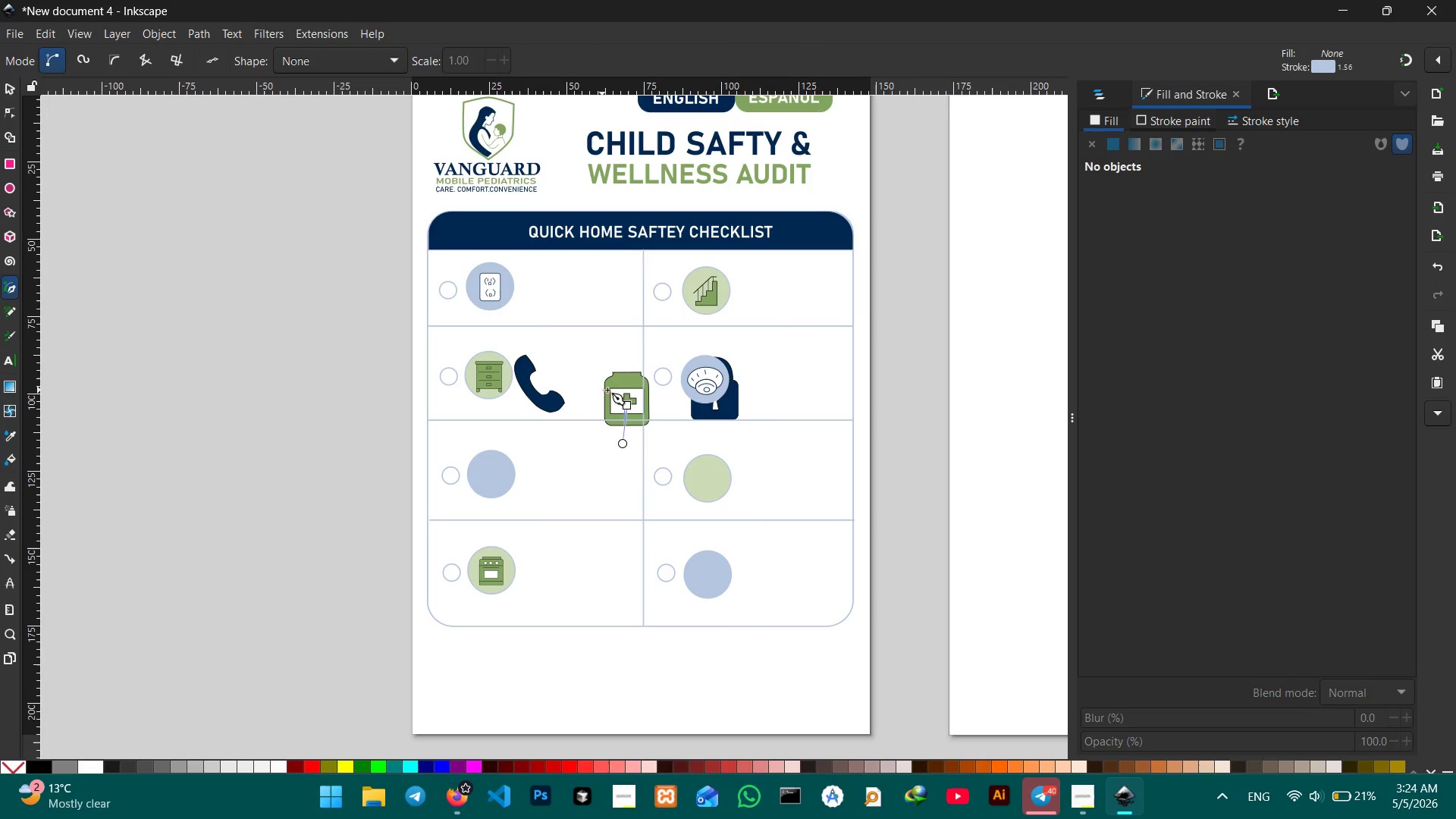 
left_click([613, 388])
 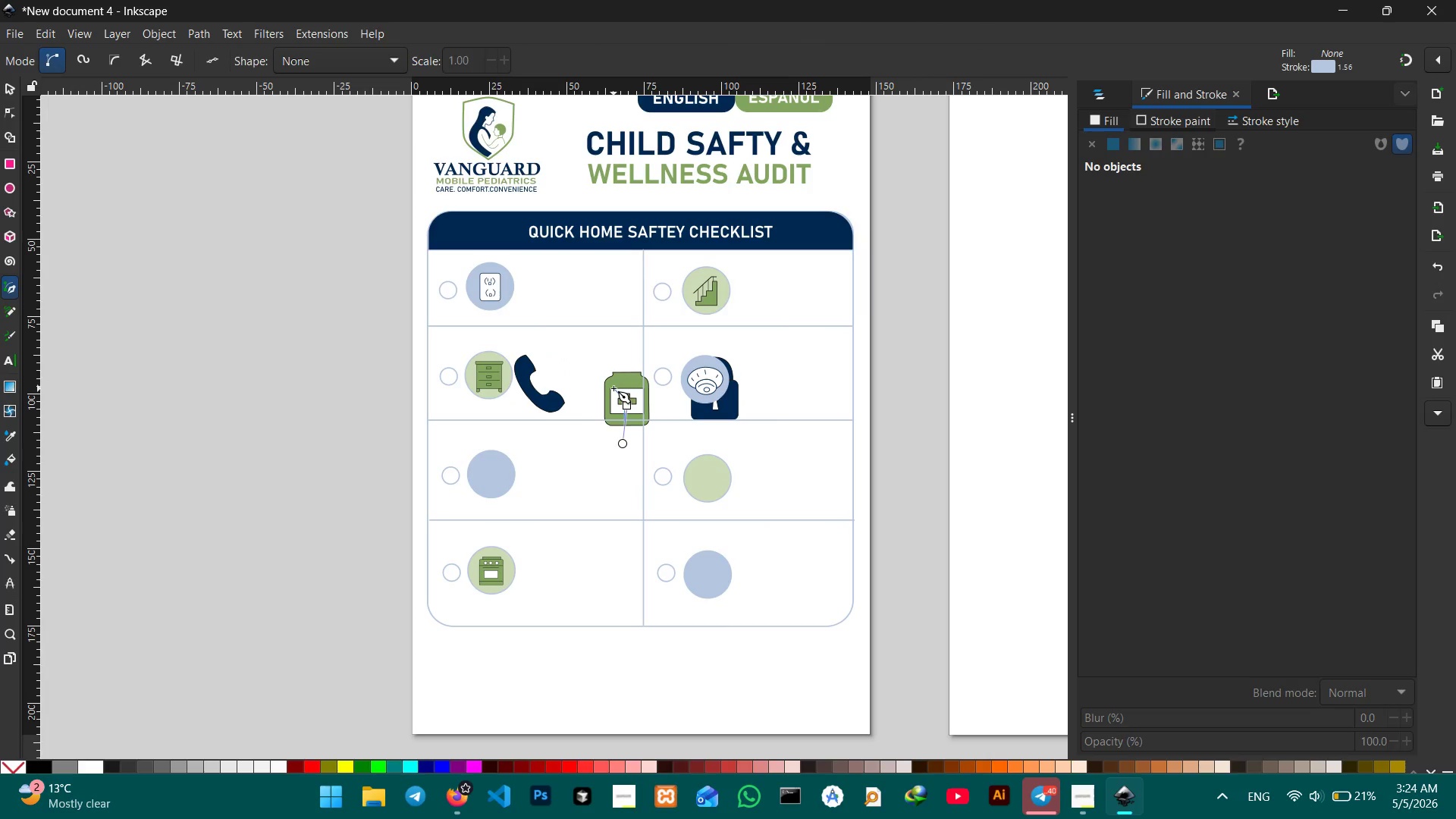 
hold_key(key=ControlLeft, duration=0.5)
 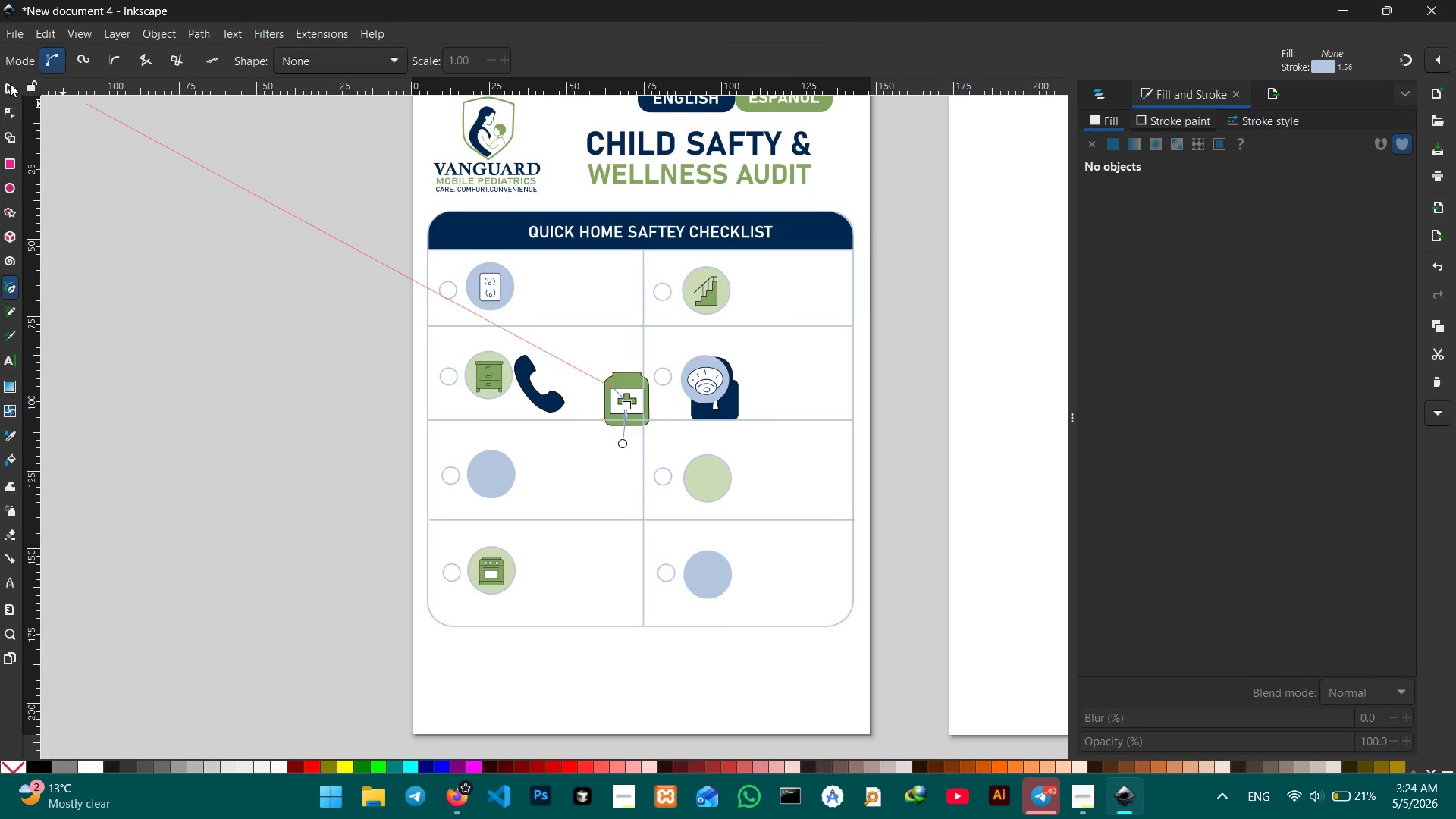 
left_click([11, 91])
 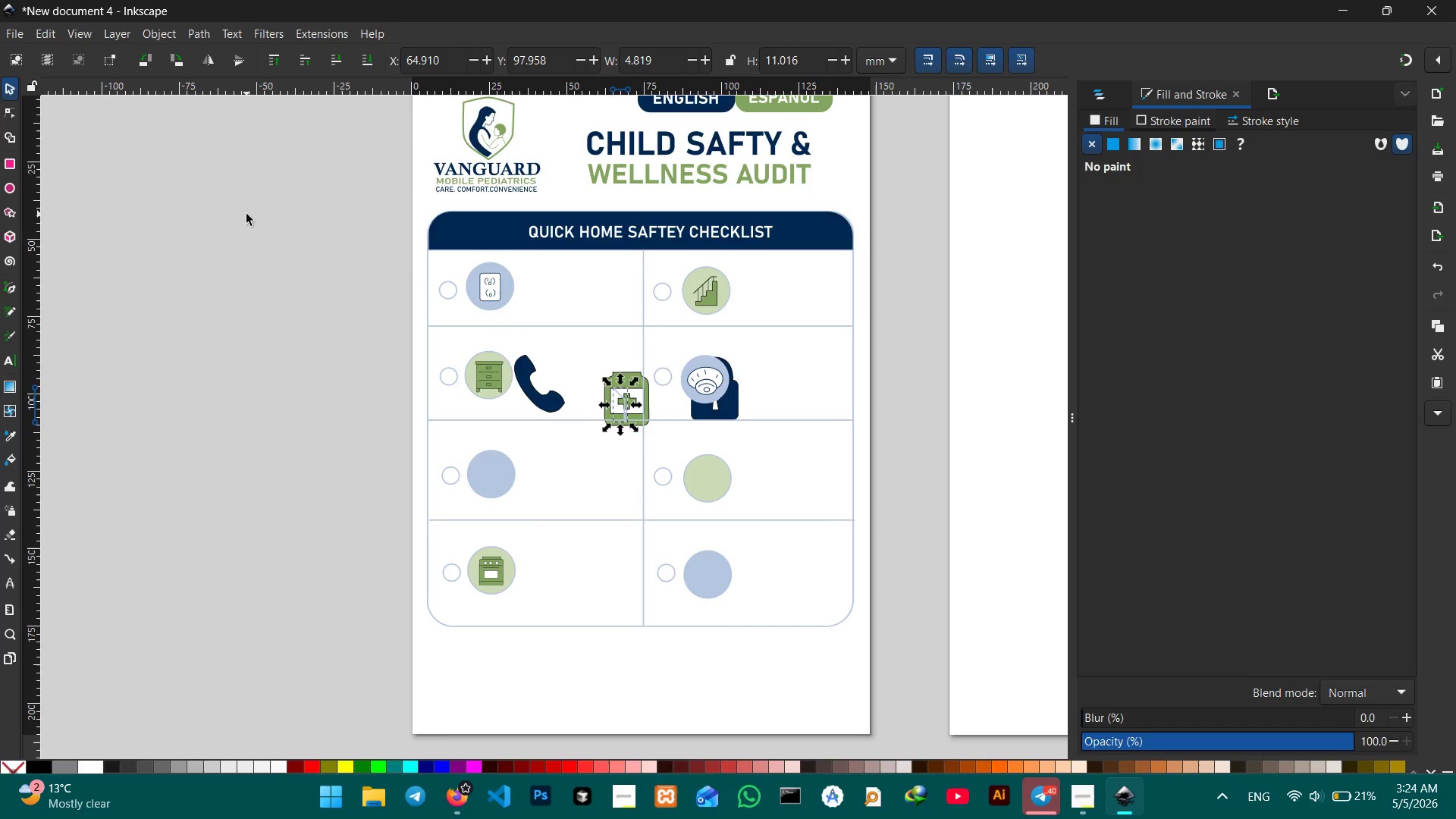 
left_click([246, 214])
 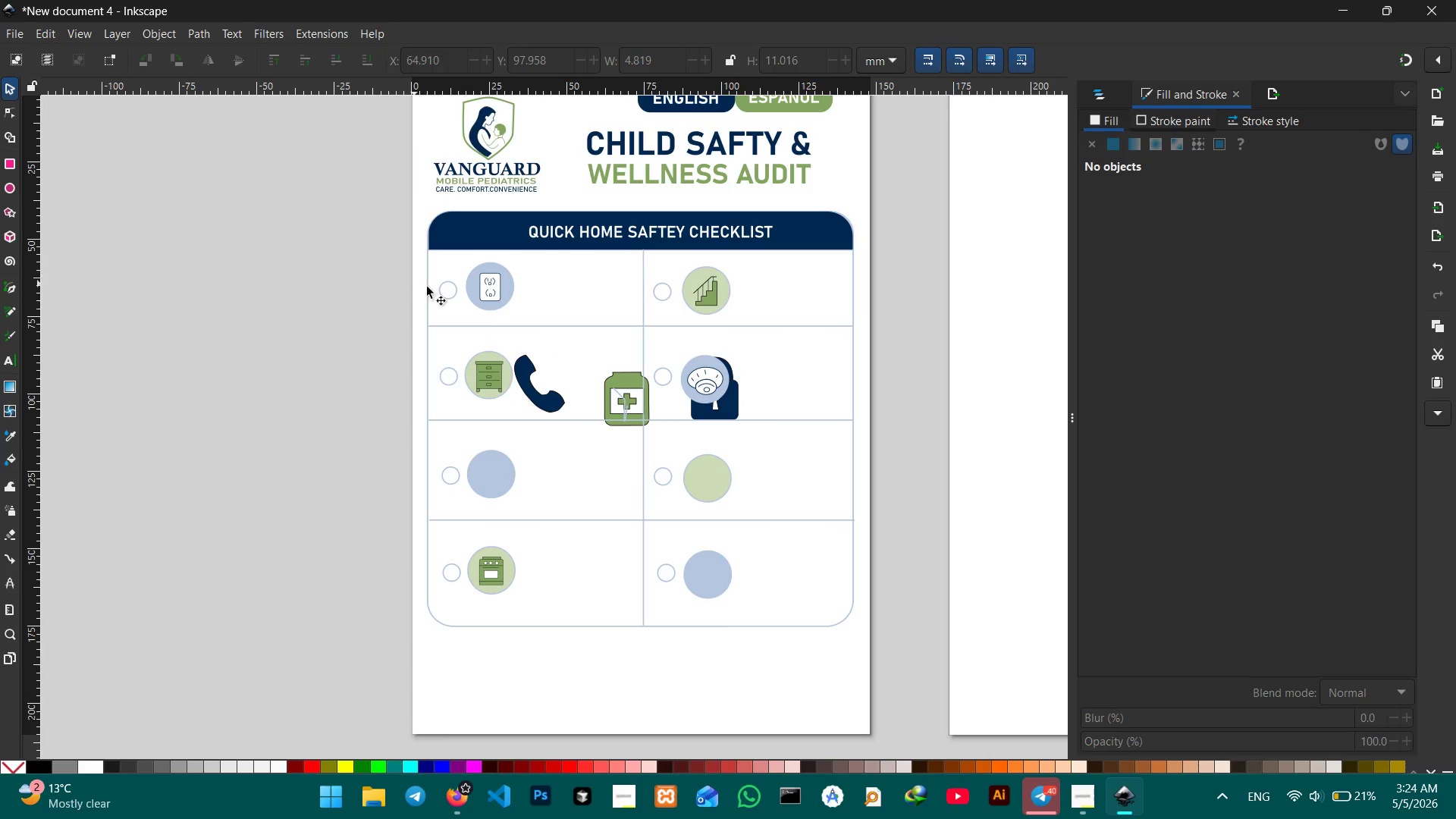 
key(Control+Z)
 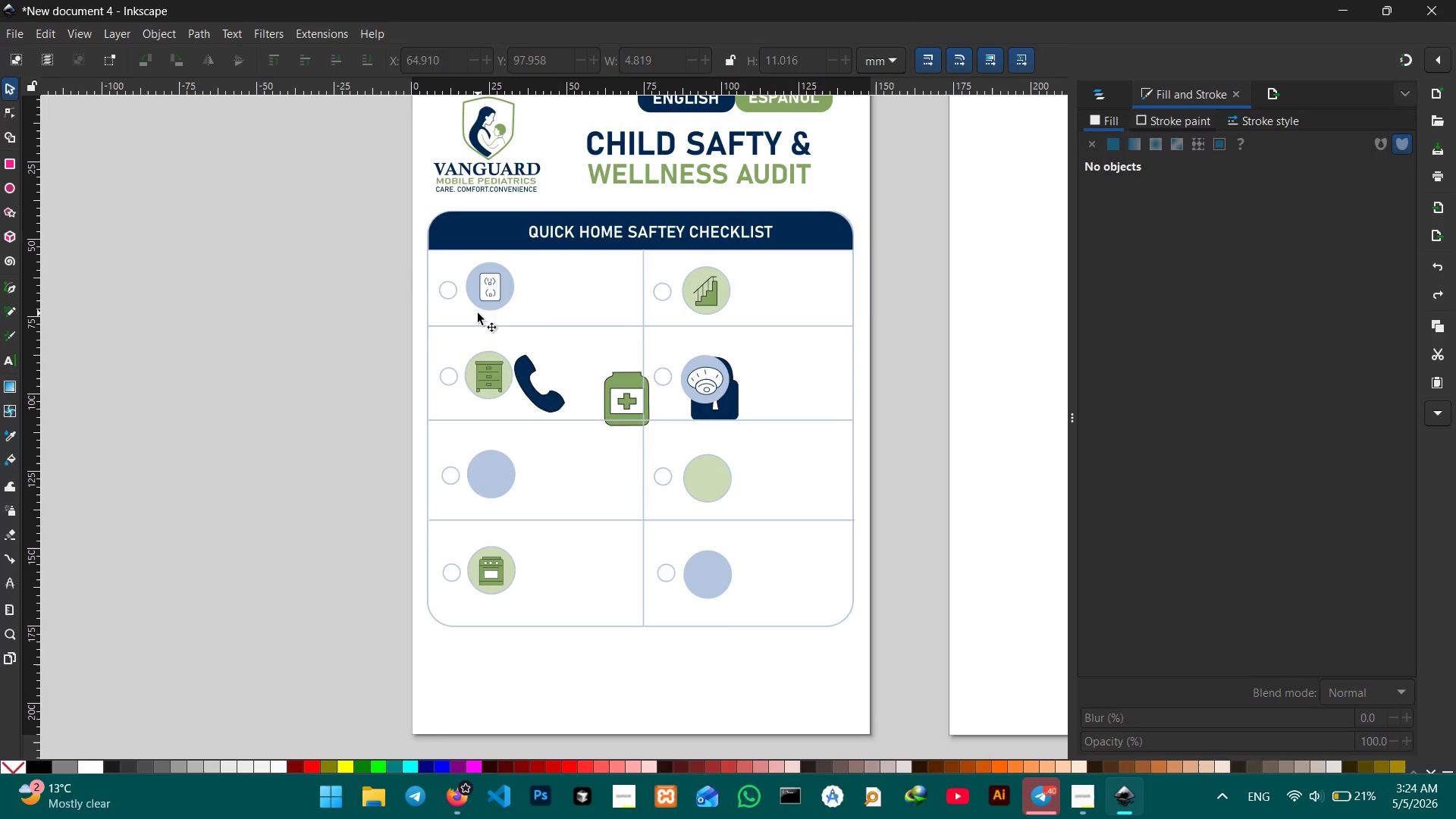 
key(Control+Z)
 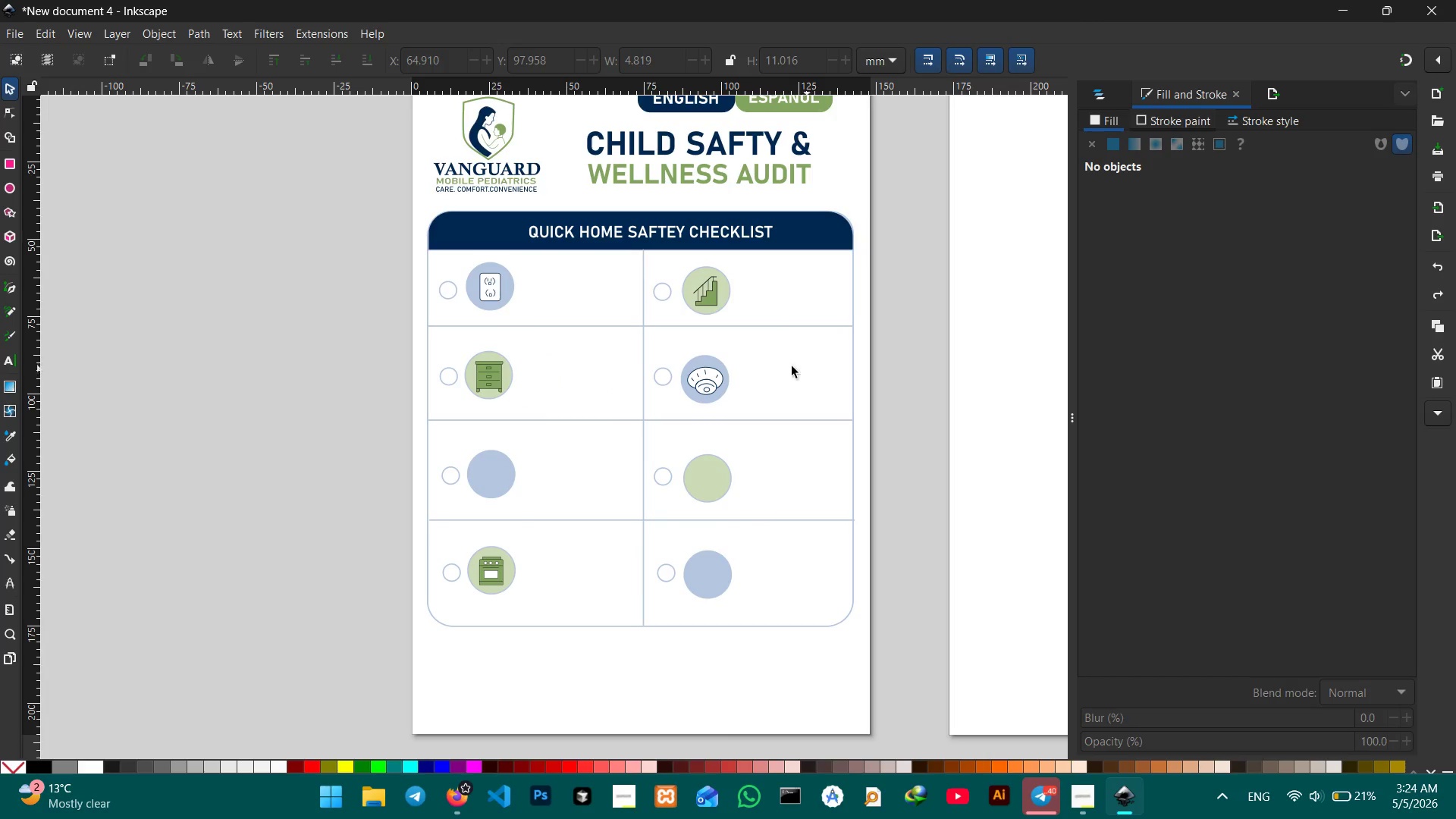 
scroll: coordinate [687, 400], scroll_direction: up, amount: 13.0
 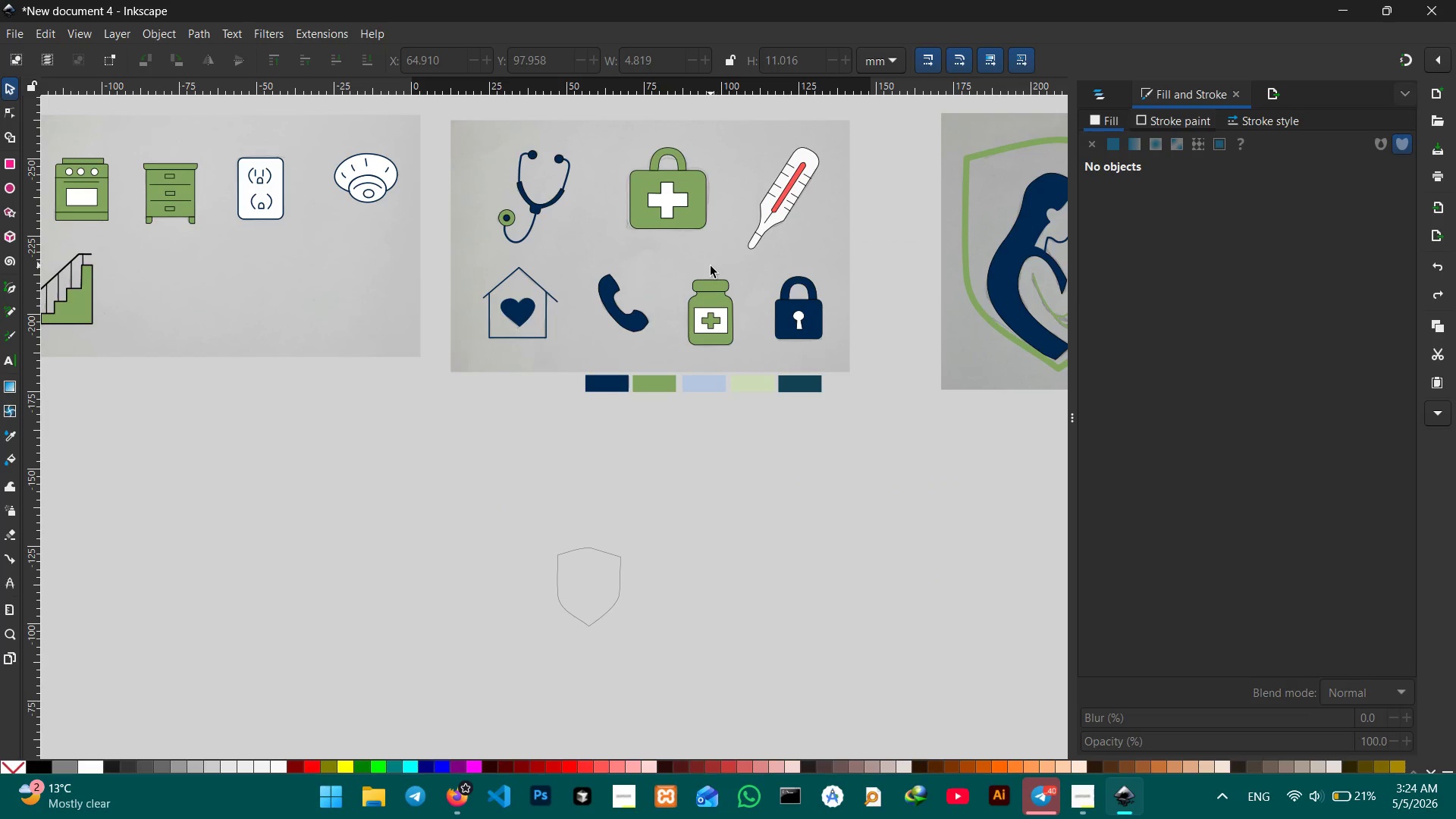 
left_click([723, 290])
 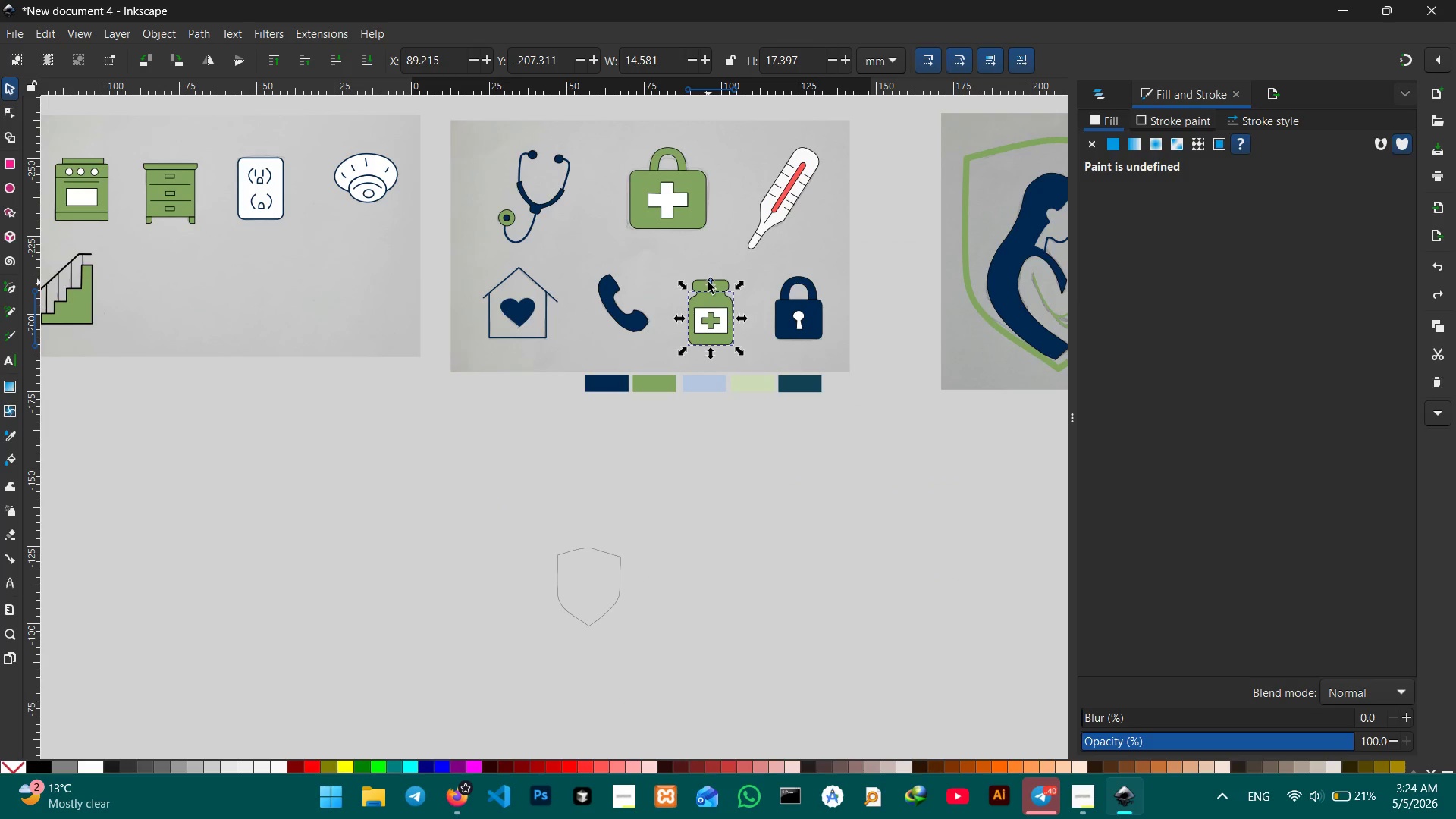 
left_click([688, 263])
 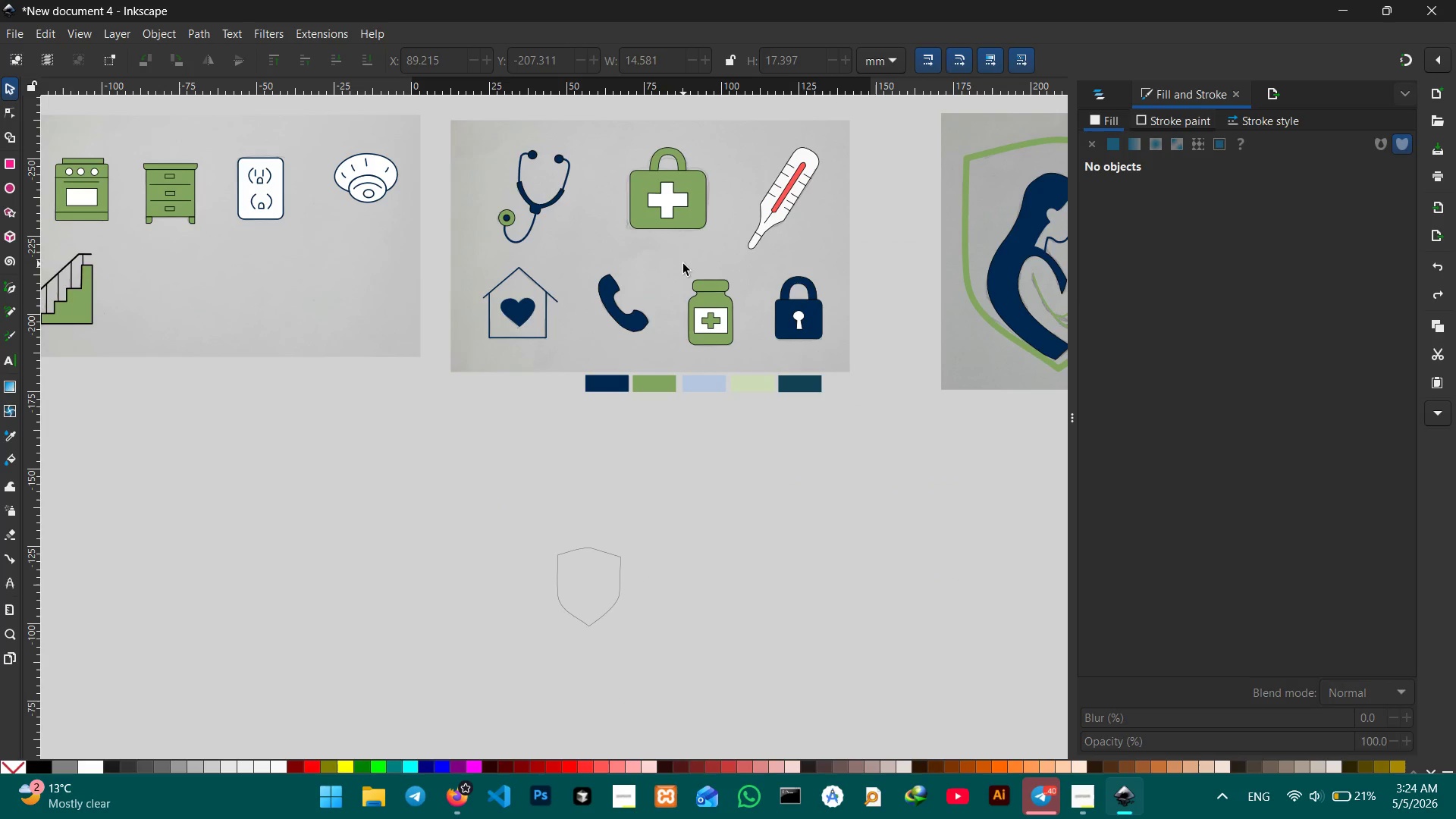 
left_click_drag(start_coordinate=[683, 264], to_coordinate=[754, 366])
 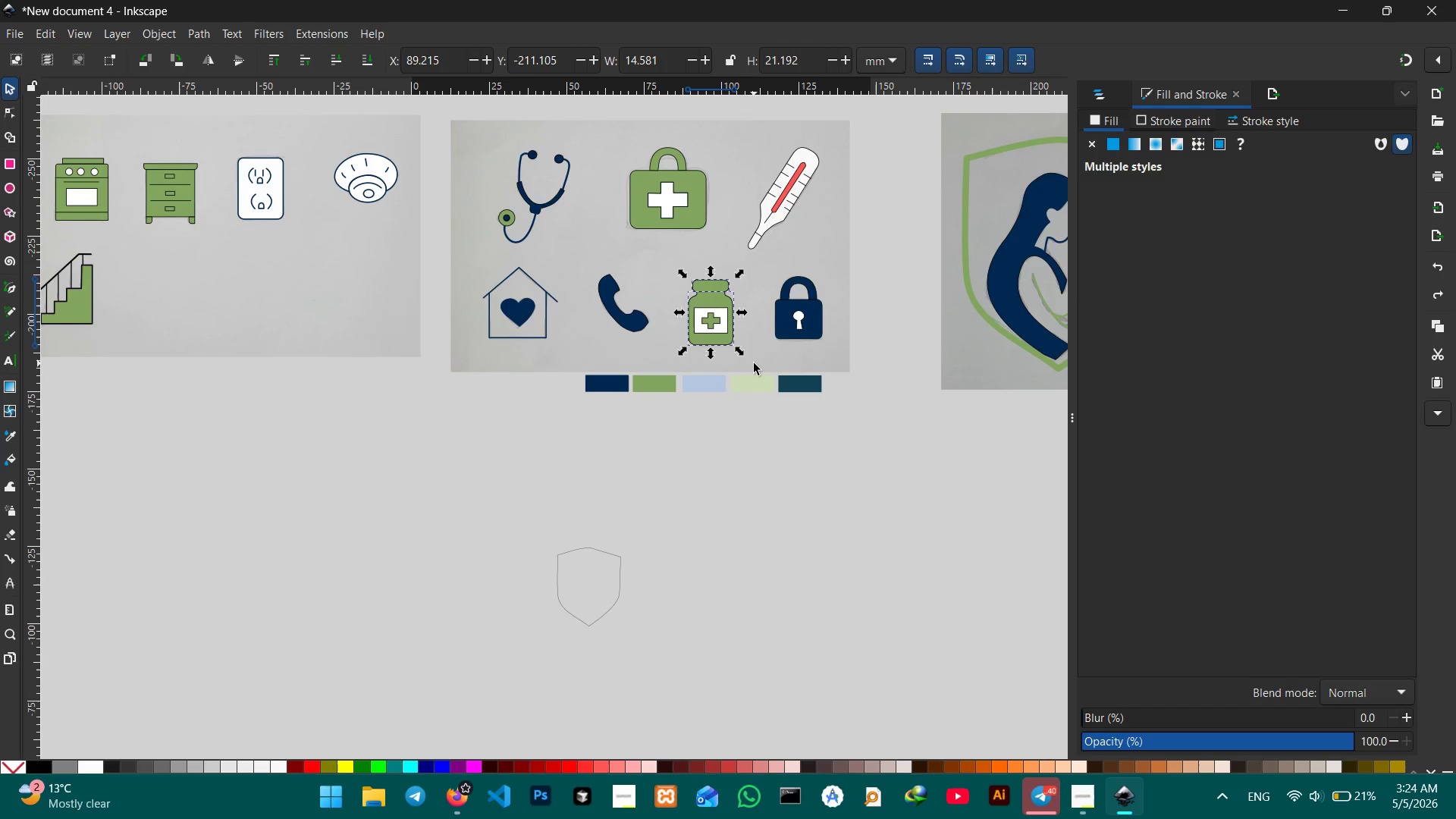 
key(Control+G)
 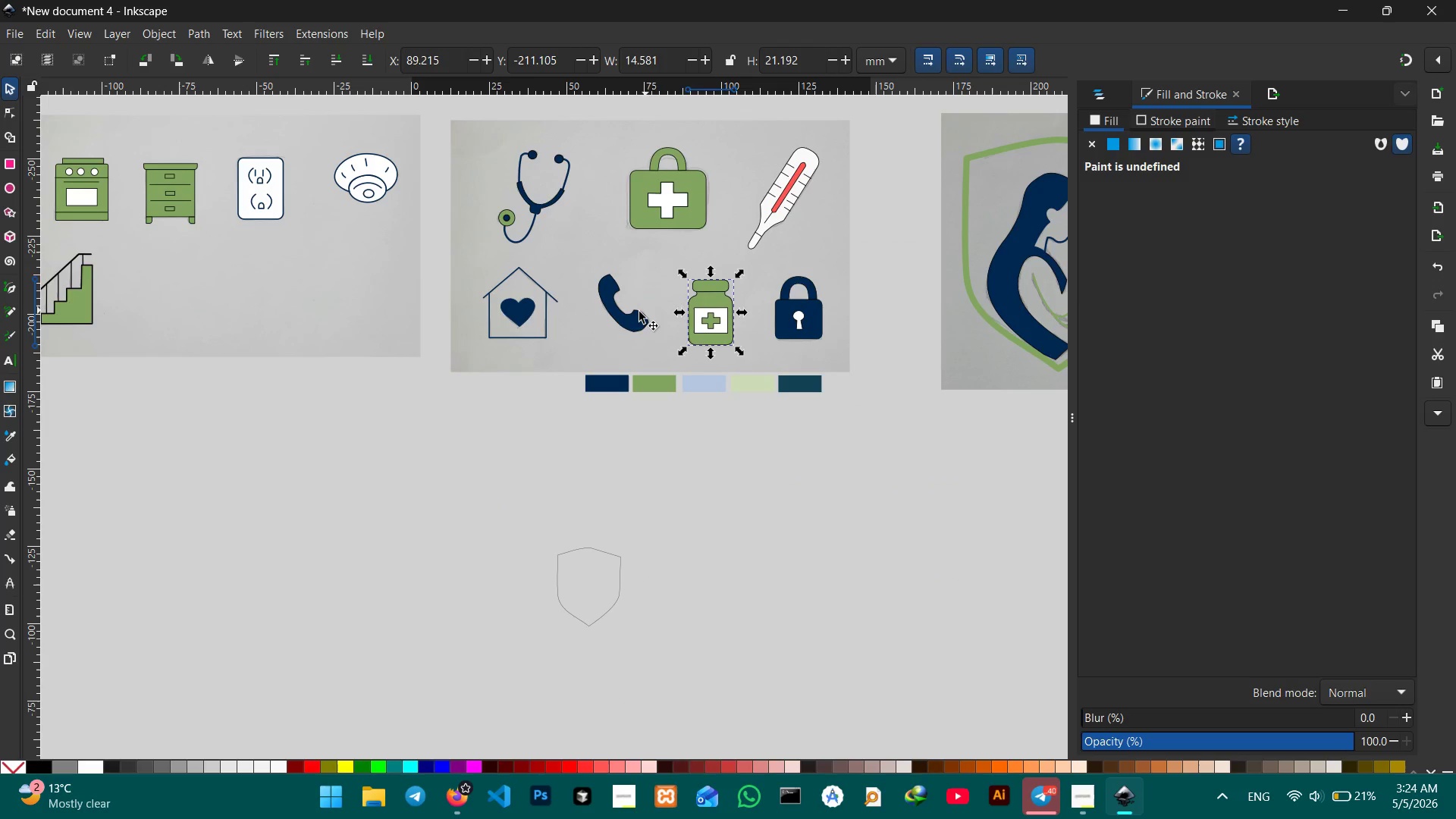 
hold_key(key=ShiftLeft, duration=1.52)
left_click([630, 322])
 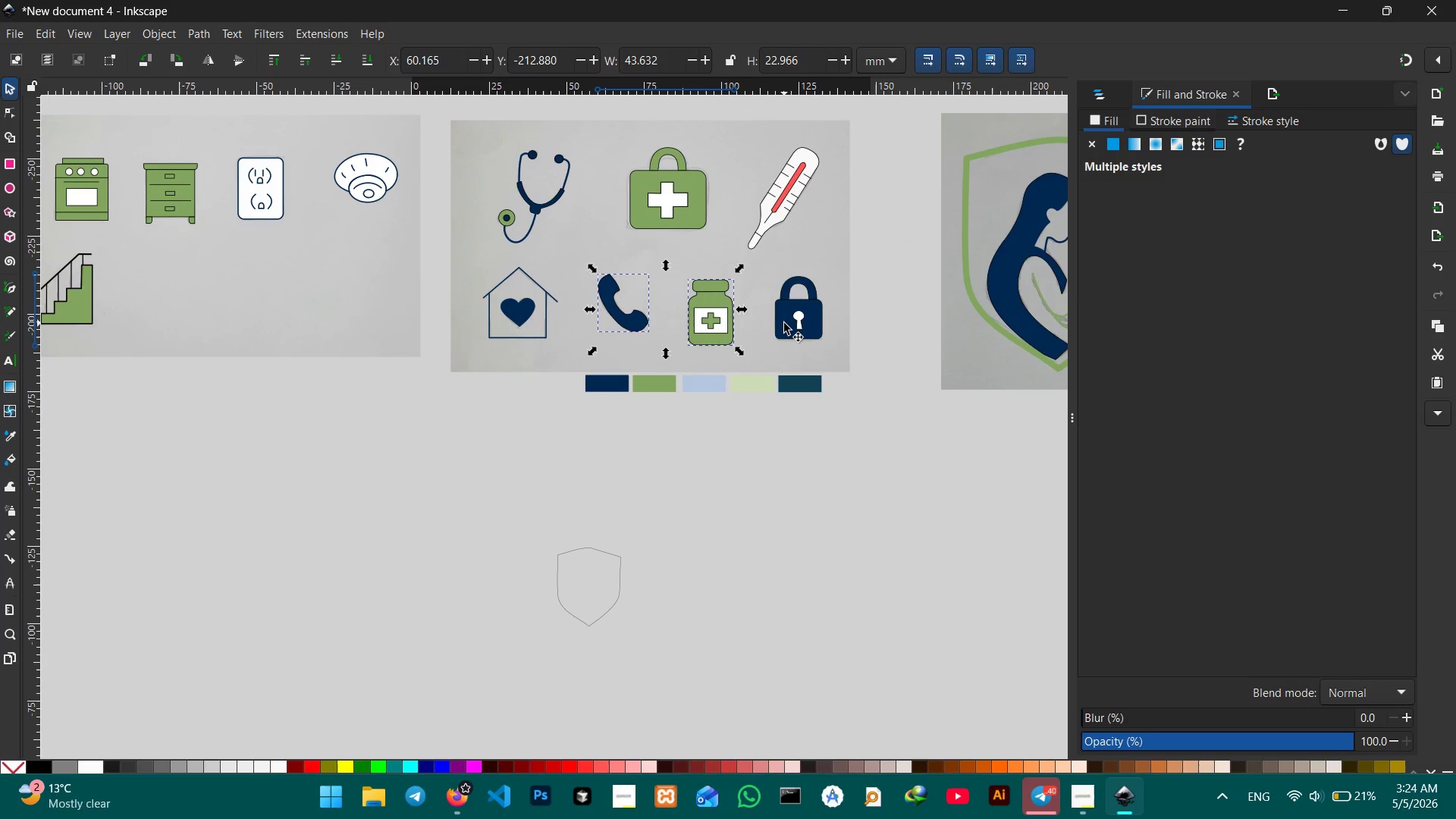 
left_click([784, 323])
 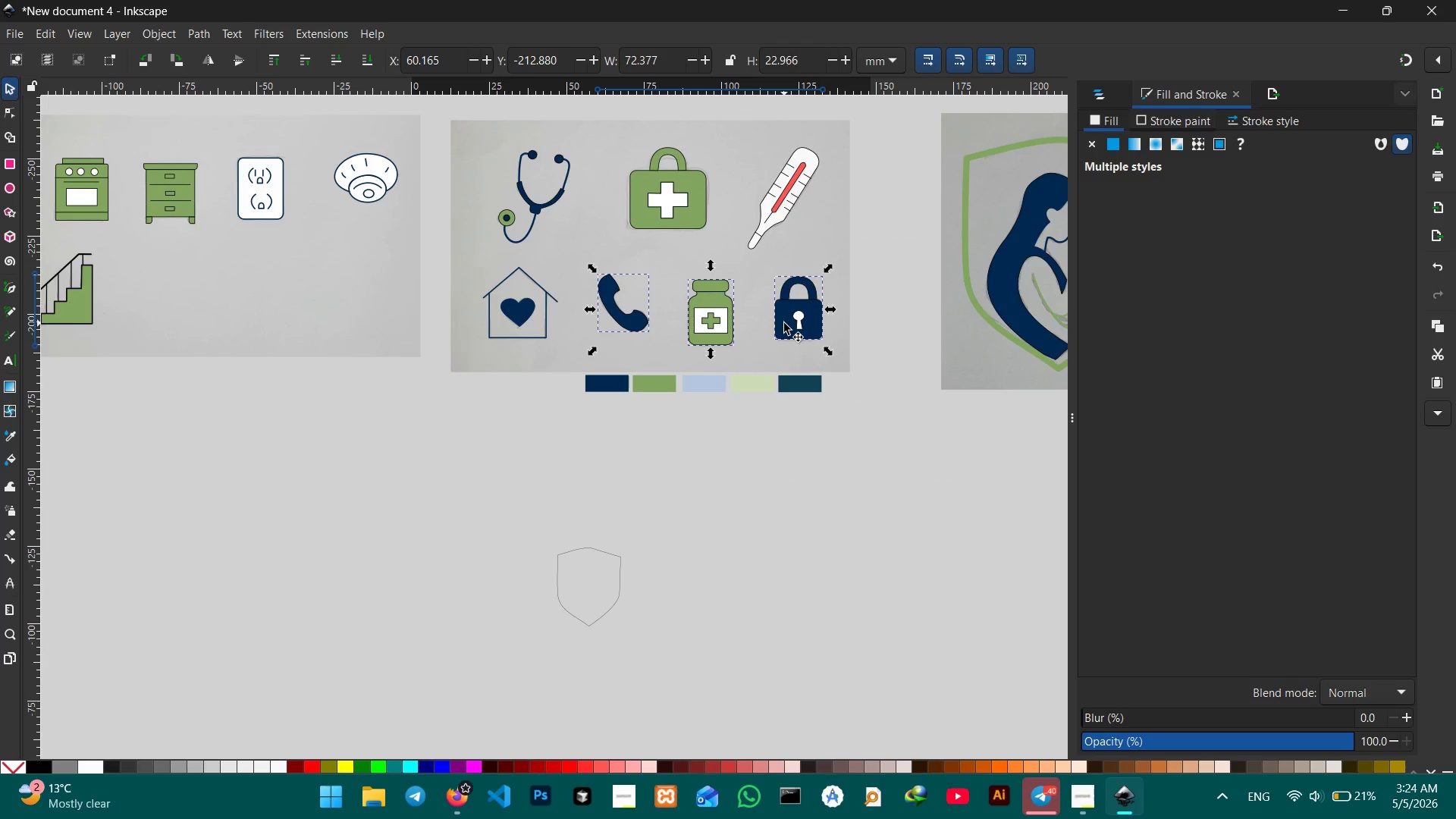 
key(Control+C)
 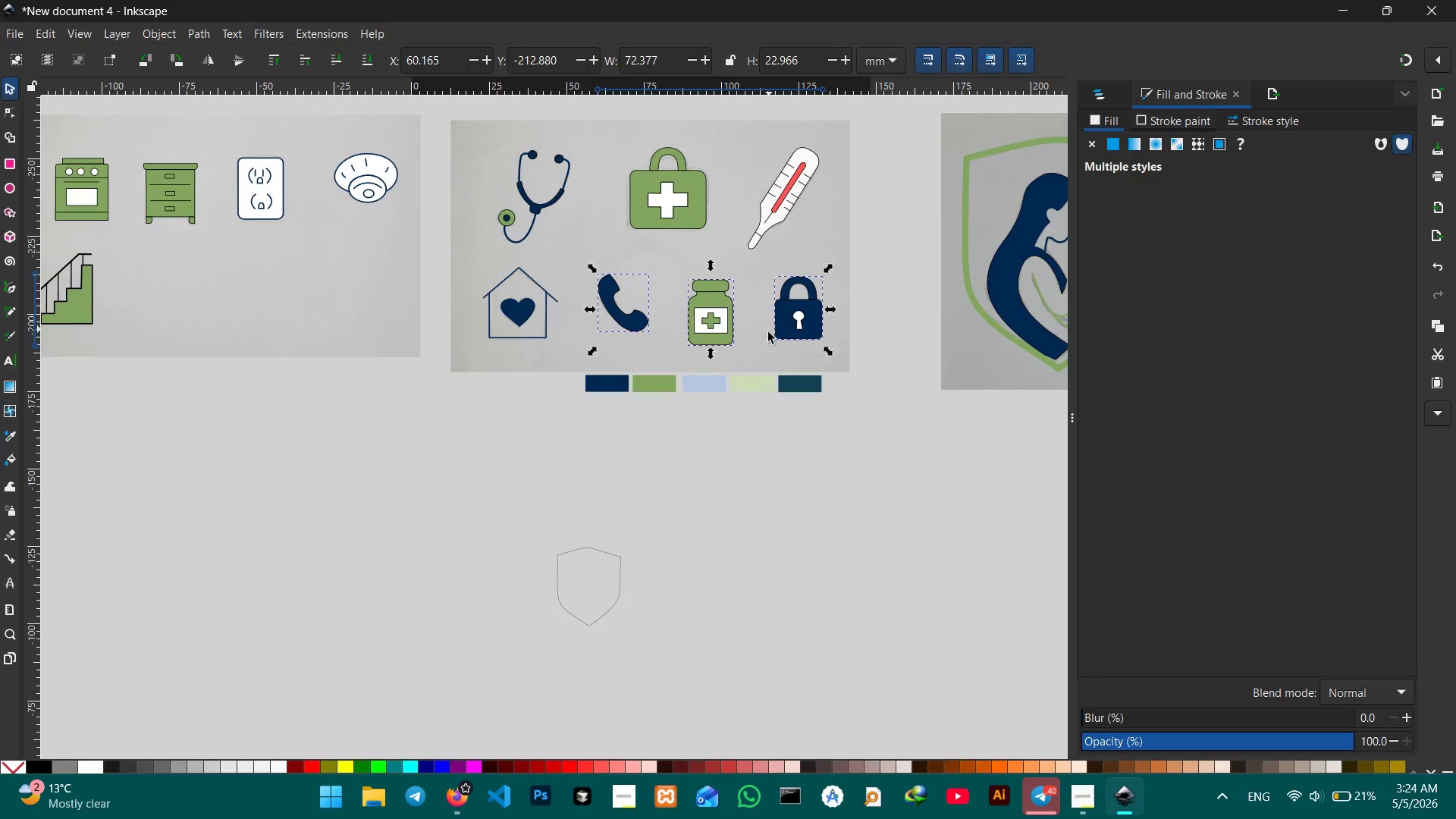 
scroll: coordinate [764, 331], scroll_direction: down, amount: 15.0
 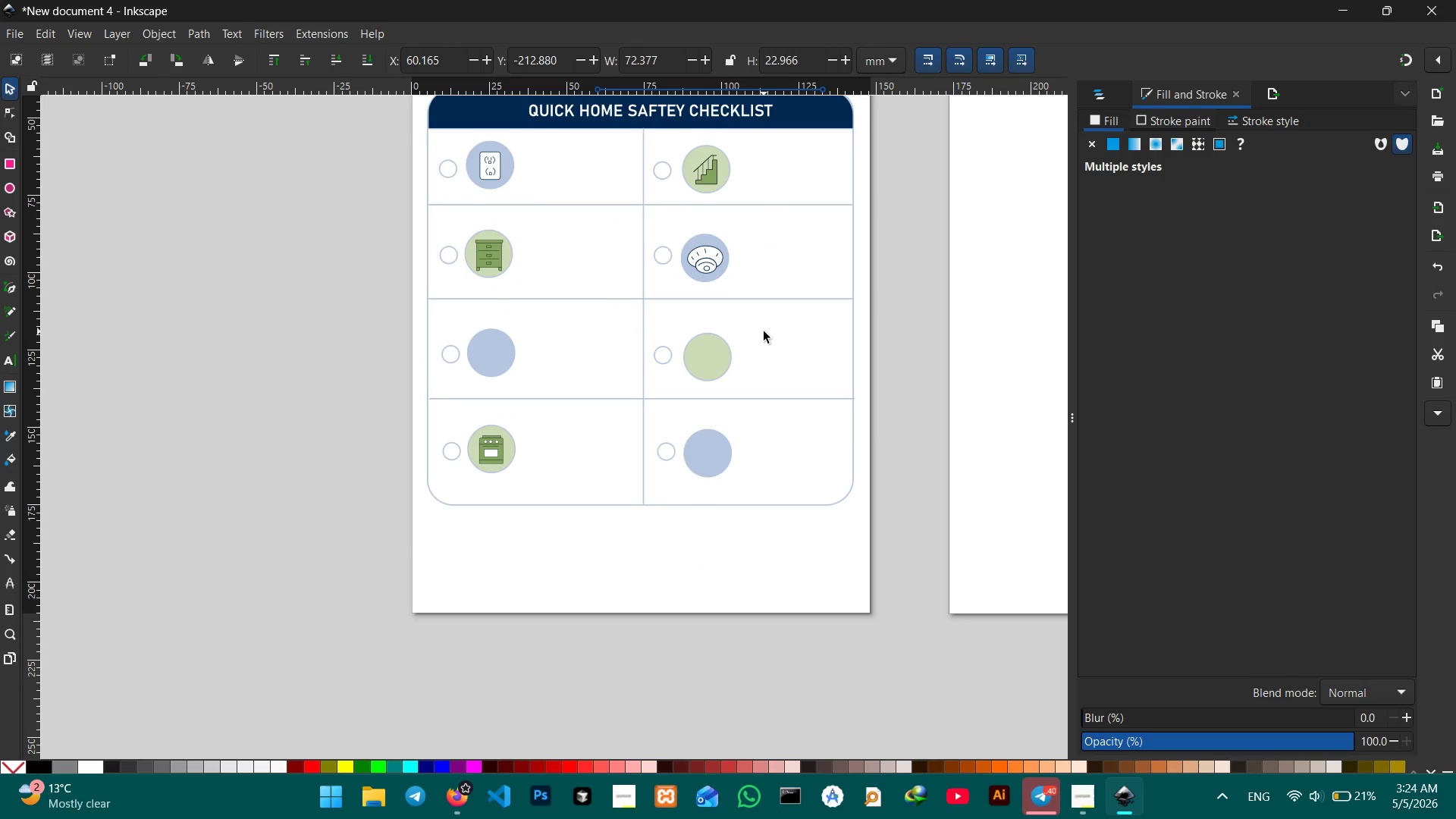 
key(Control+V)
 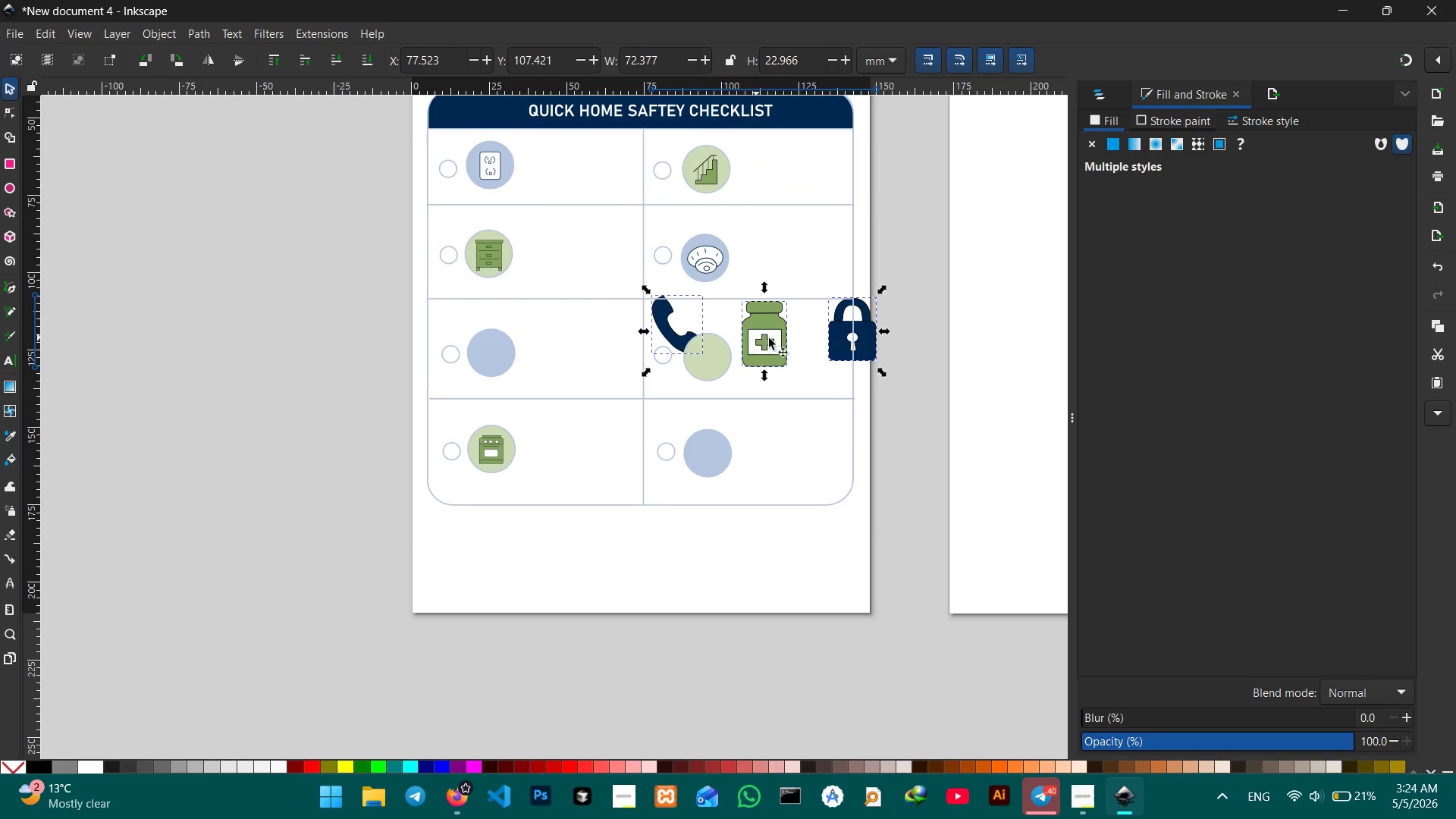 
left_click_drag(start_coordinate=[777, 340], to_coordinate=[669, 417])
 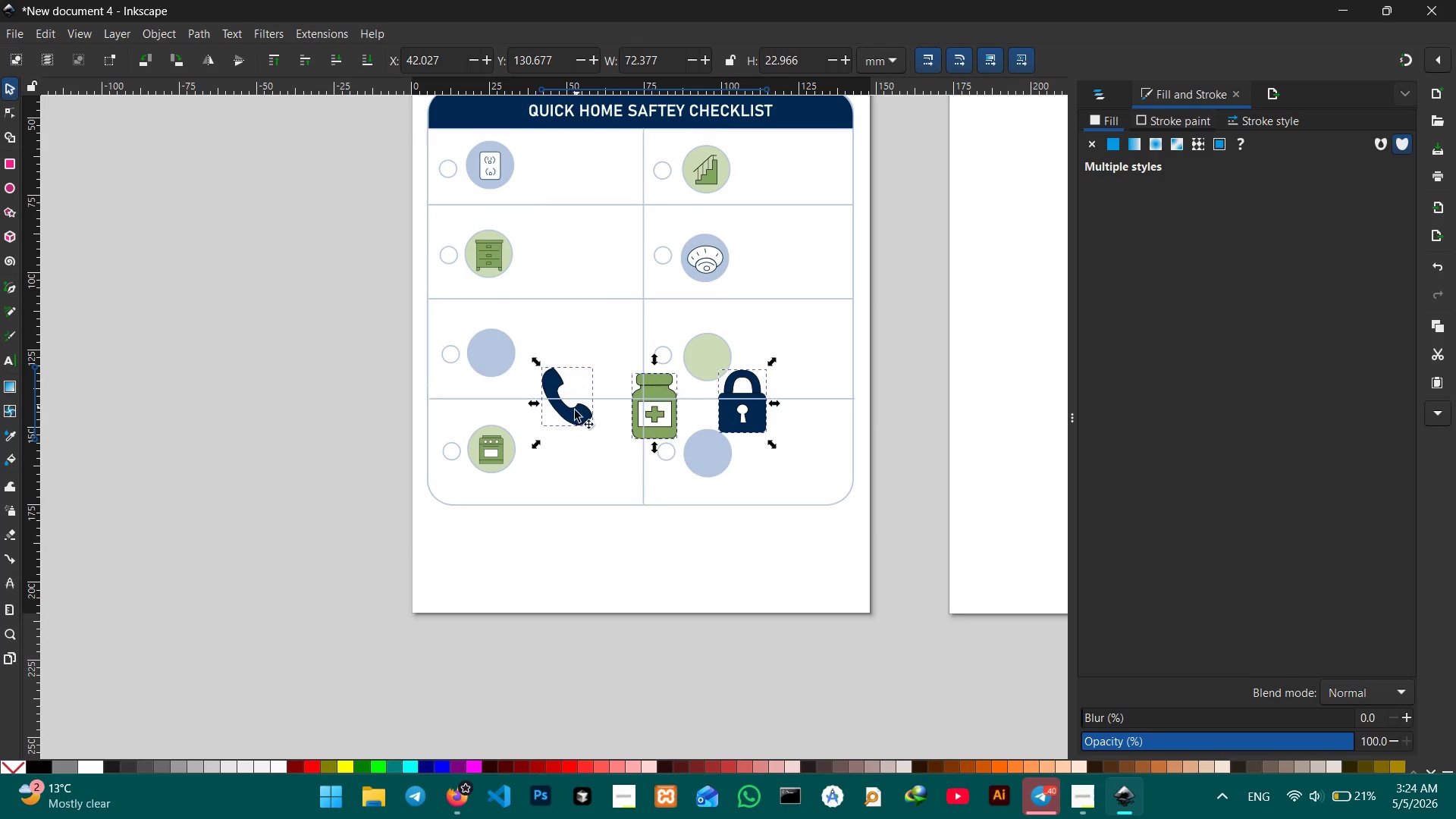 
left_click([575, 412])
 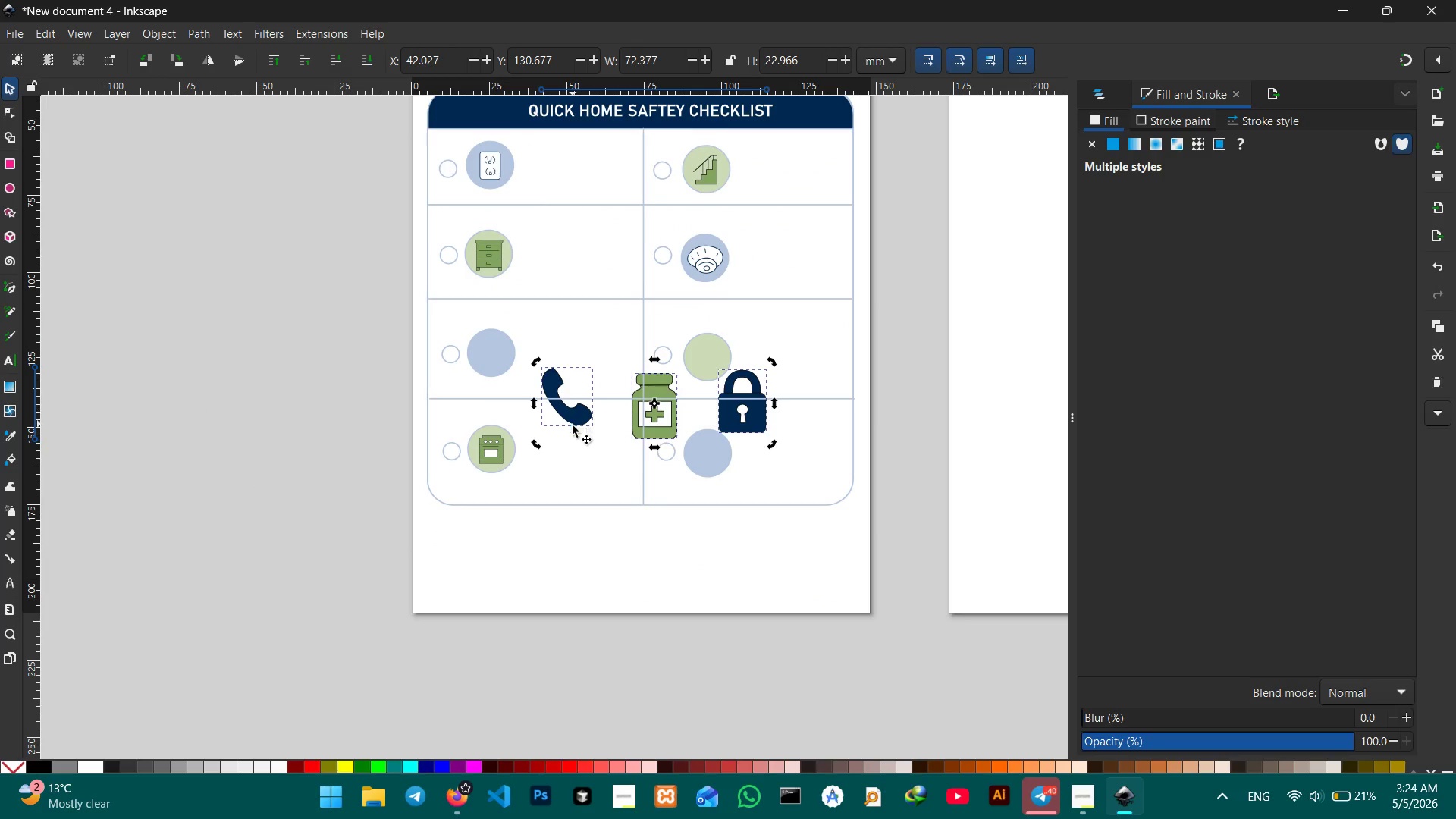 
left_click([580, 474])
 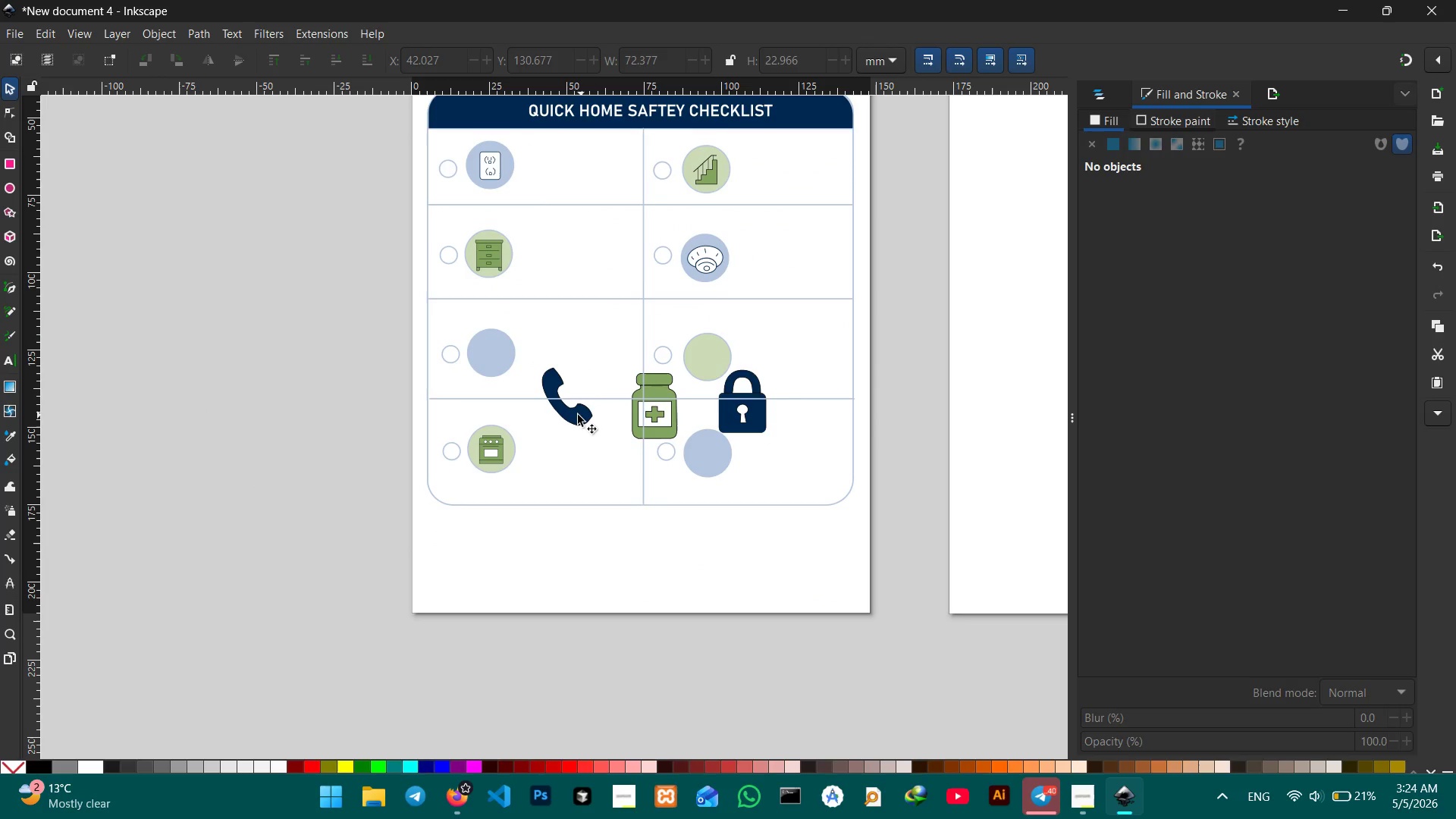 
left_click_drag(start_coordinate=[577, 416], to_coordinate=[724, 470])
 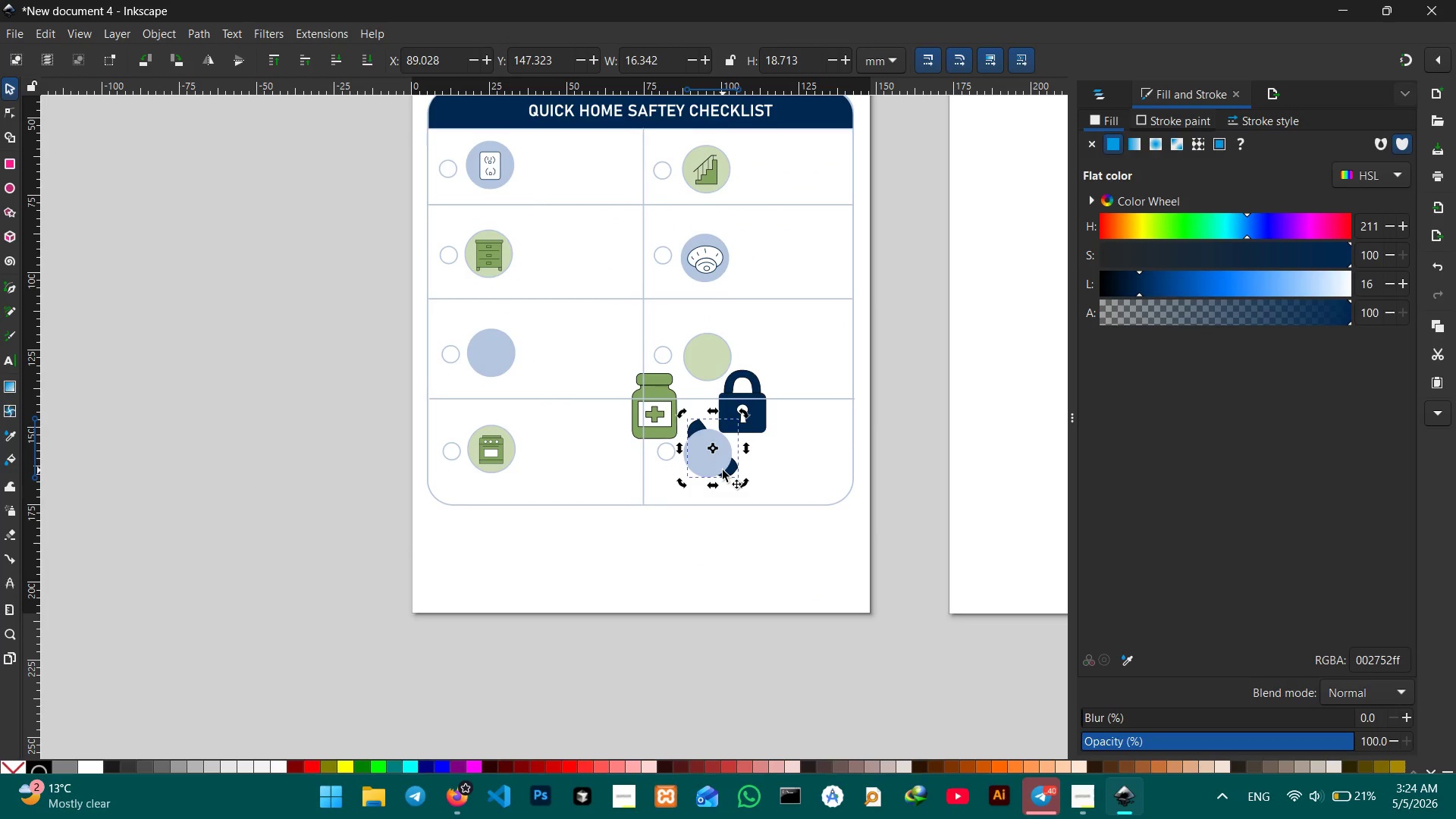 
key(Control+X)
 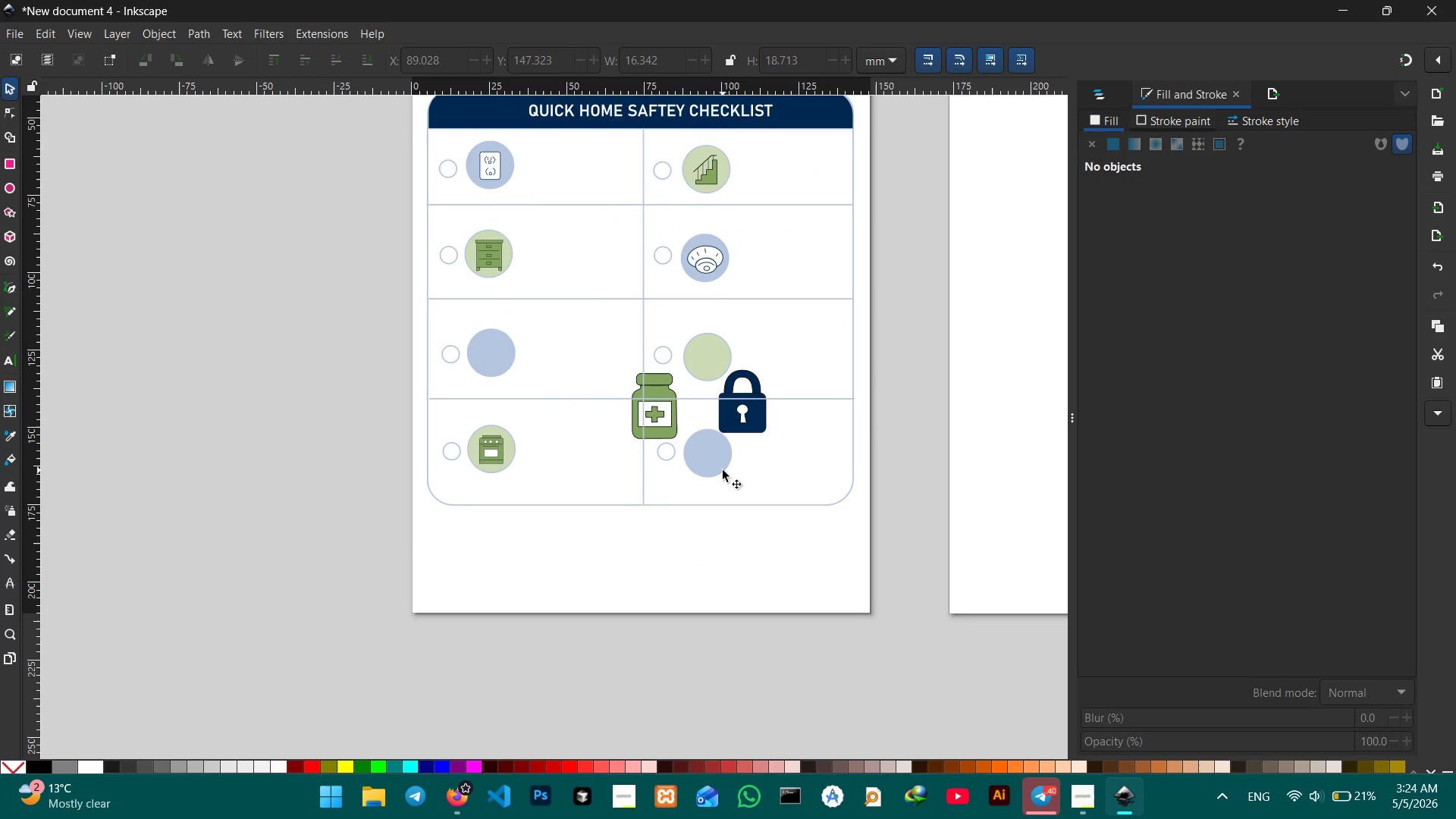 
key(Control+C)
 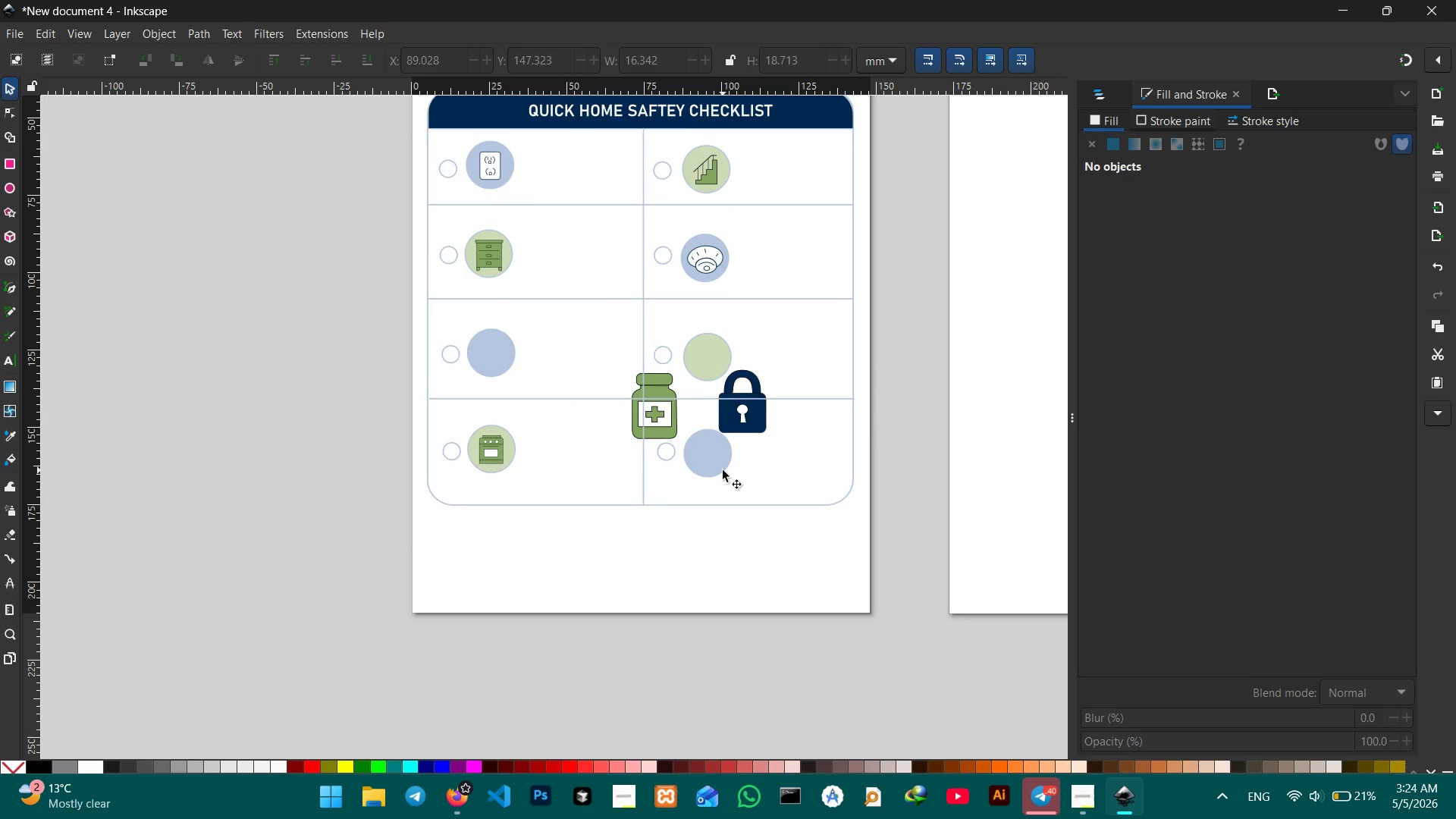 
key(Control+V)
 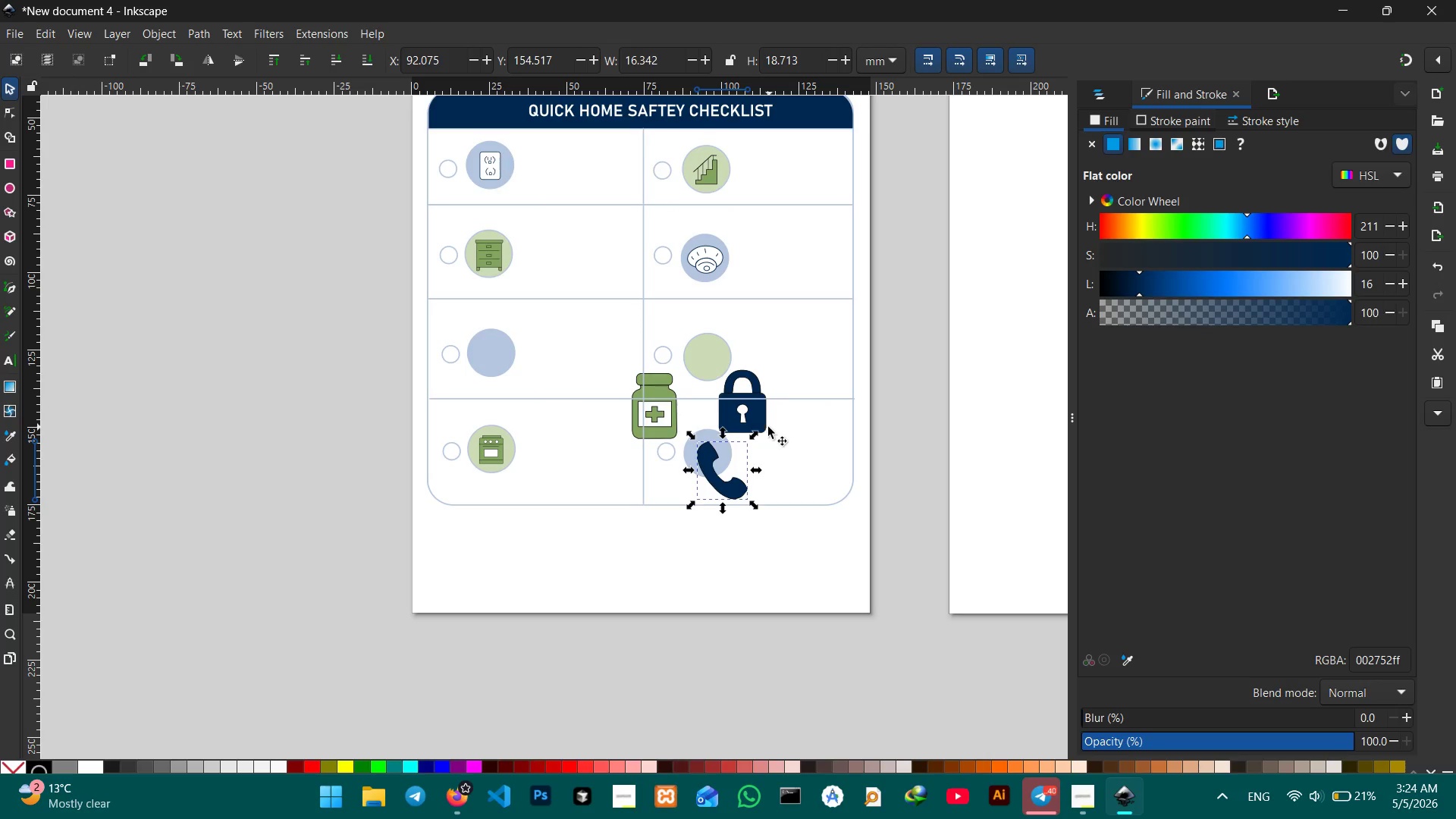 
left_click_drag(start_coordinate=[755, 435], to_coordinate=[737, 463])
 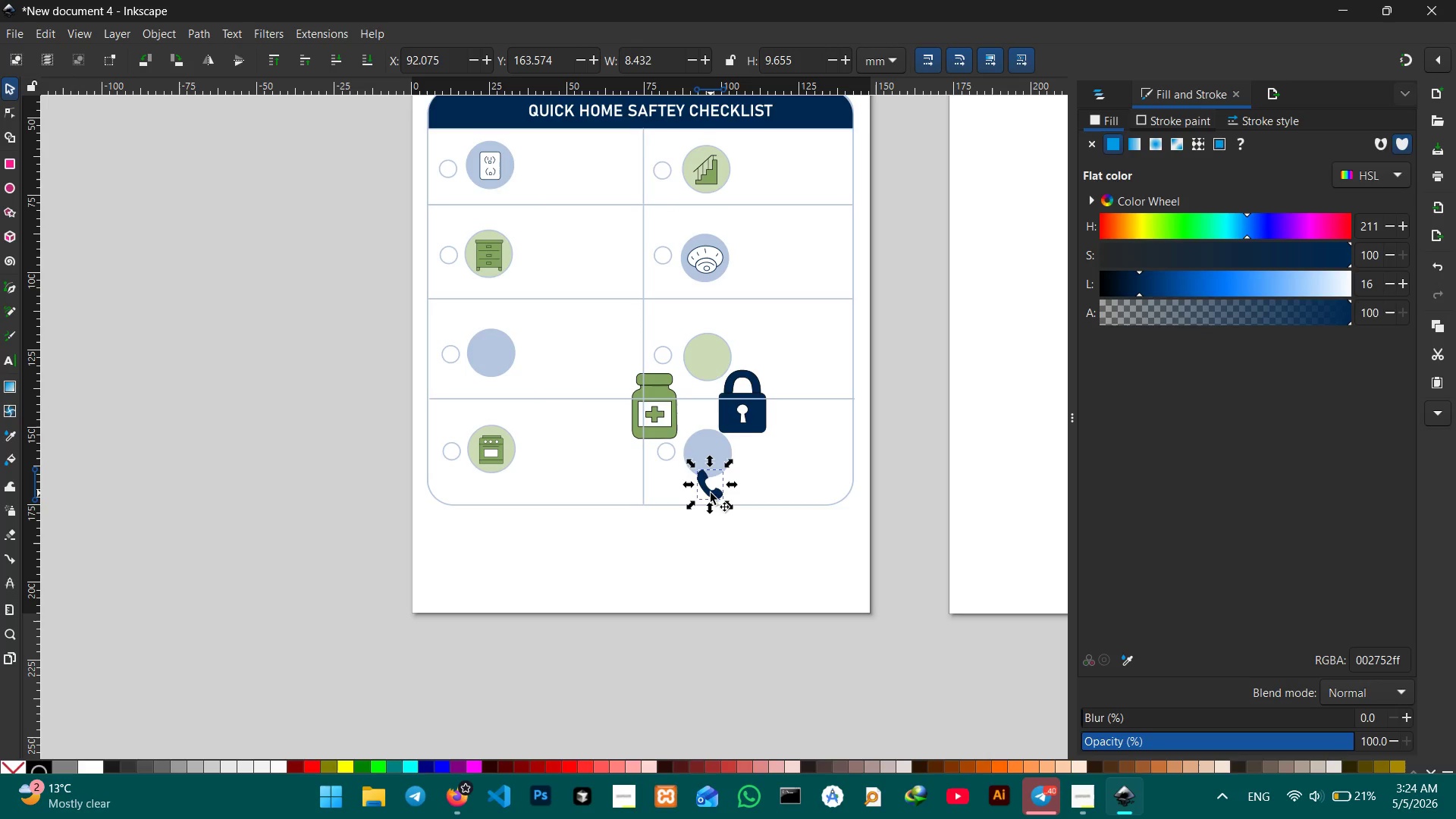 
hold_key(key=ControlLeft, duration=0.94)
 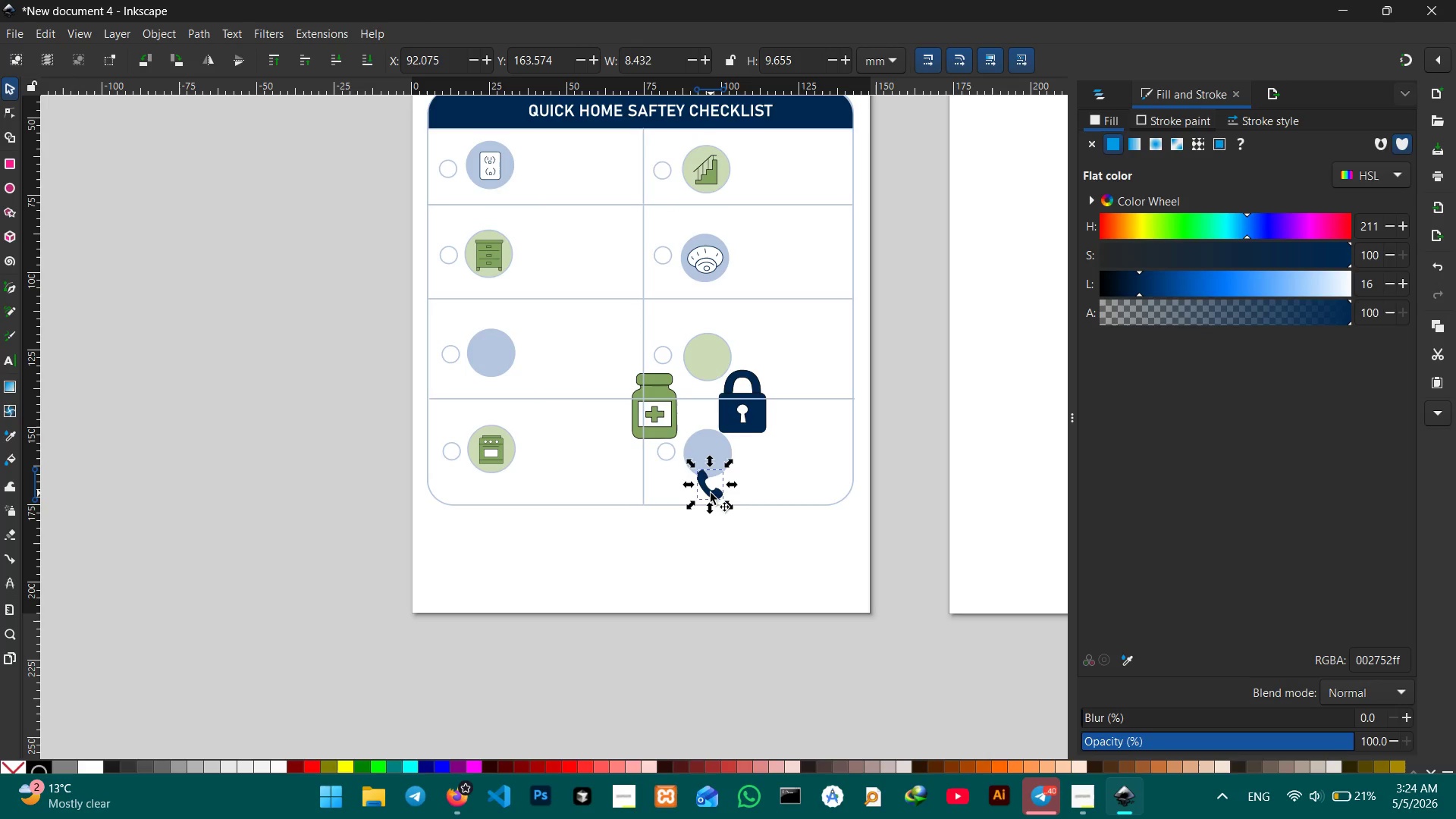 
left_click_drag(start_coordinate=[711, 493], to_coordinate=[707, 460])
 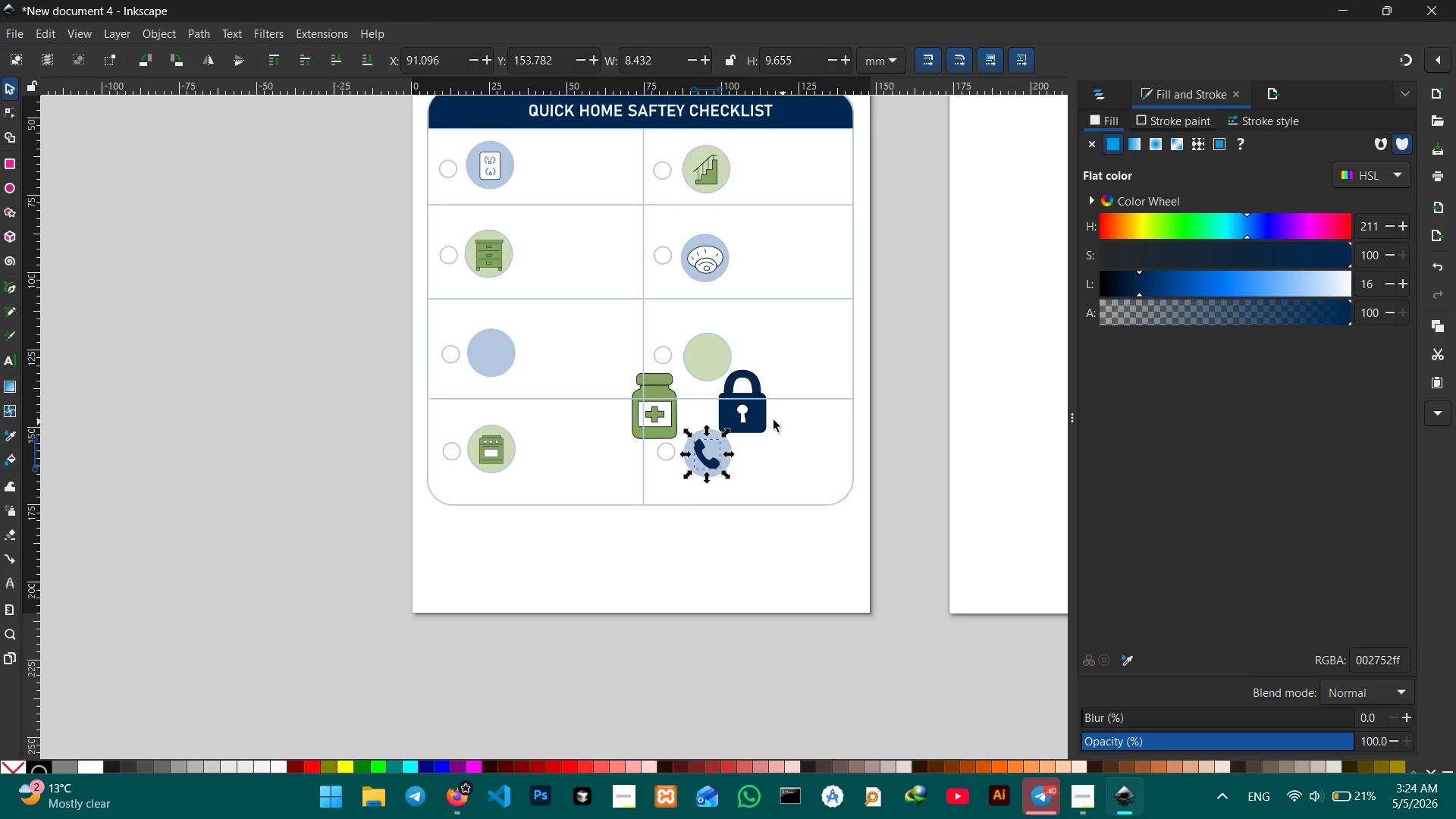 
left_click([753, 421])
 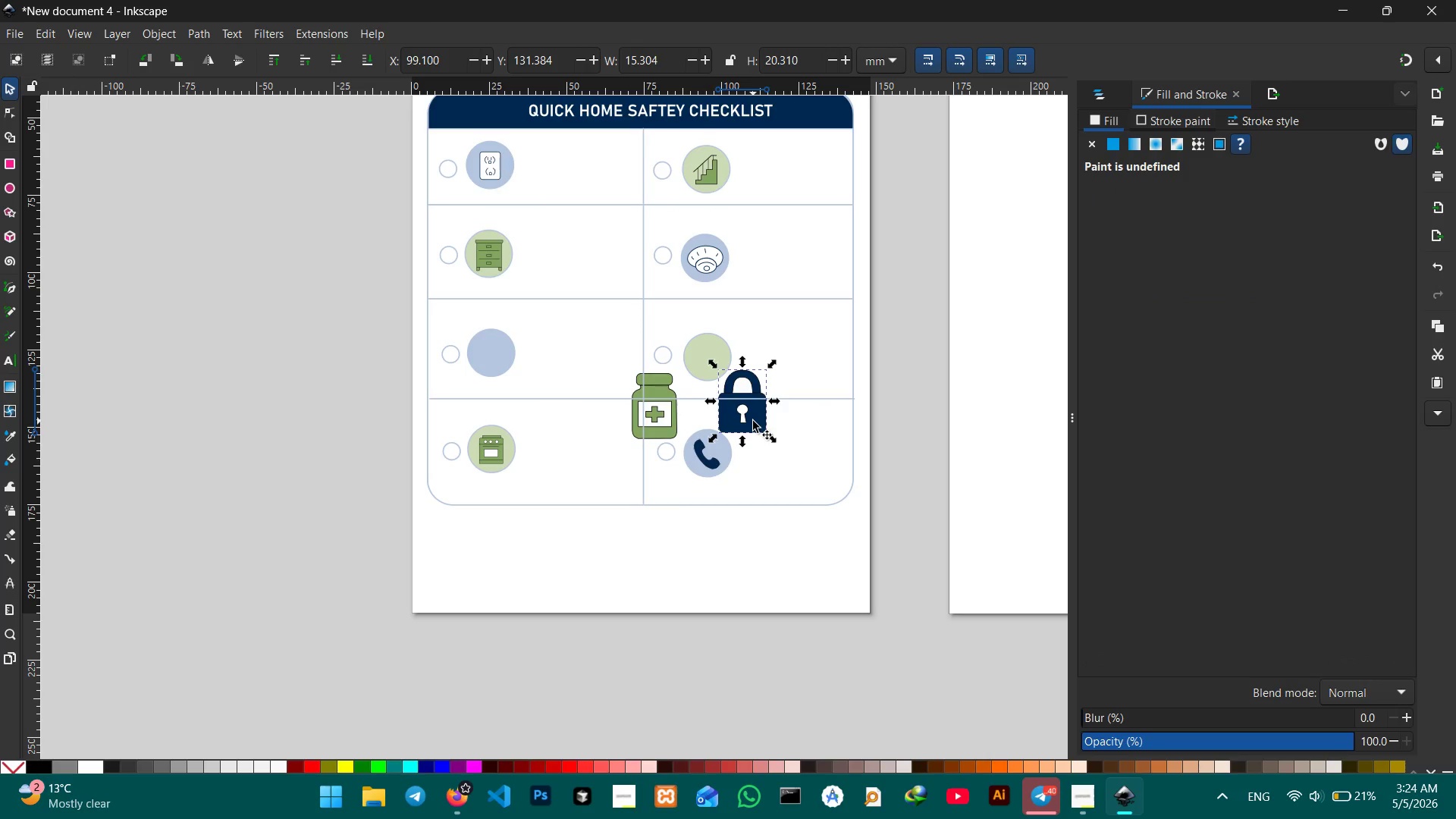 
key(Control+C)
 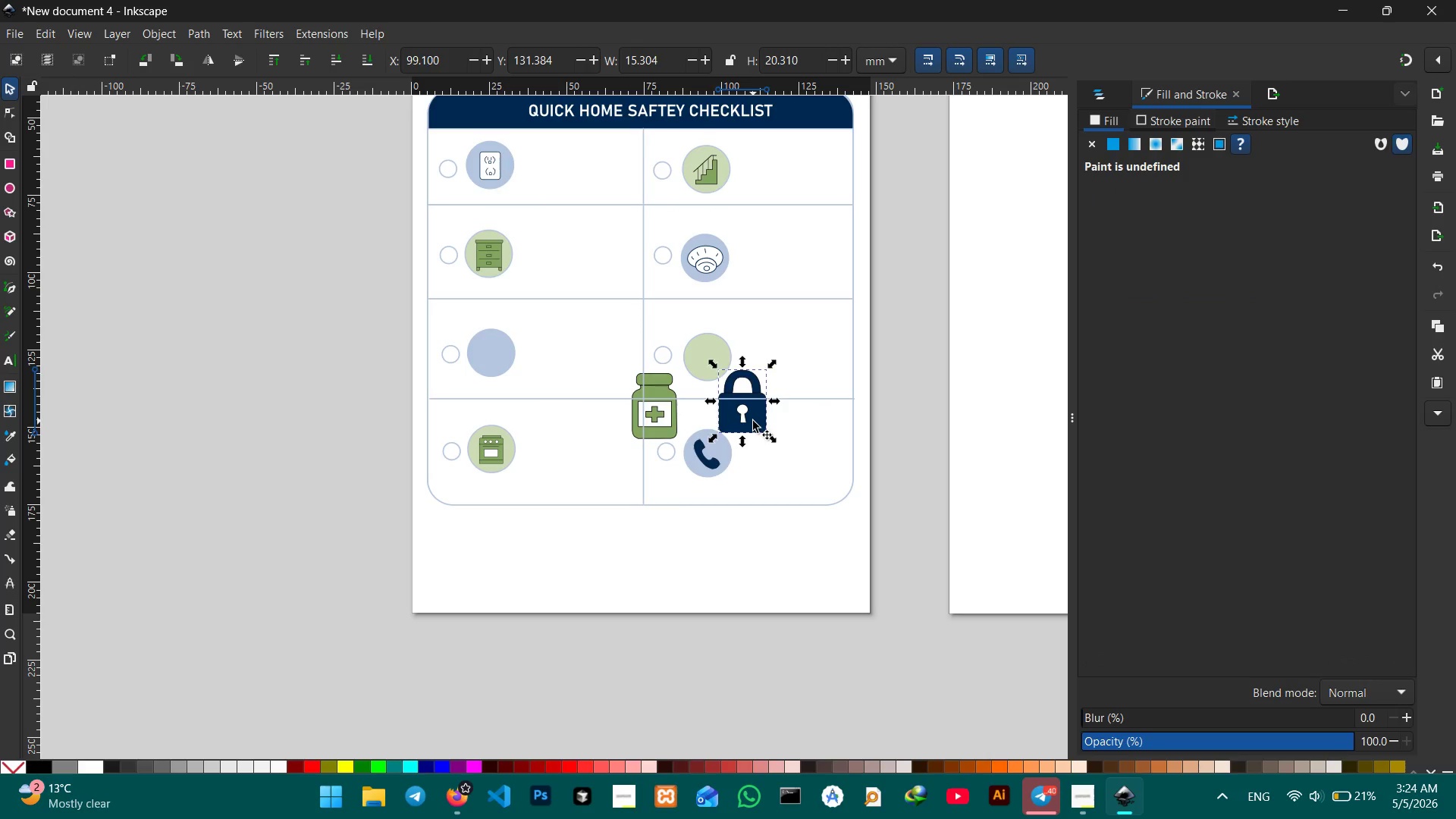 
key(Control+V)
 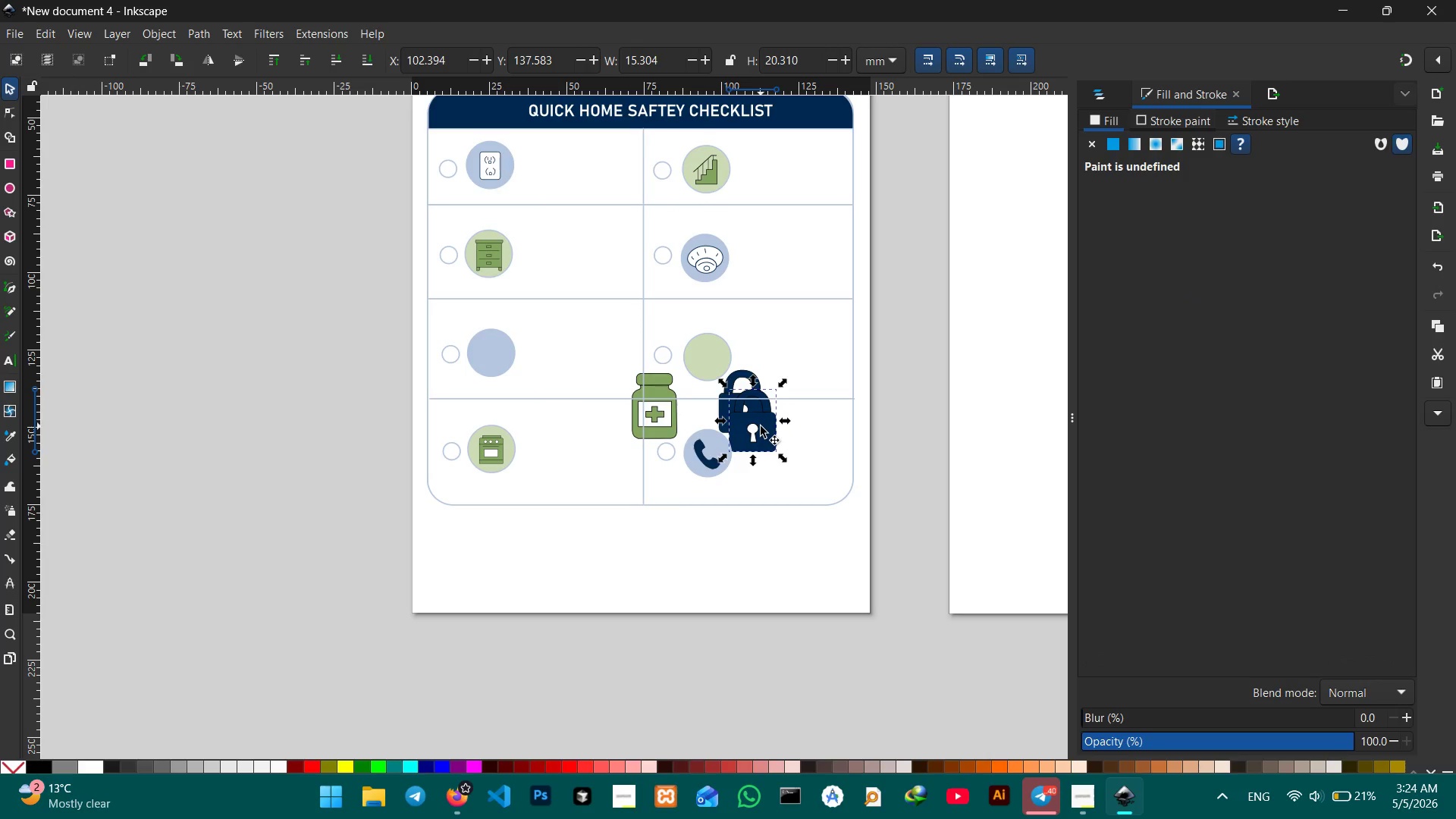 
key(Control+X)
 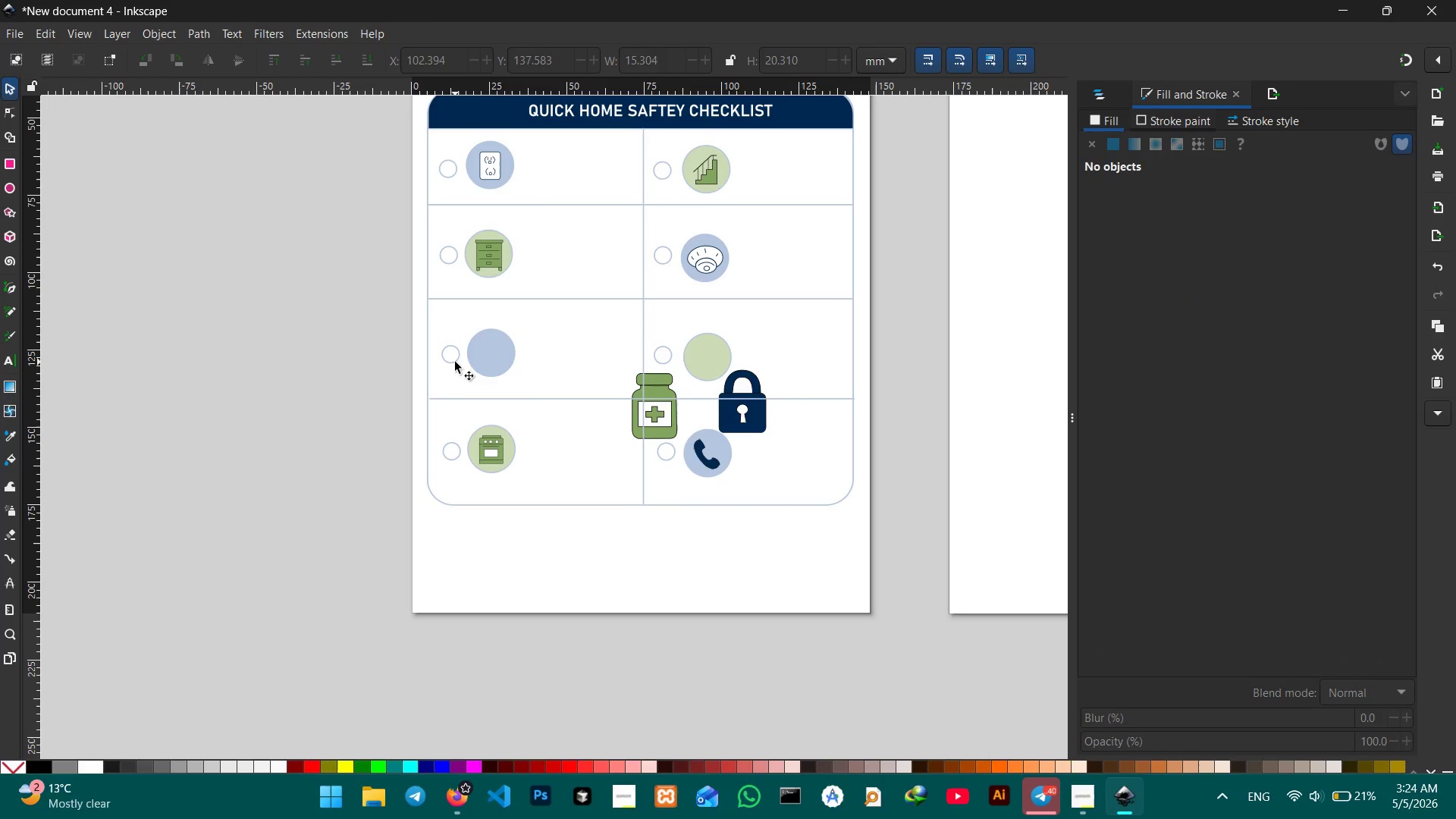 
key(Control+V)
 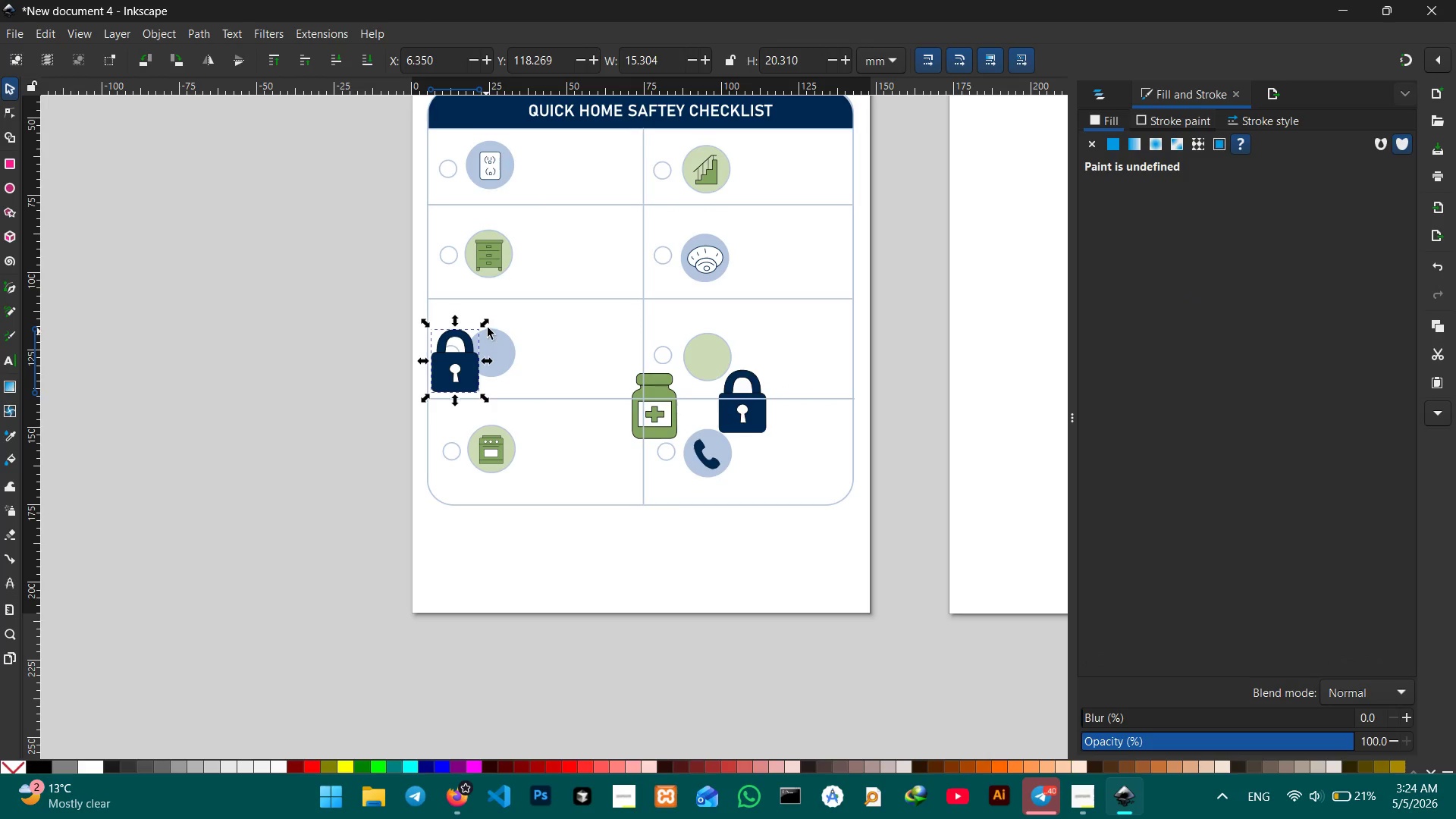 
hold_key(key=ControlLeft, duration=2.0)
left_click_drag(start_coordinate=[488, 325], to_coordinate=[472, 355])
 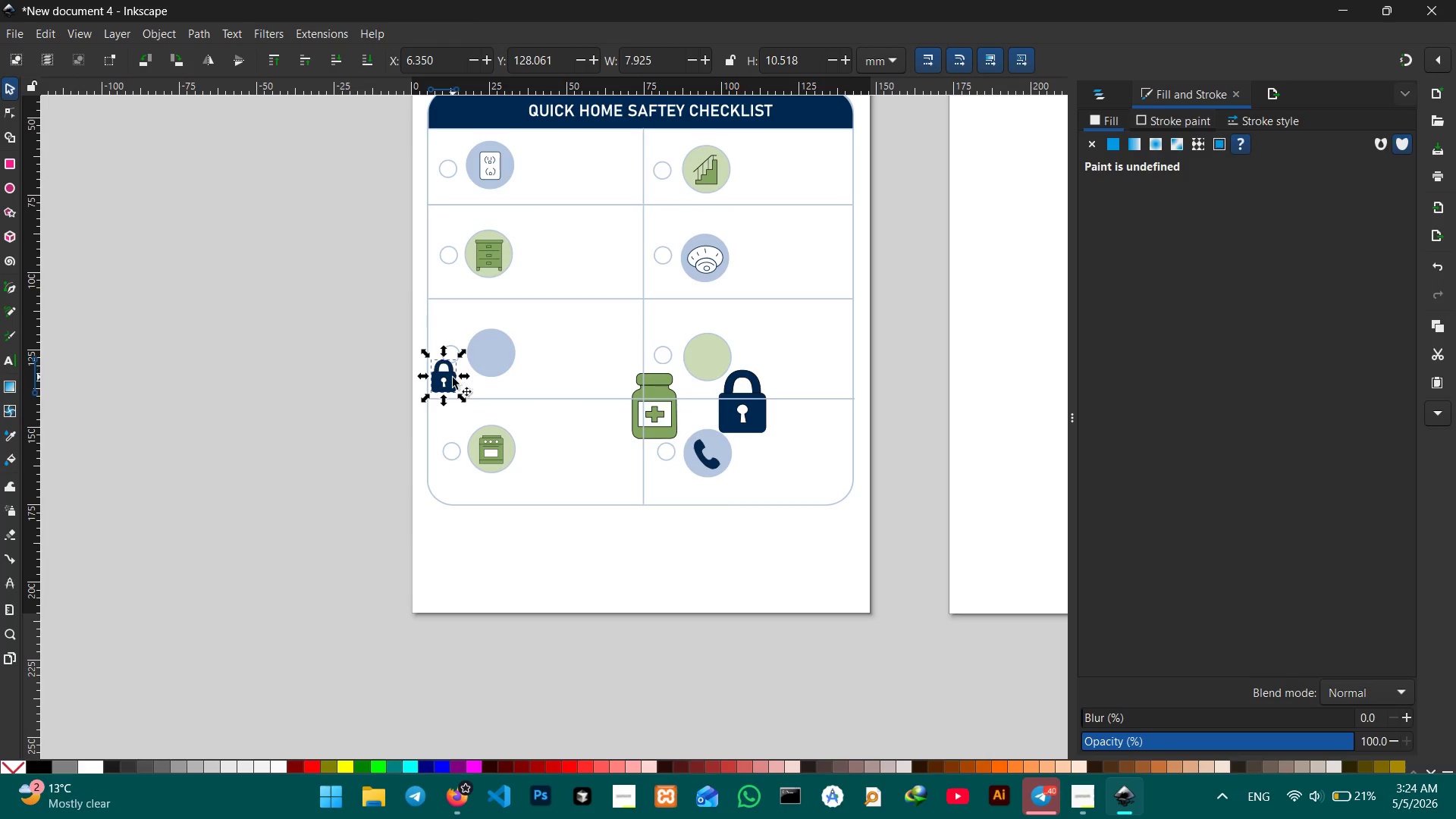 
left_click_drag(start_coordinate=[453, 378], to_coordinate=[501, 351])
 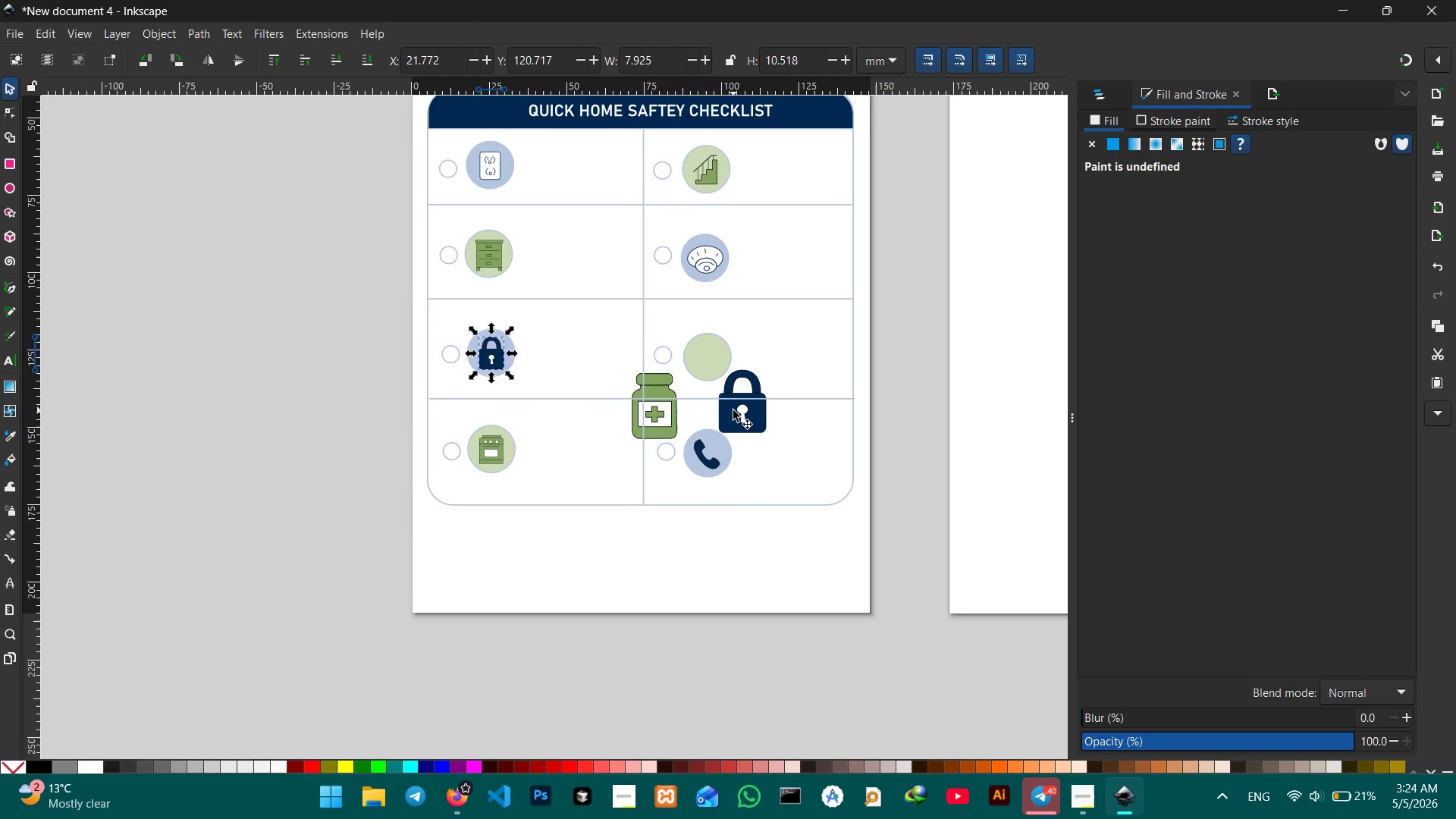 
left_click([734, 410])
 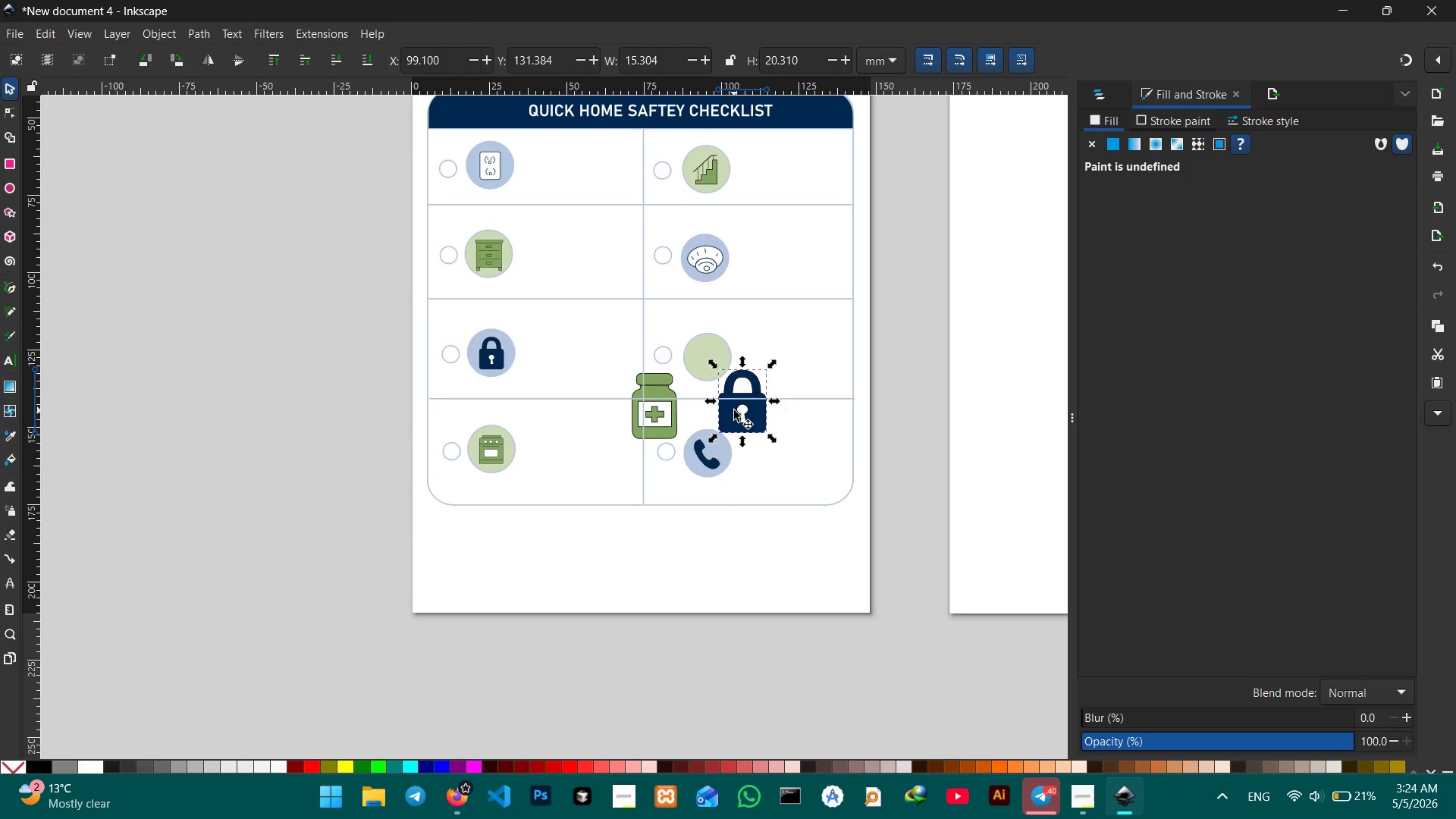 
key(Backspace)
 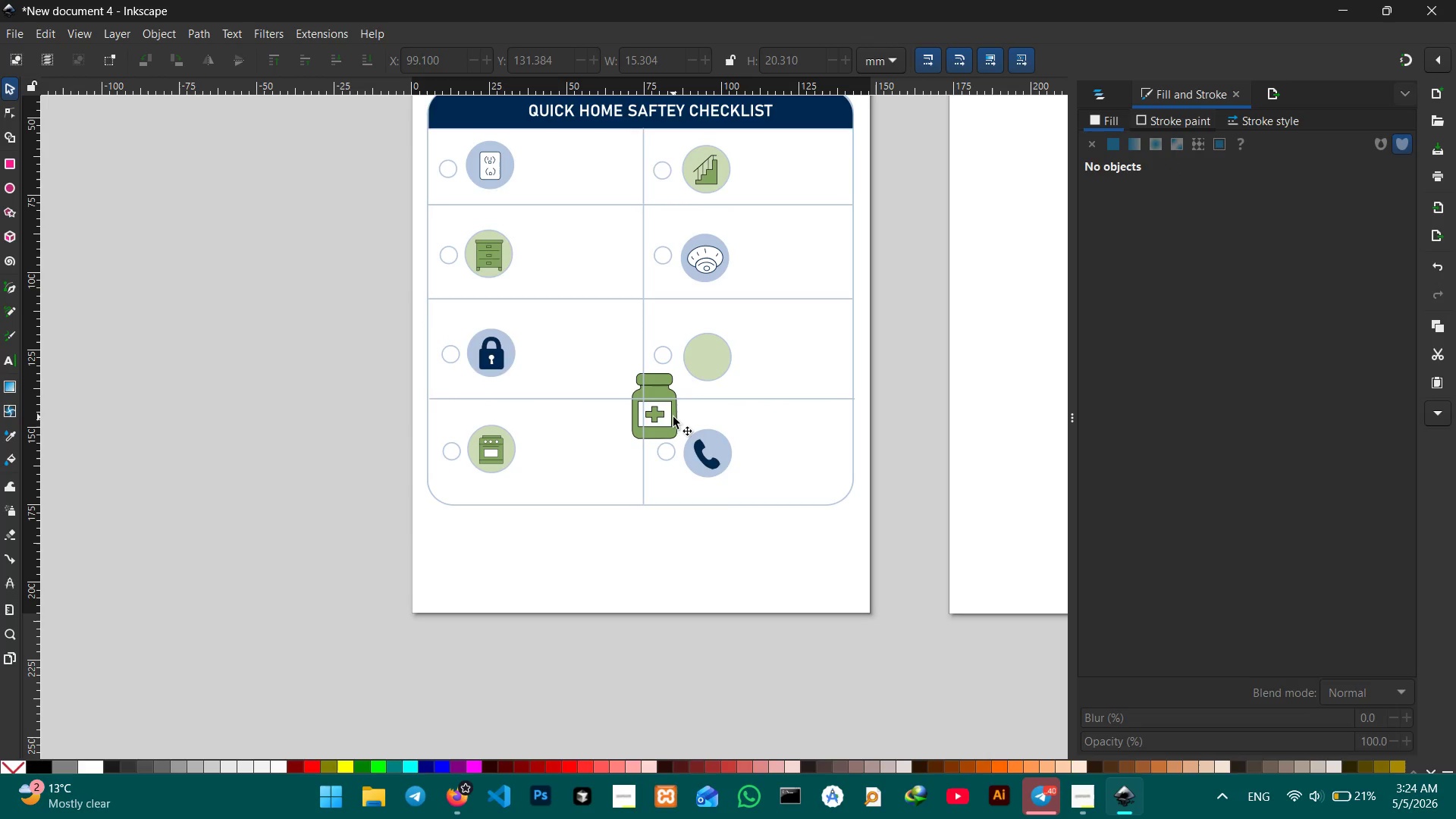 
left_click([673, 417])
 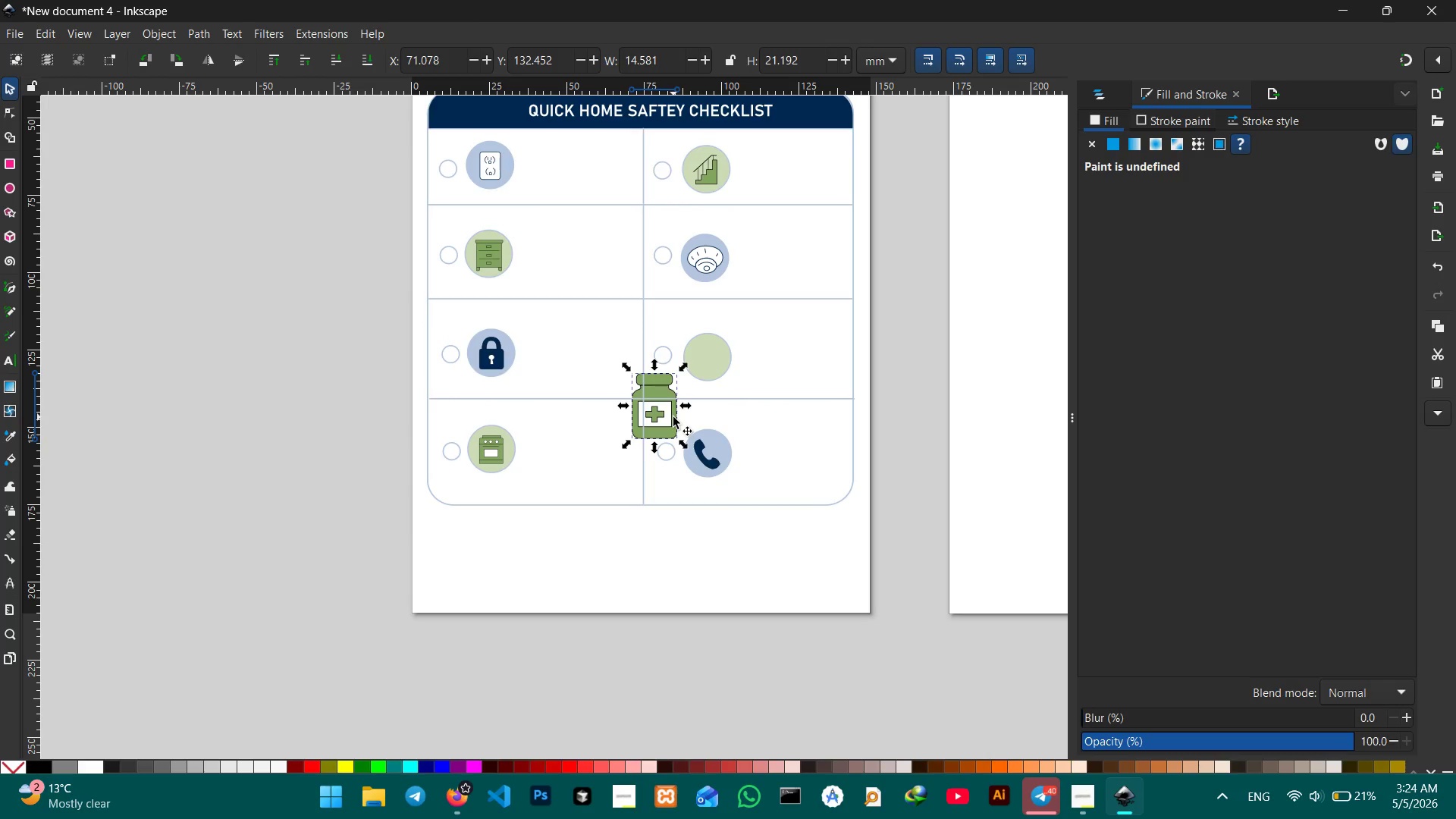 
key(Control+X)
 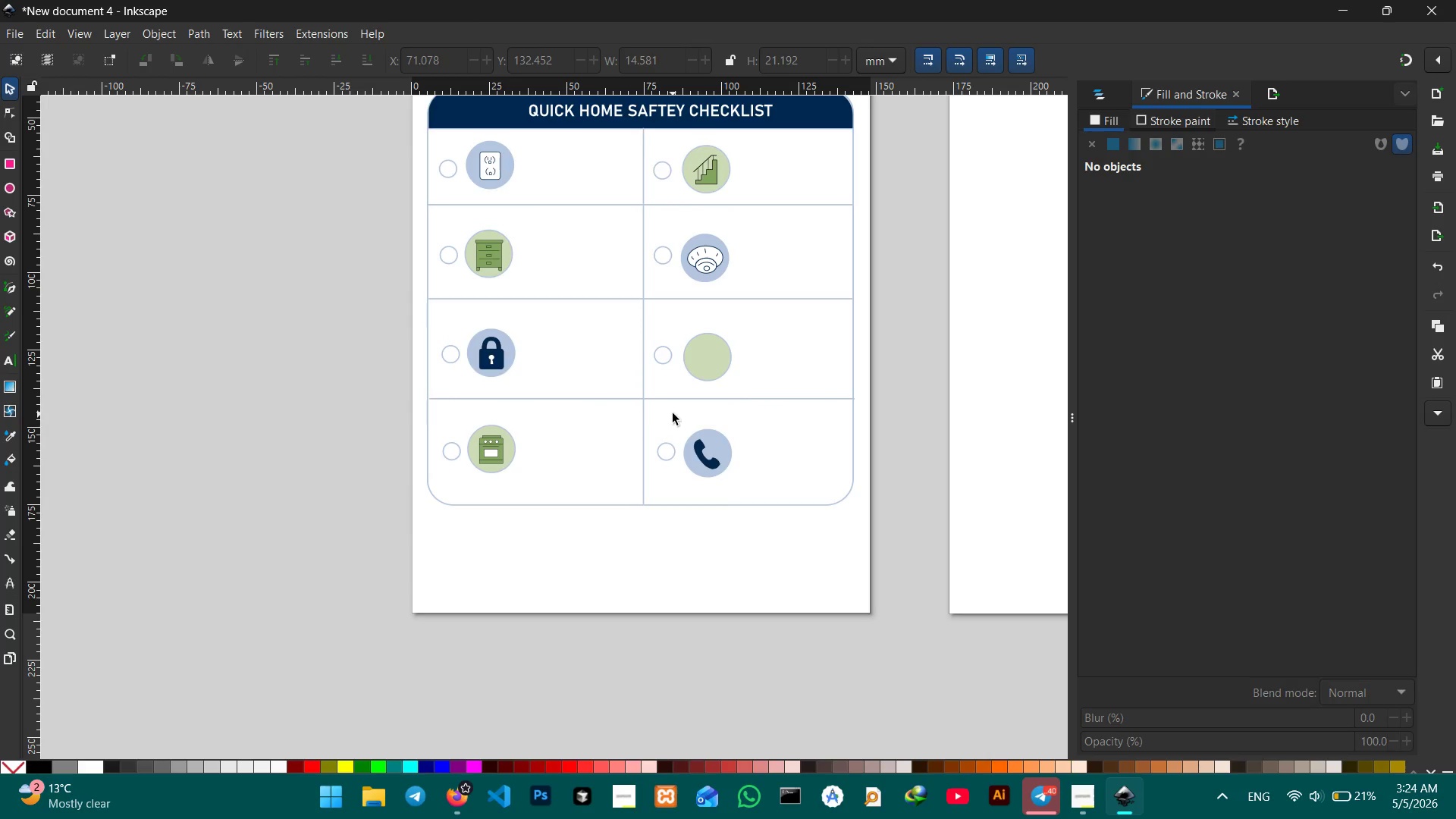 
key(Control+V)
 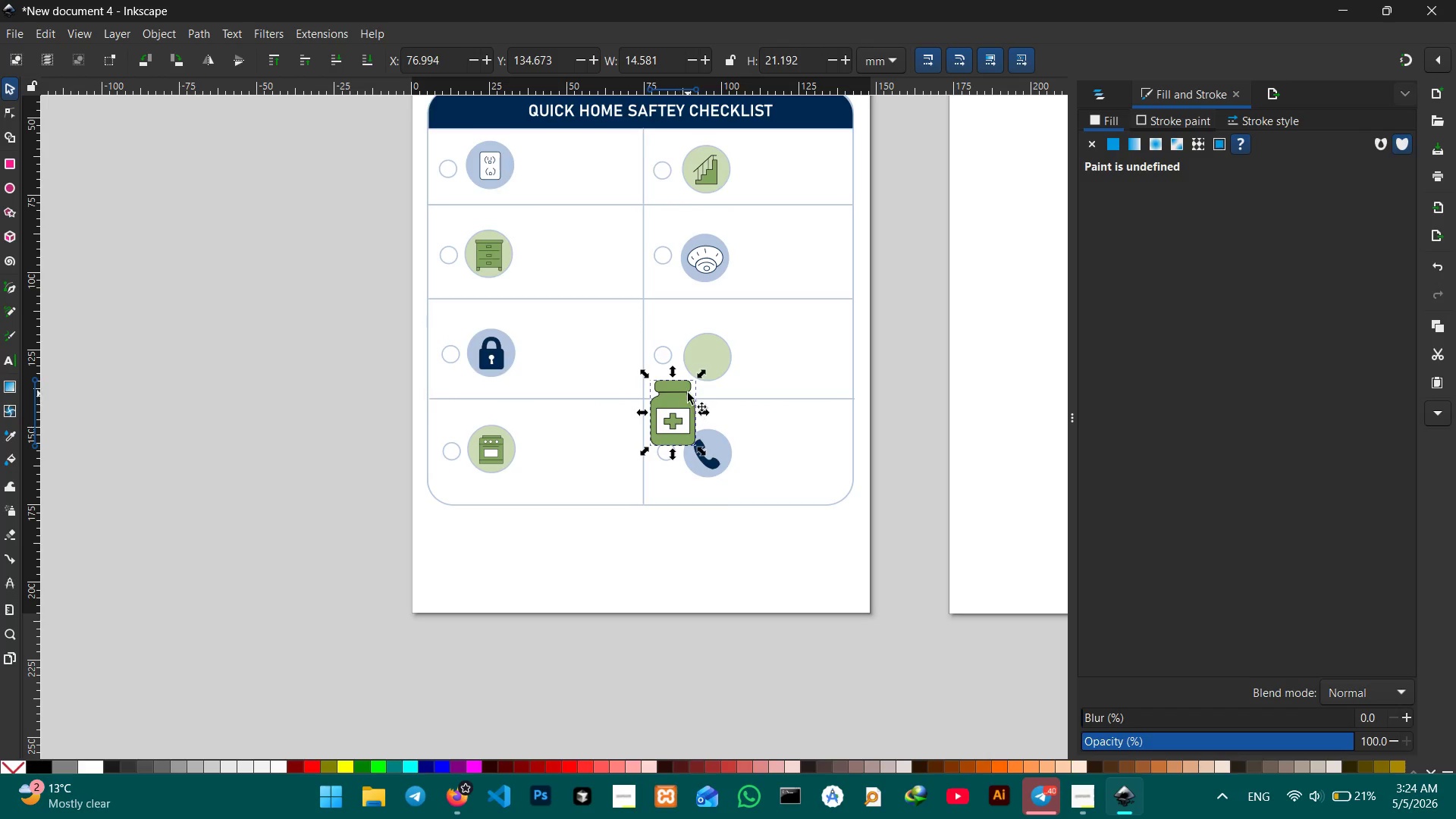 
hold_key(key=ControlLeft, duration=3.97)
left_click_drag(start_coordinate=[699, 372], to_coordinate=[680, 400])
 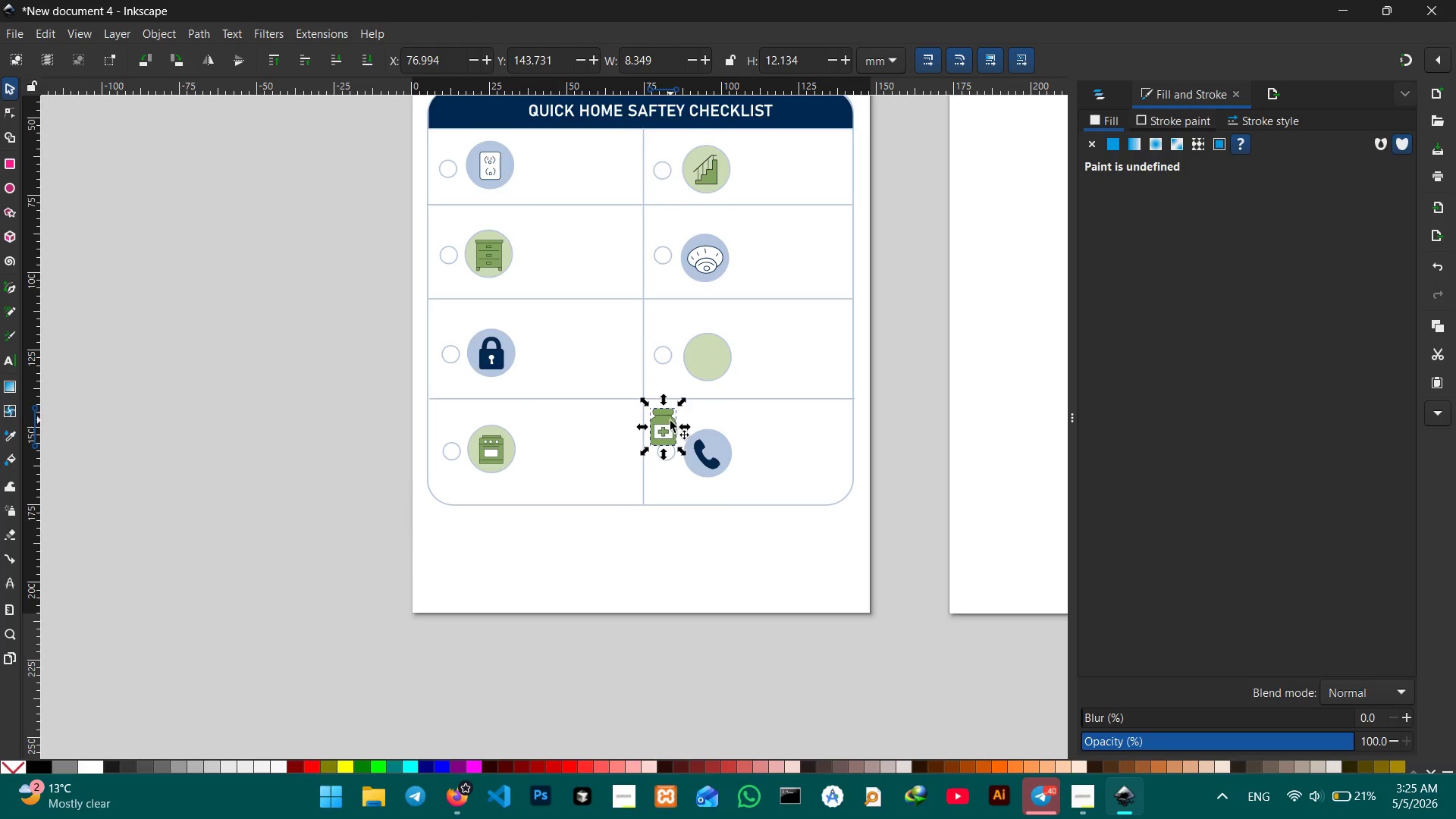 
left_click_drag(start_coordinate=[670, 422], to_coordinate=[716, 347])
 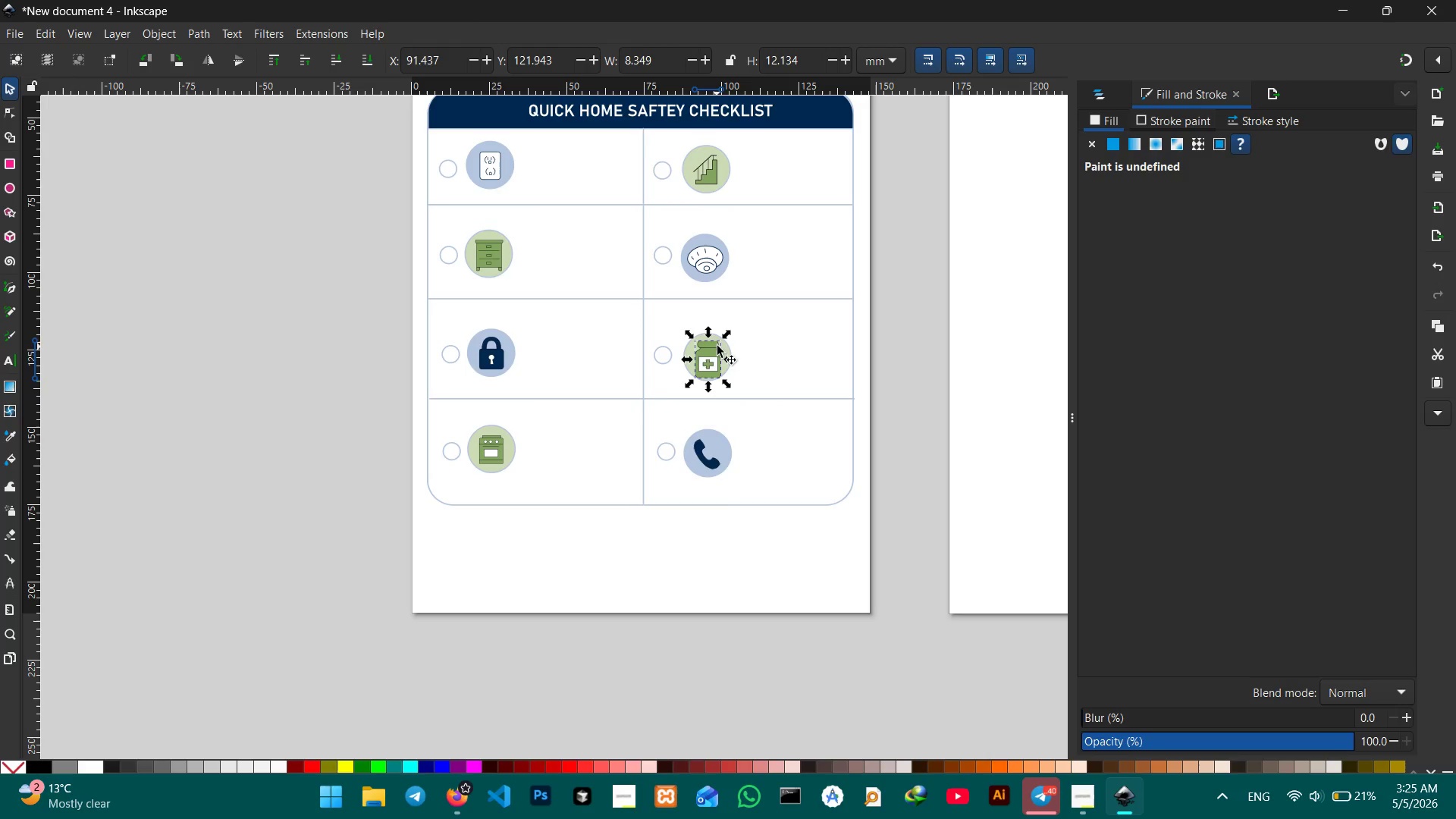 
hold_key(key=ControlLeft, duration=2.7)
left_click_drag(start_coordinate=[728, 334], to_coordinate=[723, 339])
 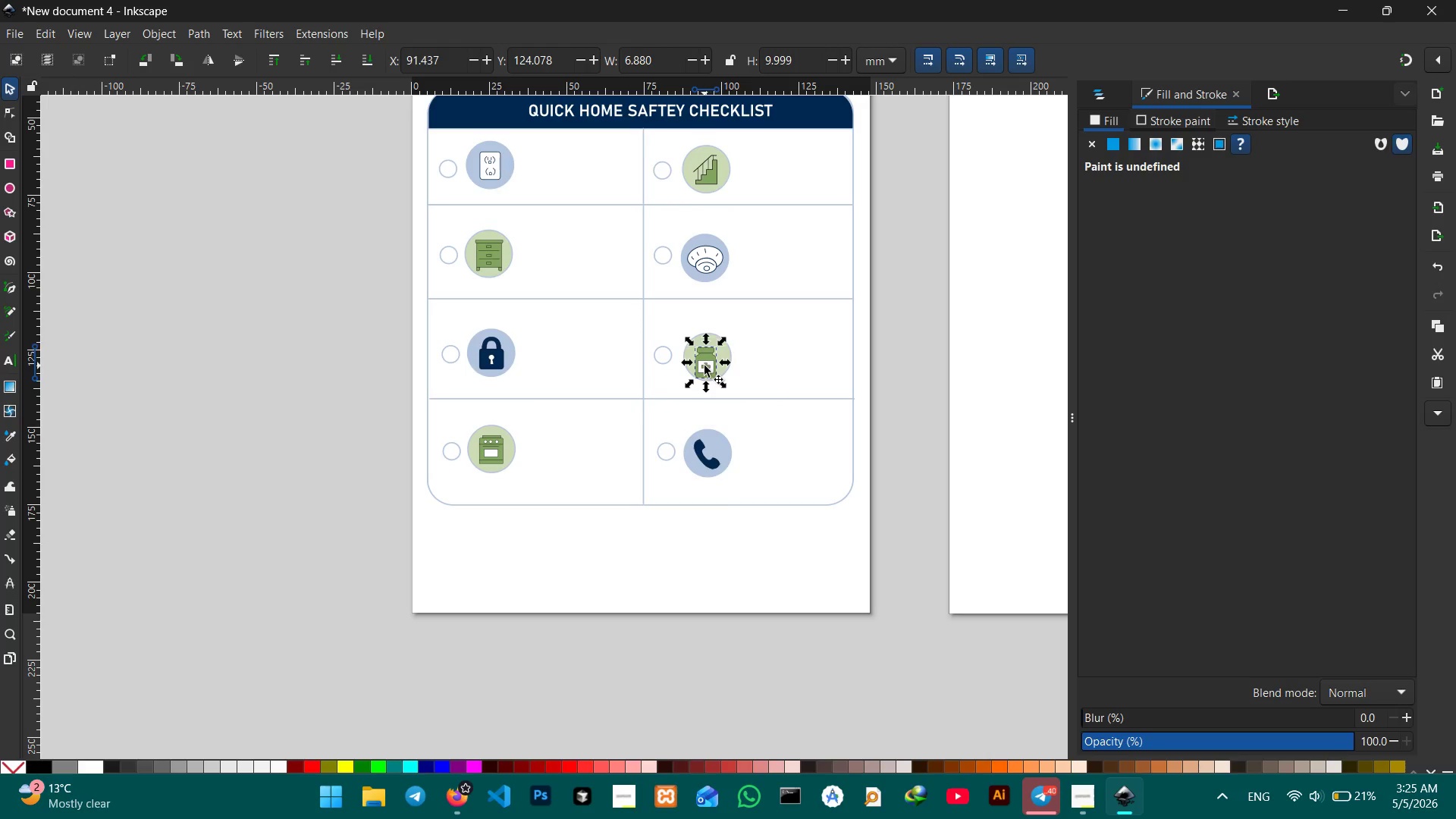 
left_click_drag(start_coordinate=[704, 366], to_coordinate=[708, 358])
 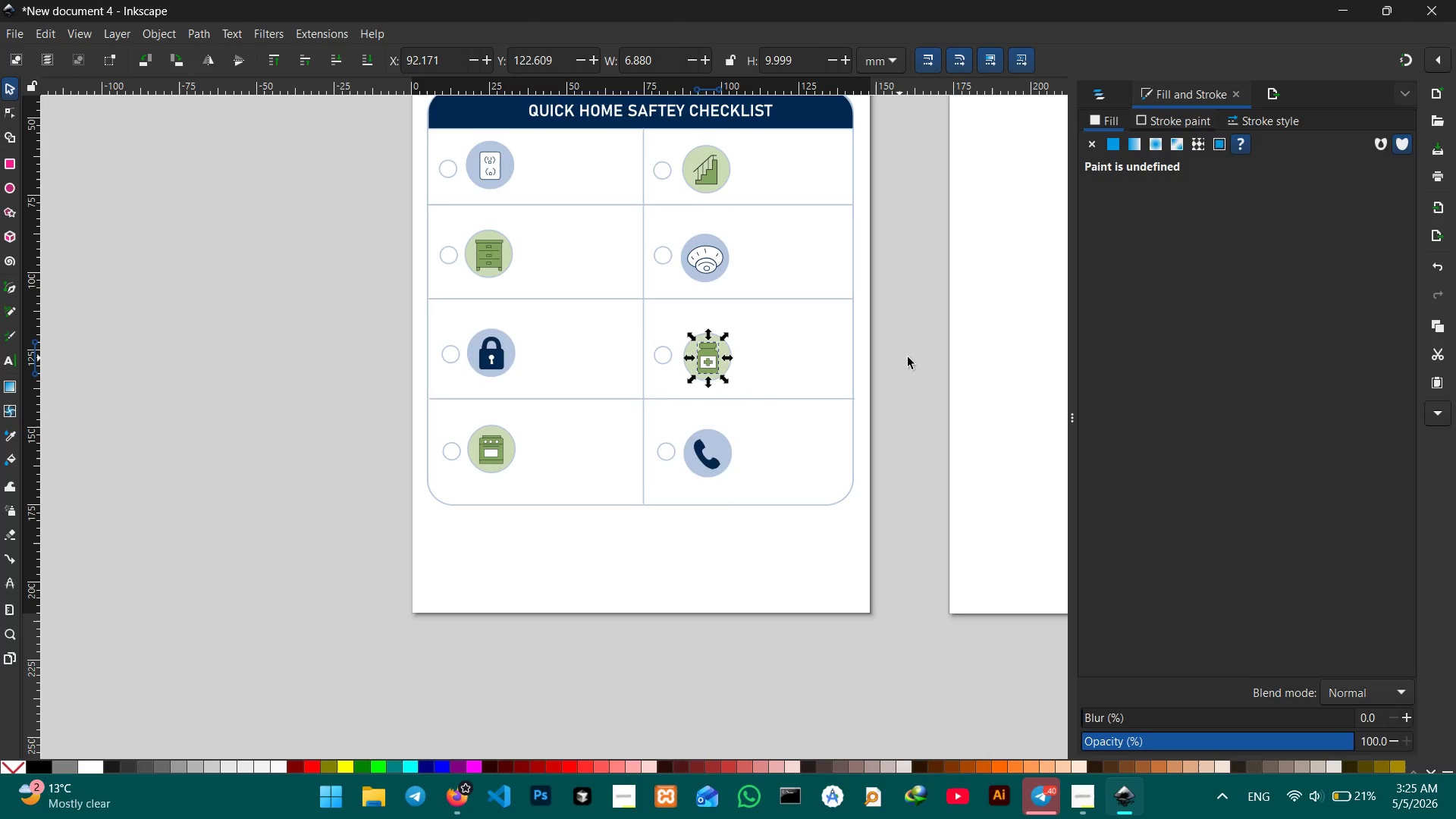 
left_click([908, 357])
 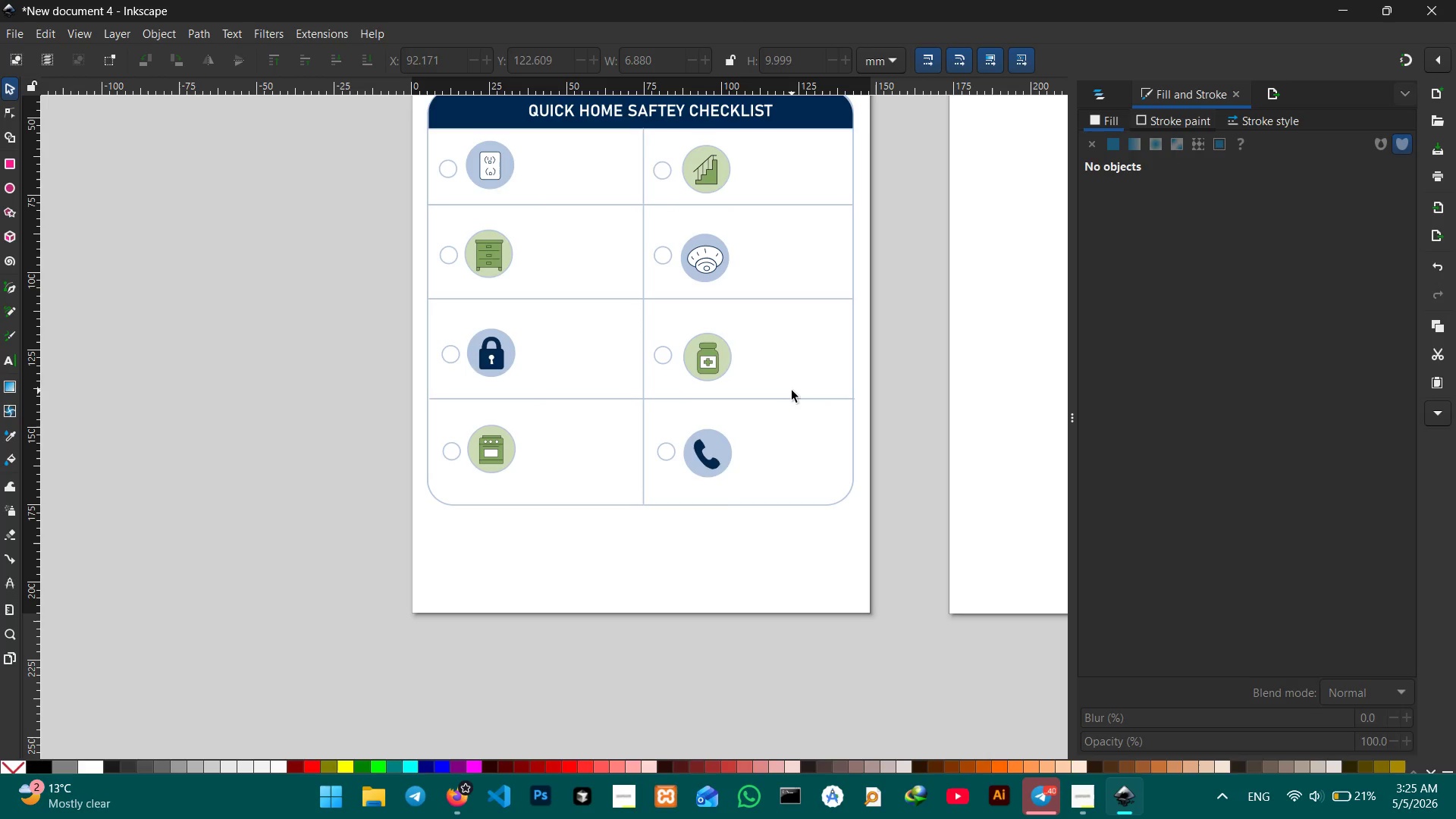 
wait(8.55)
 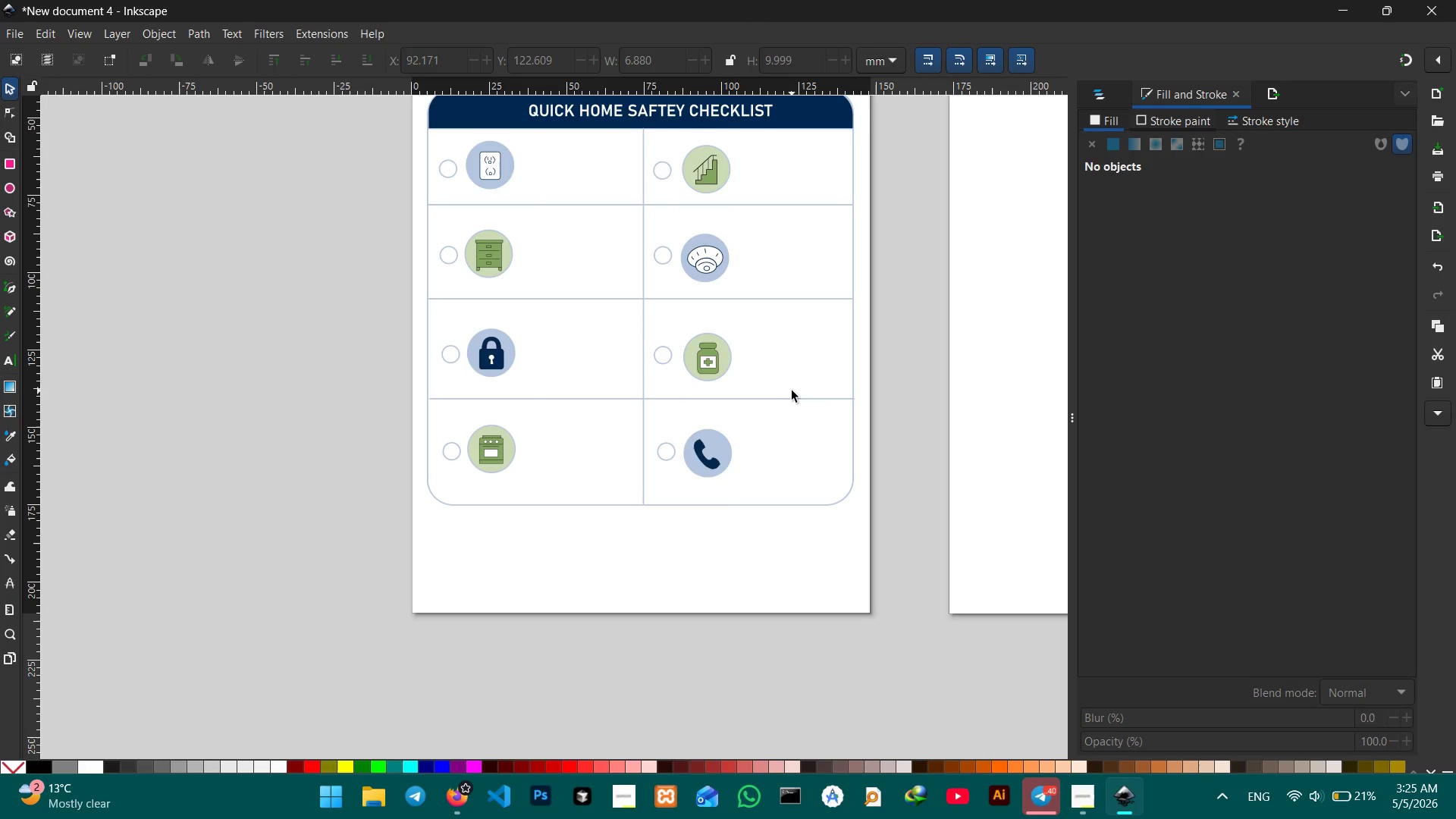 
scroll: coordinate [391, 515], scroll_direction: up, amount: 1.0
 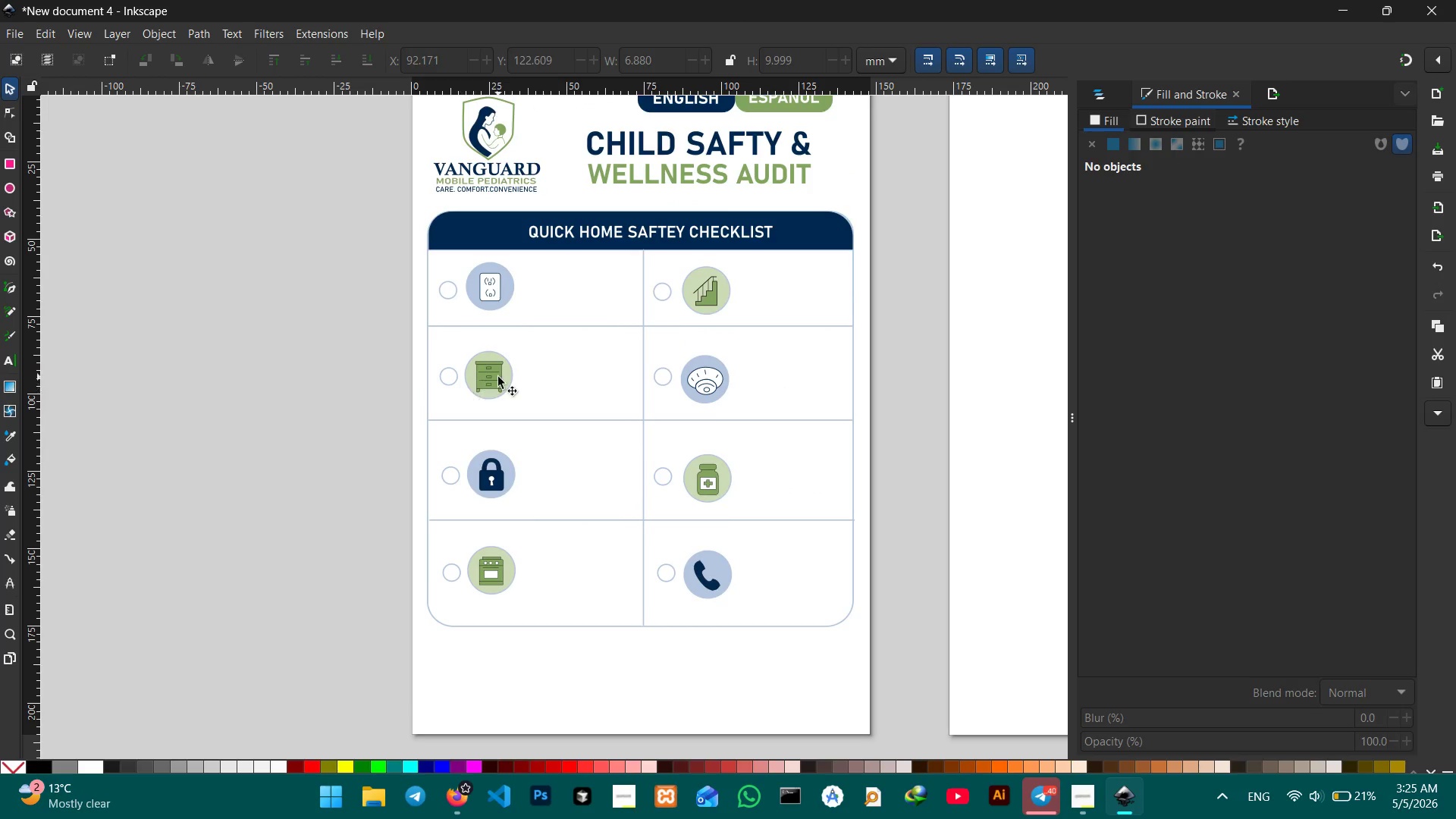 
left_click([492, 378])
 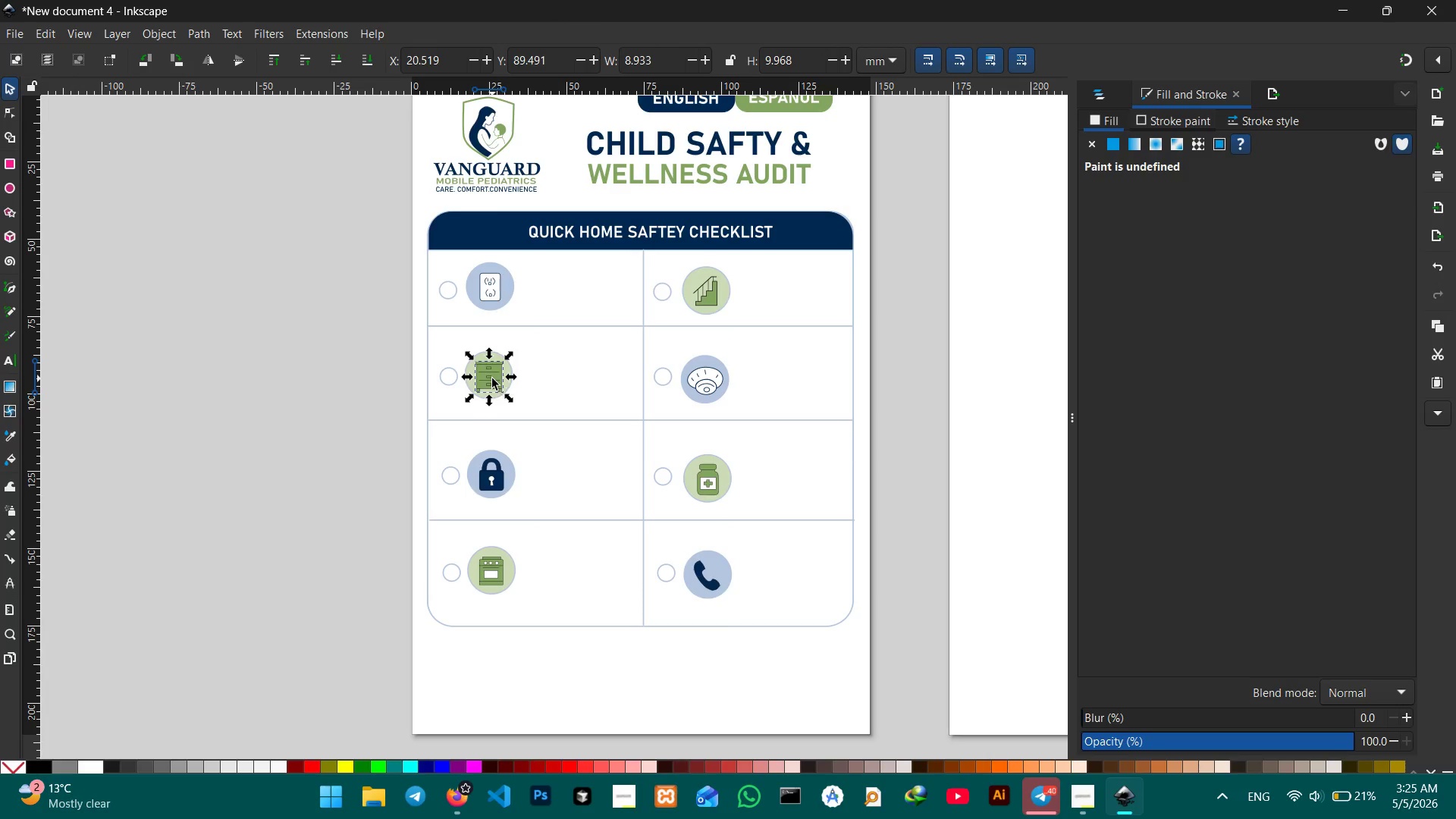 
hold_key(key=ControlLeft, duration=0.42)
scroll: coordinate [492, 378], scroll_direction: up, amount: 4.0
 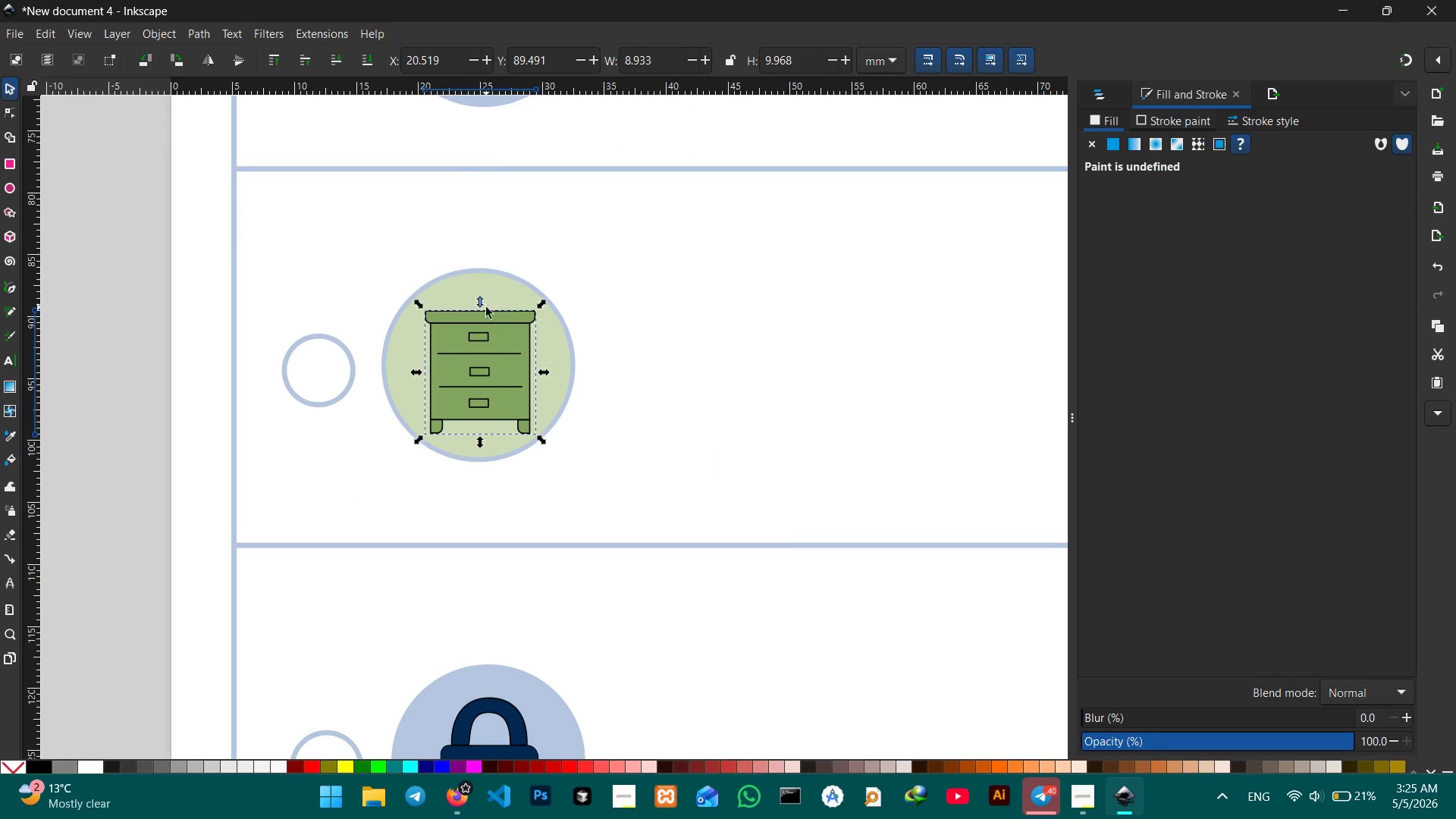 
hold_key(key=ControlLeft, duration=0.81)
left_click([494, 284])
 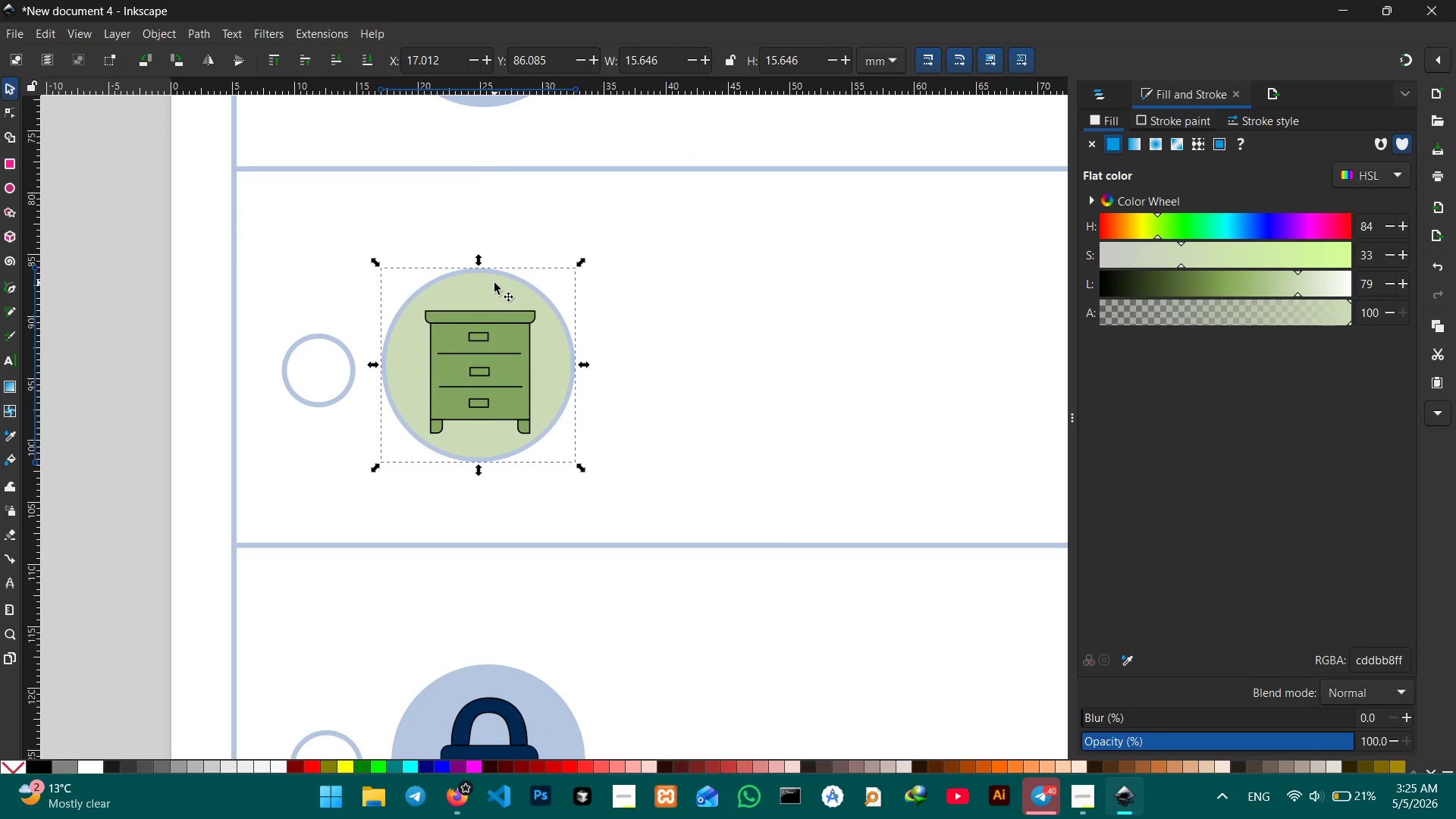 
key(Control+G)
 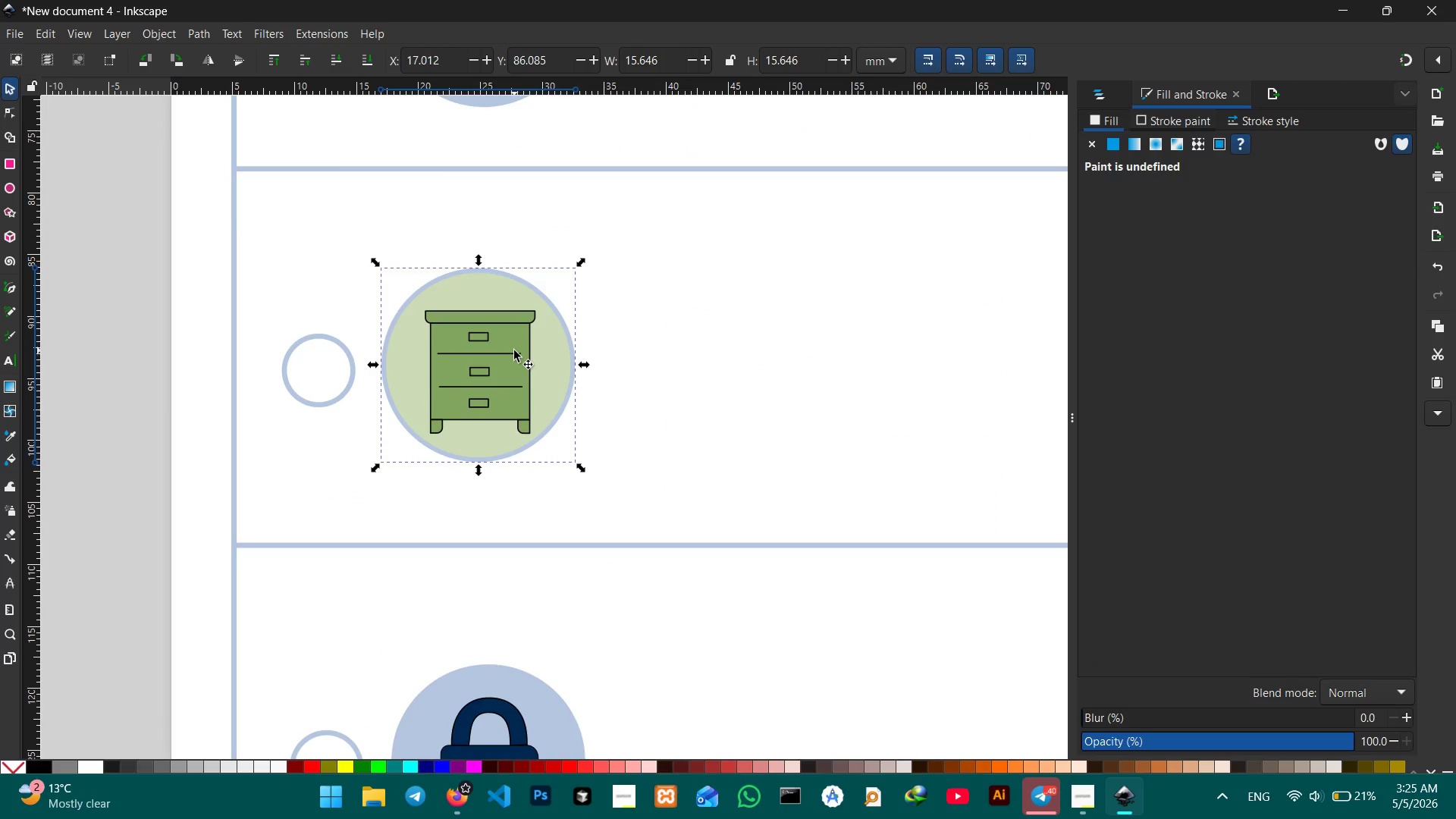 
scroll: coordinate [514, 350], scroll_direction: up, amount: 3.0
 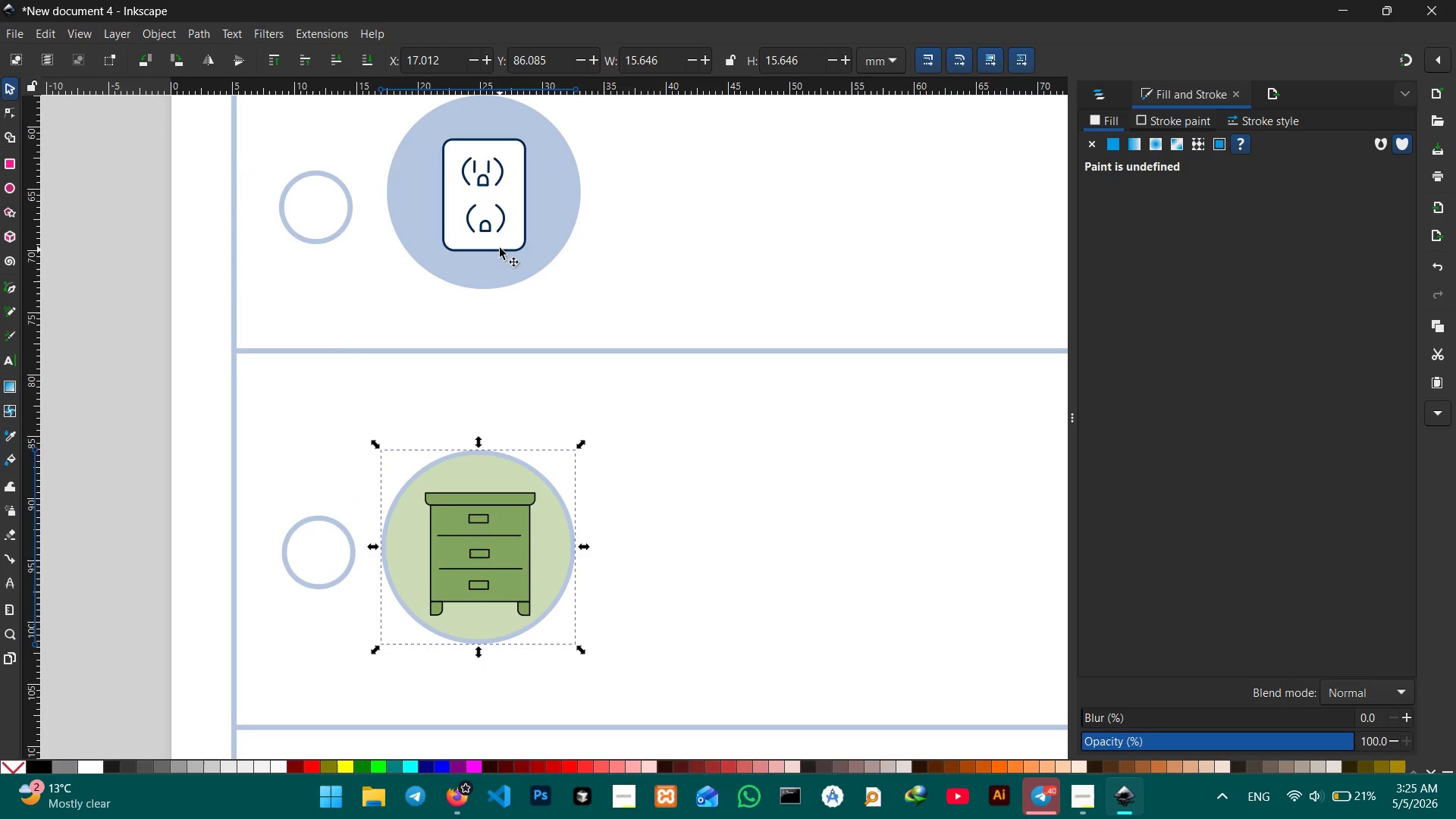 
left_click([499, 244])
 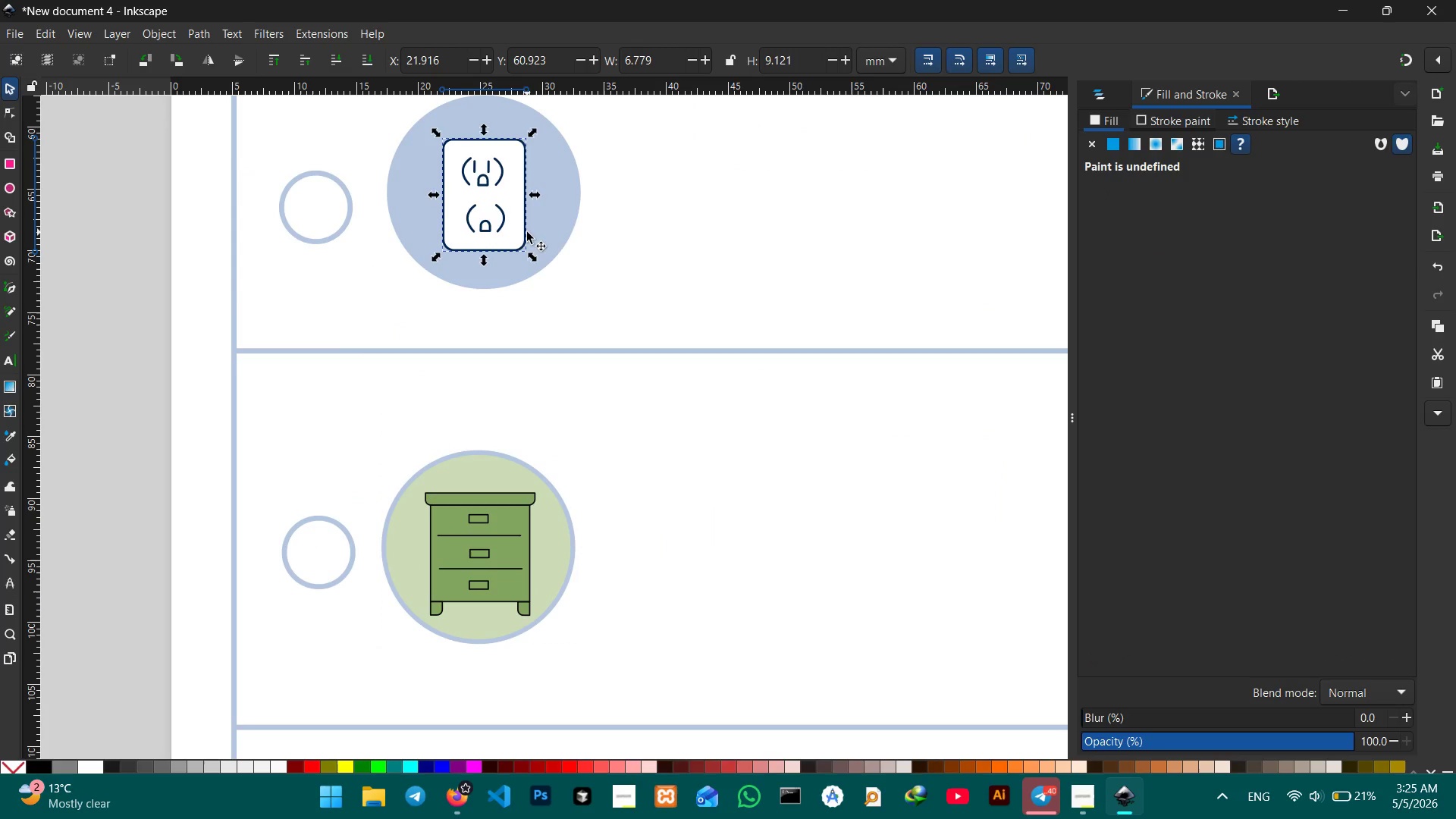 
hold_key(key=ShiftLeft, duration=0.7)
left_click([562, 215])
 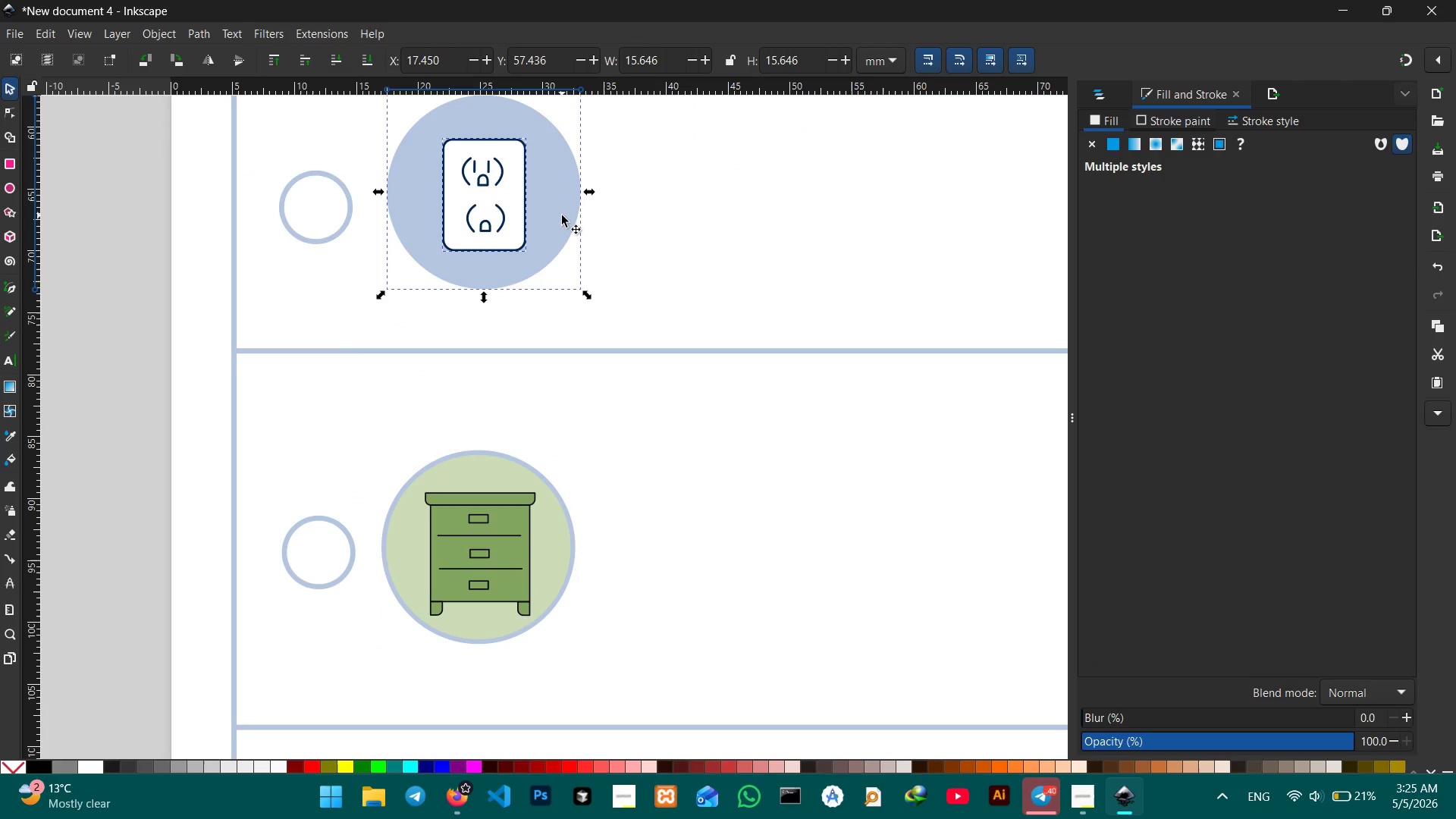 
key(Control+G)
 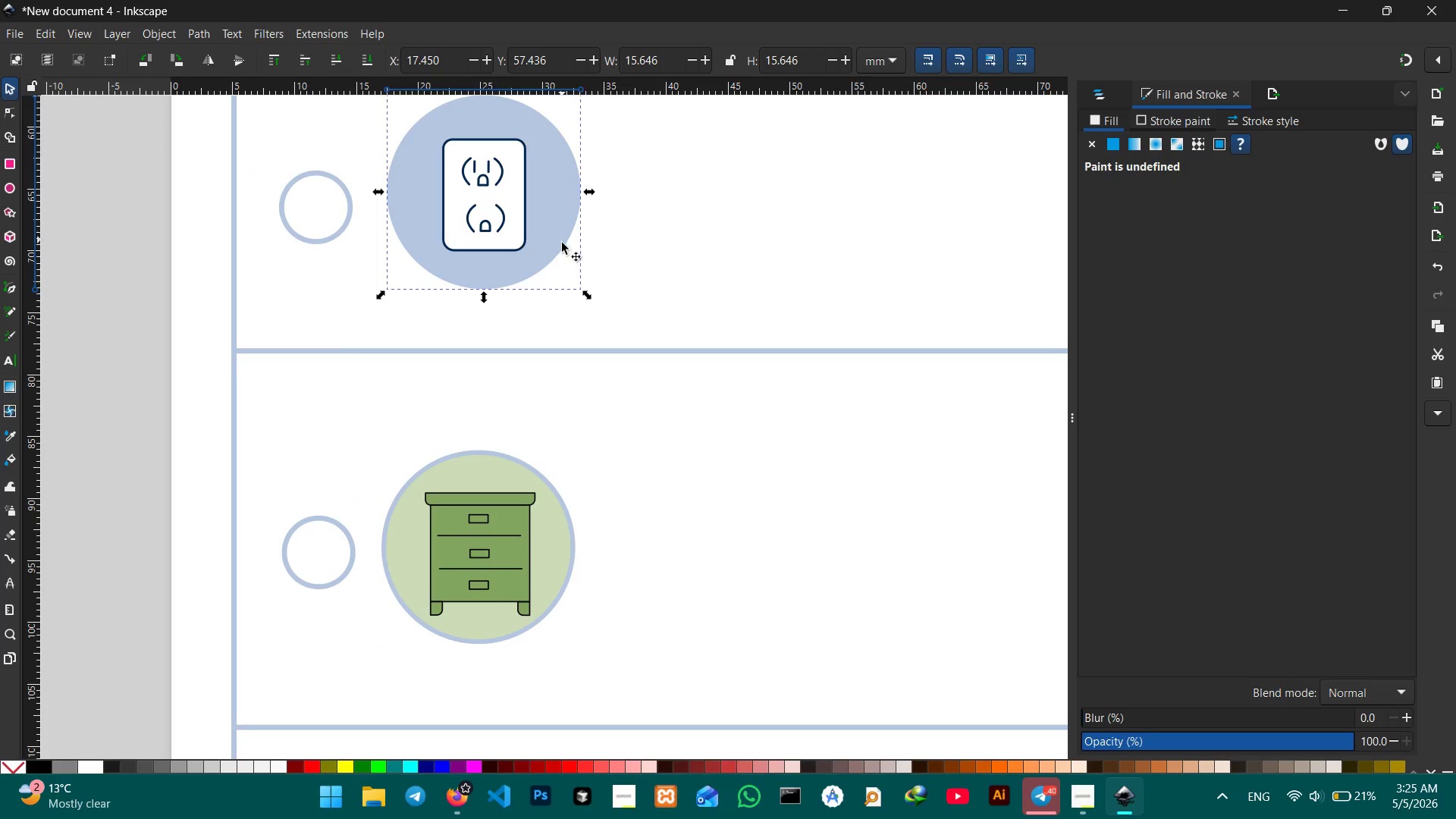 
scroll: coordinate [560, 249], scroll_direction: down, amount: 9.0
 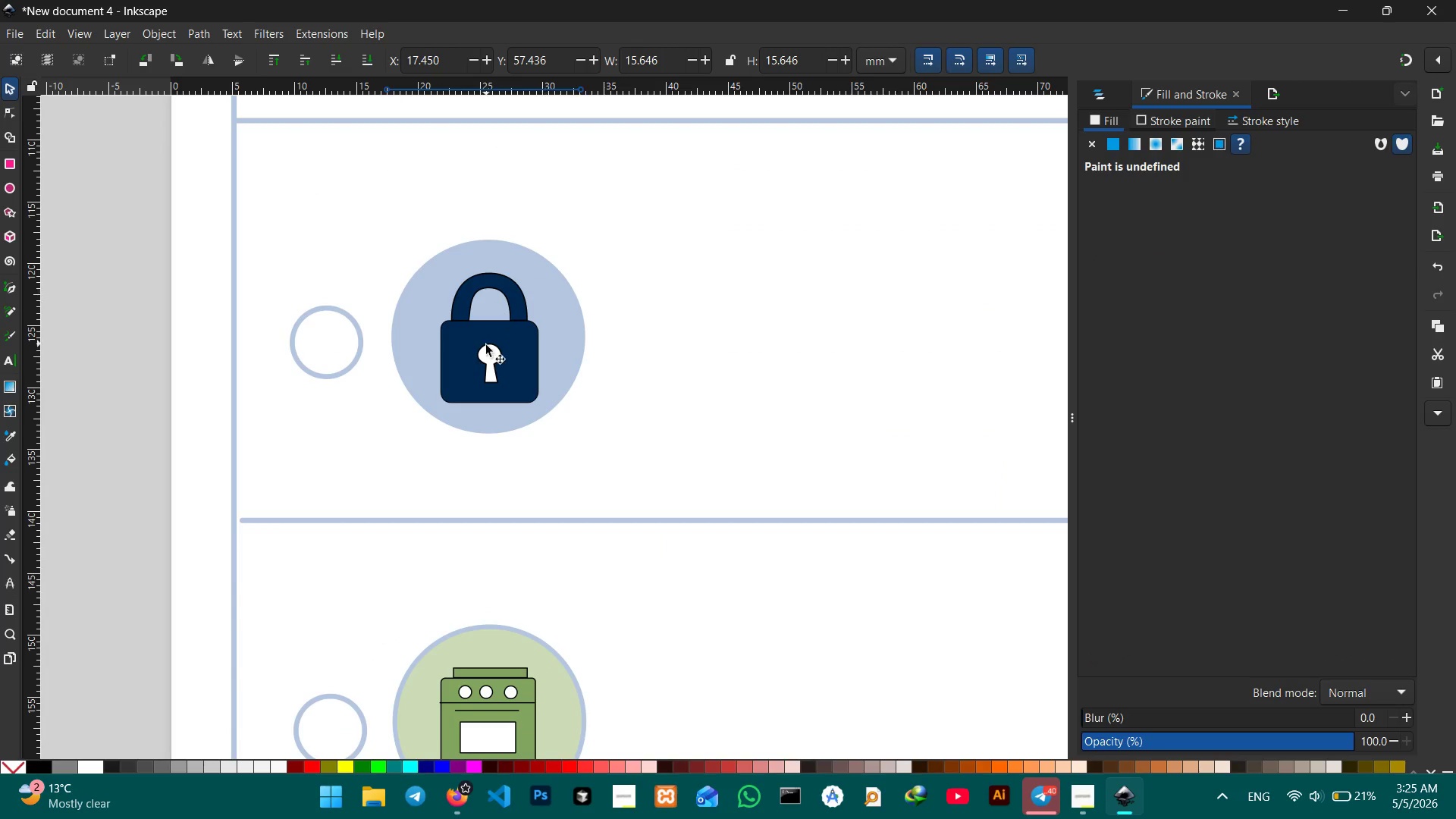 
left_click([486, 345])
 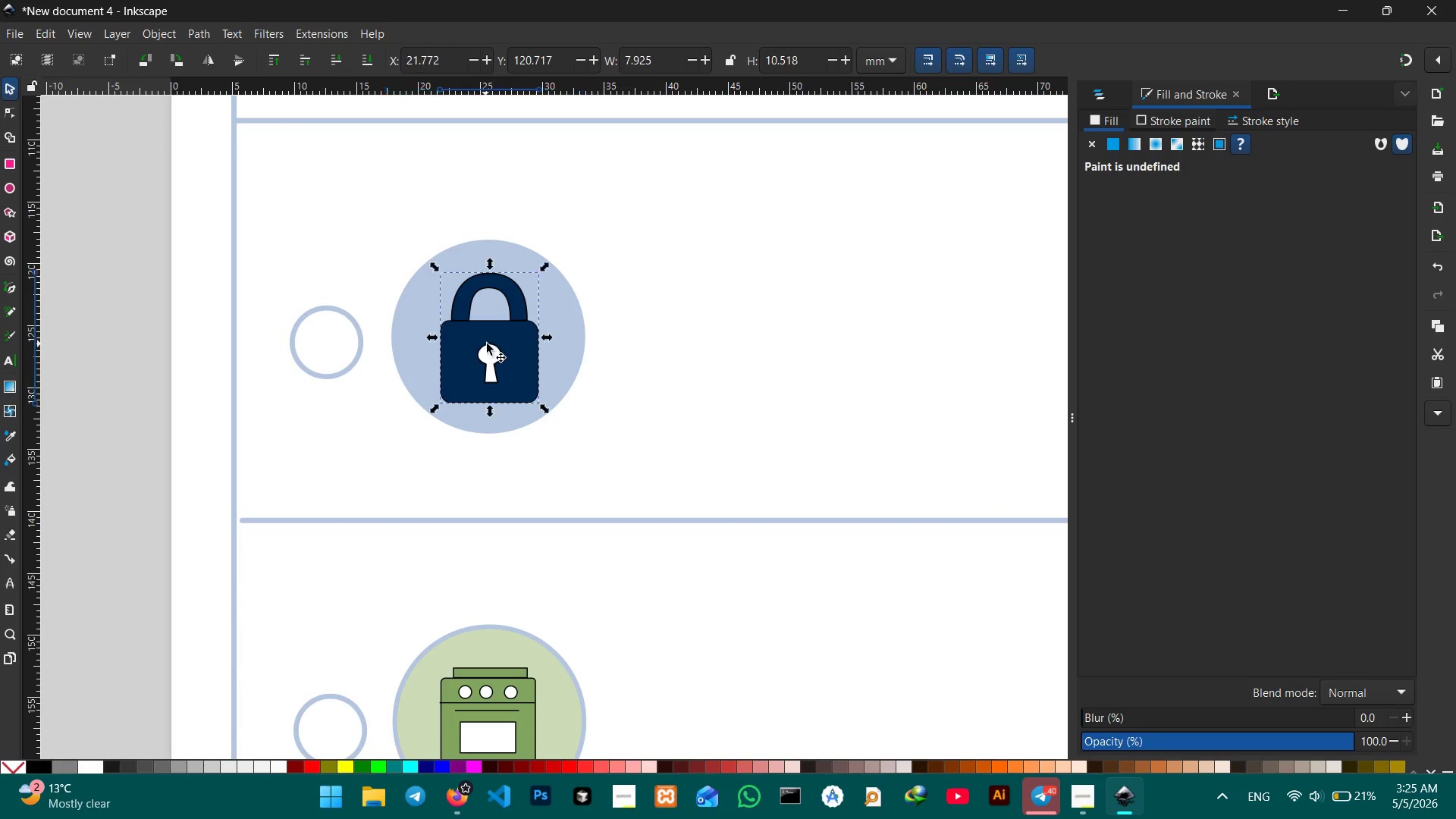 
left_click([566, 326])
 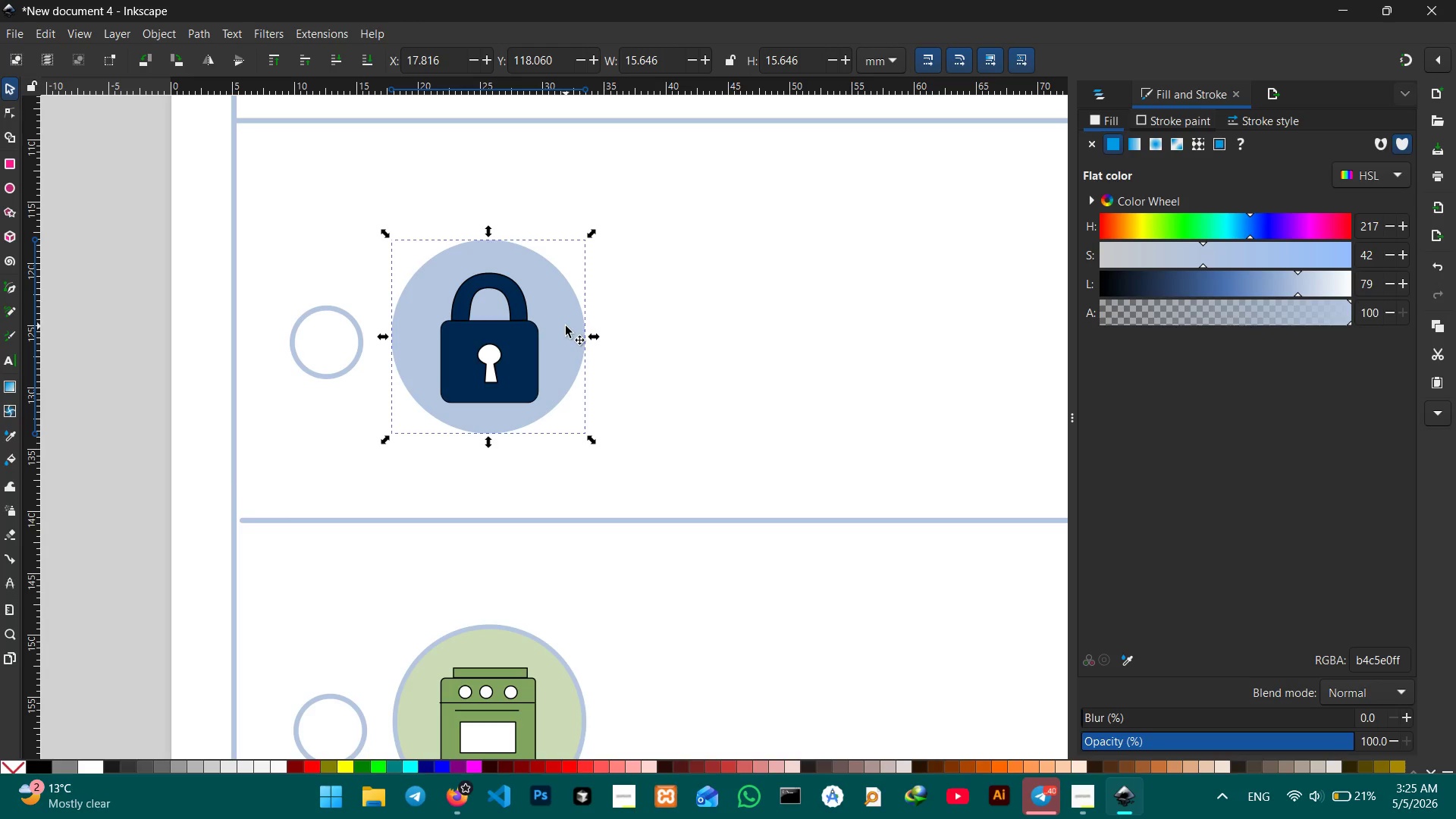 
key(Control+G)
 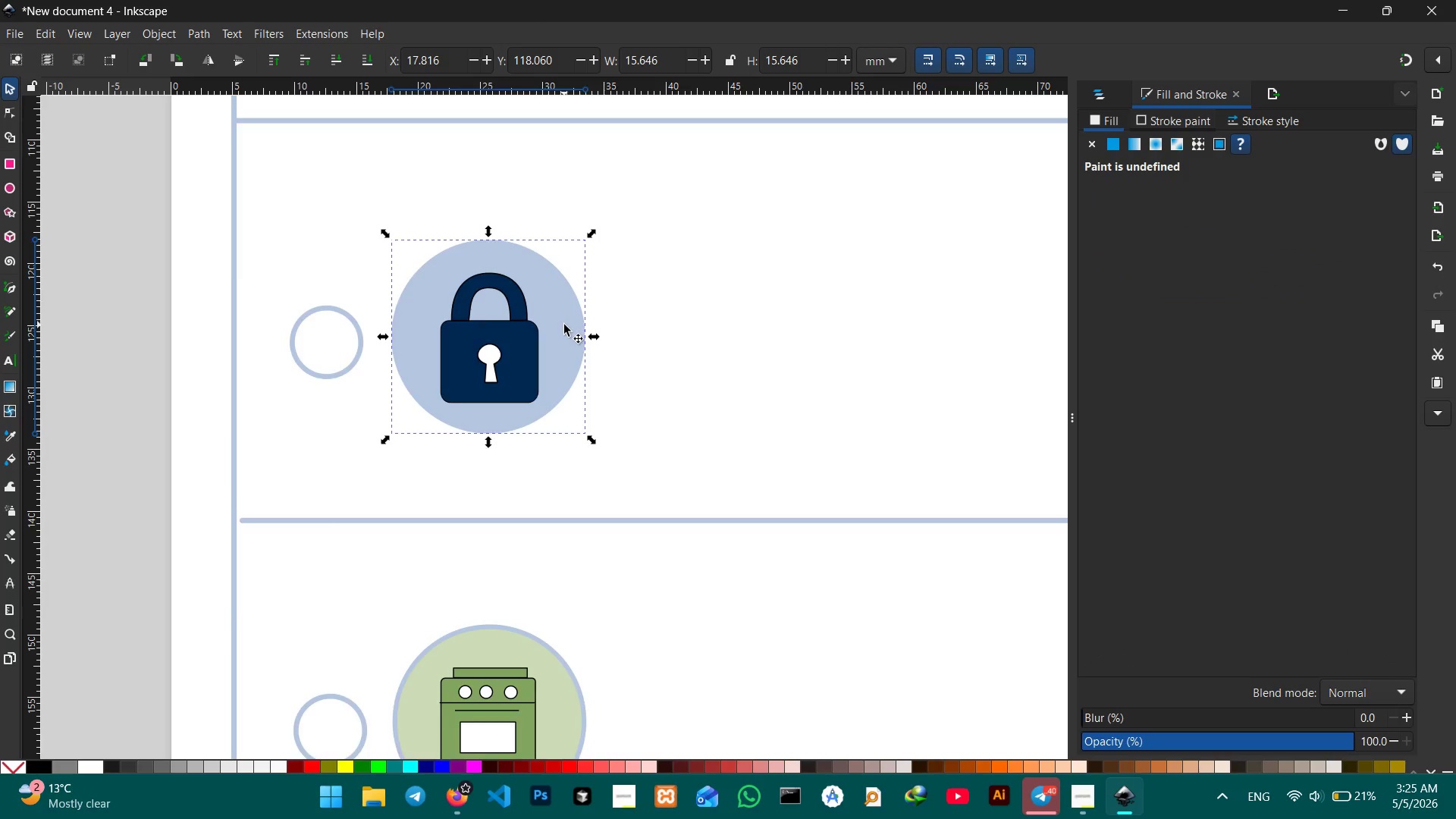 
scroll: coordinate [564, 325], scroll_direction: down, amount: 4.0
 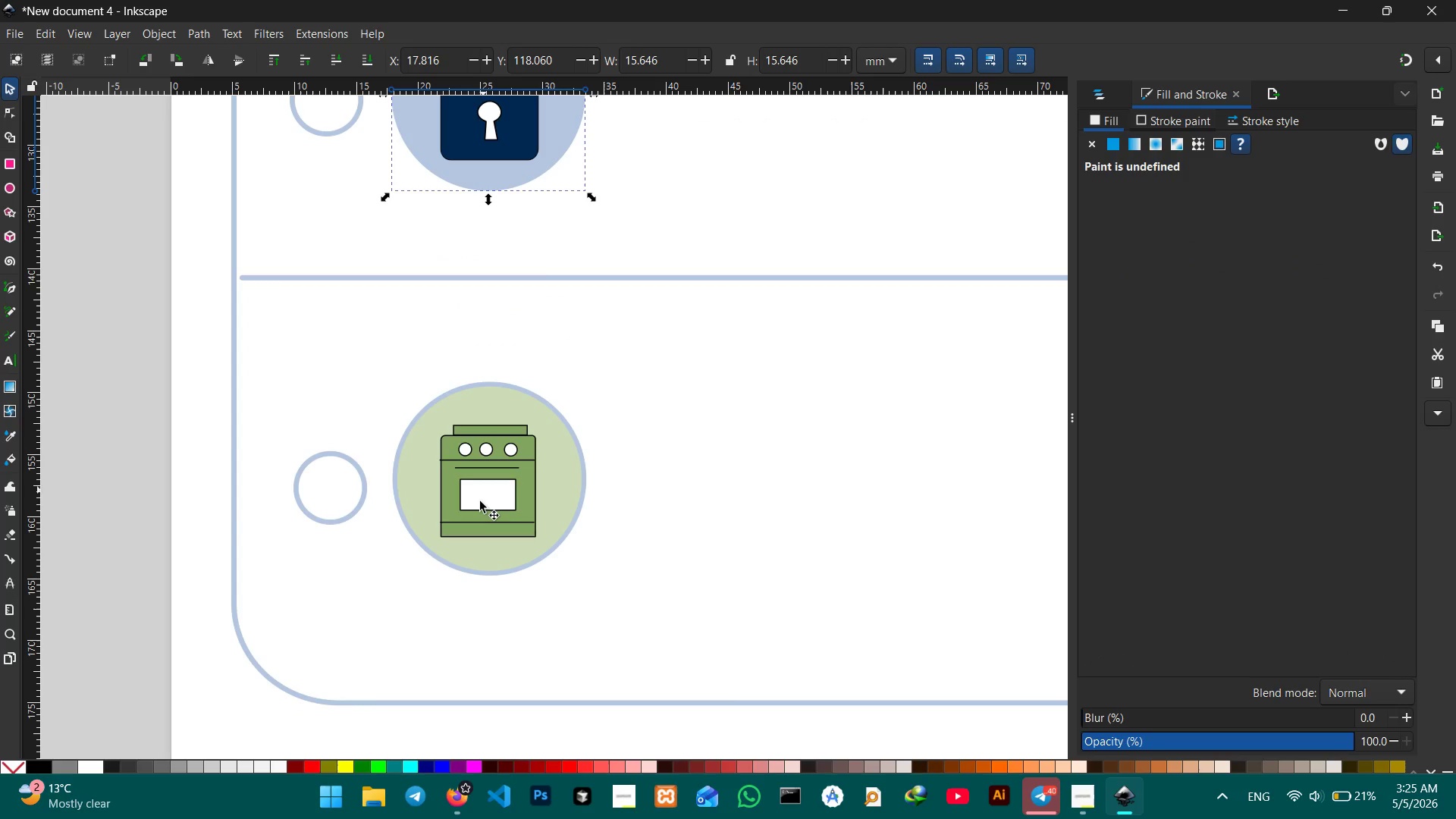 
left_click([480, 500])
 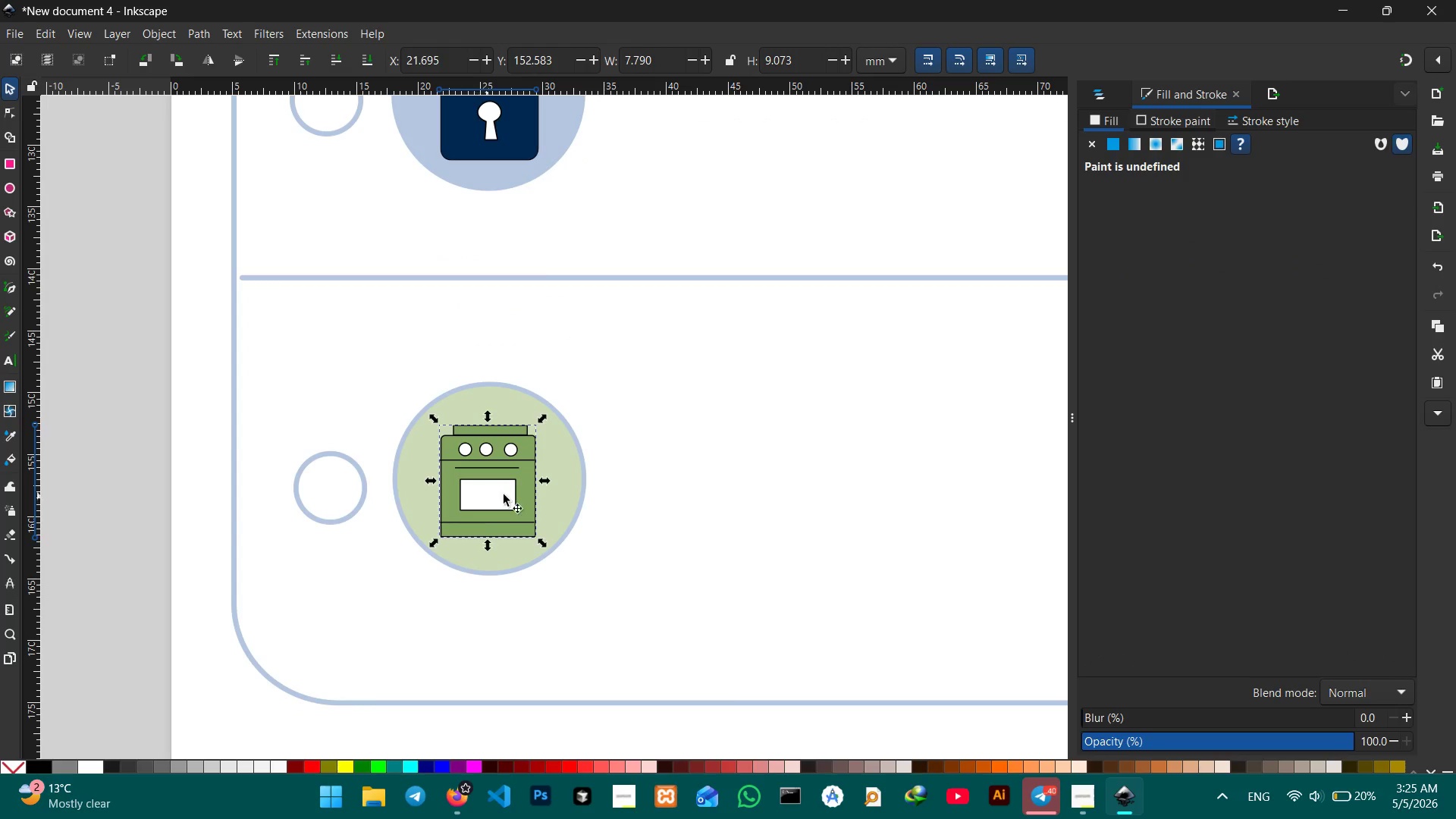 
hold_key(key=ControlLeft, duration=1.02)
left_click([560, 485])
 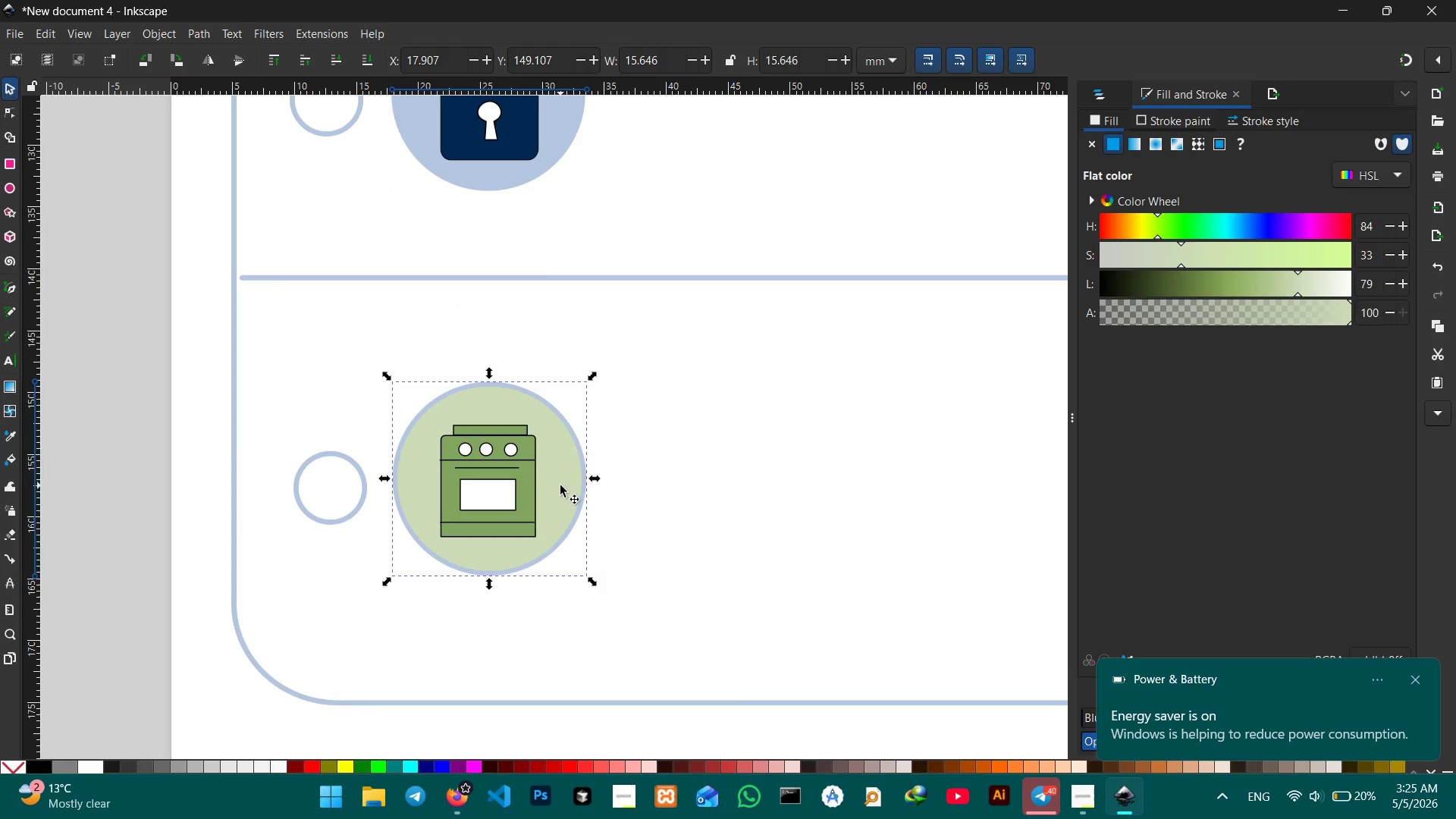 
key(Control+G)
 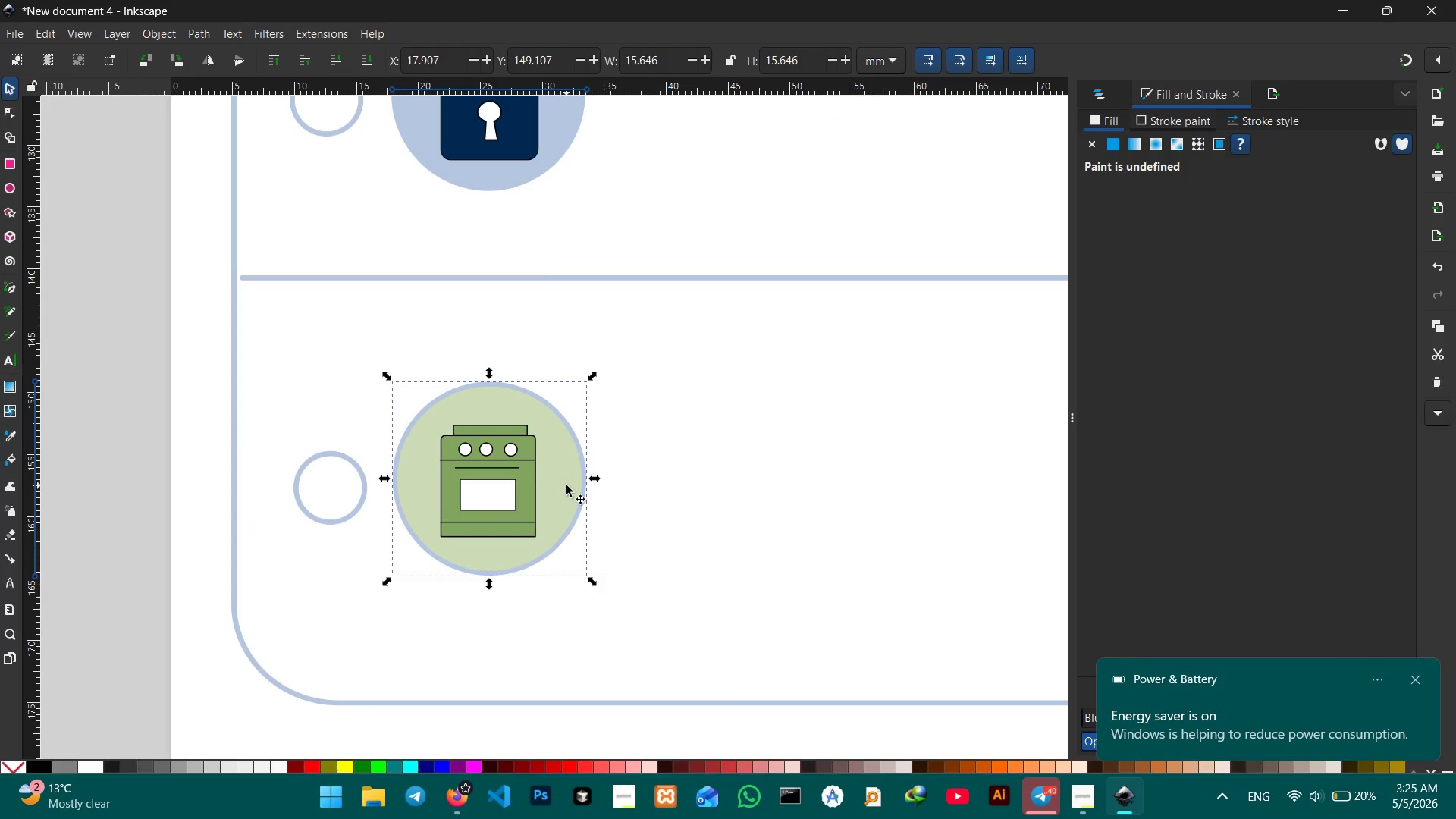 
hold_key(key=Space, duration=0.72)
 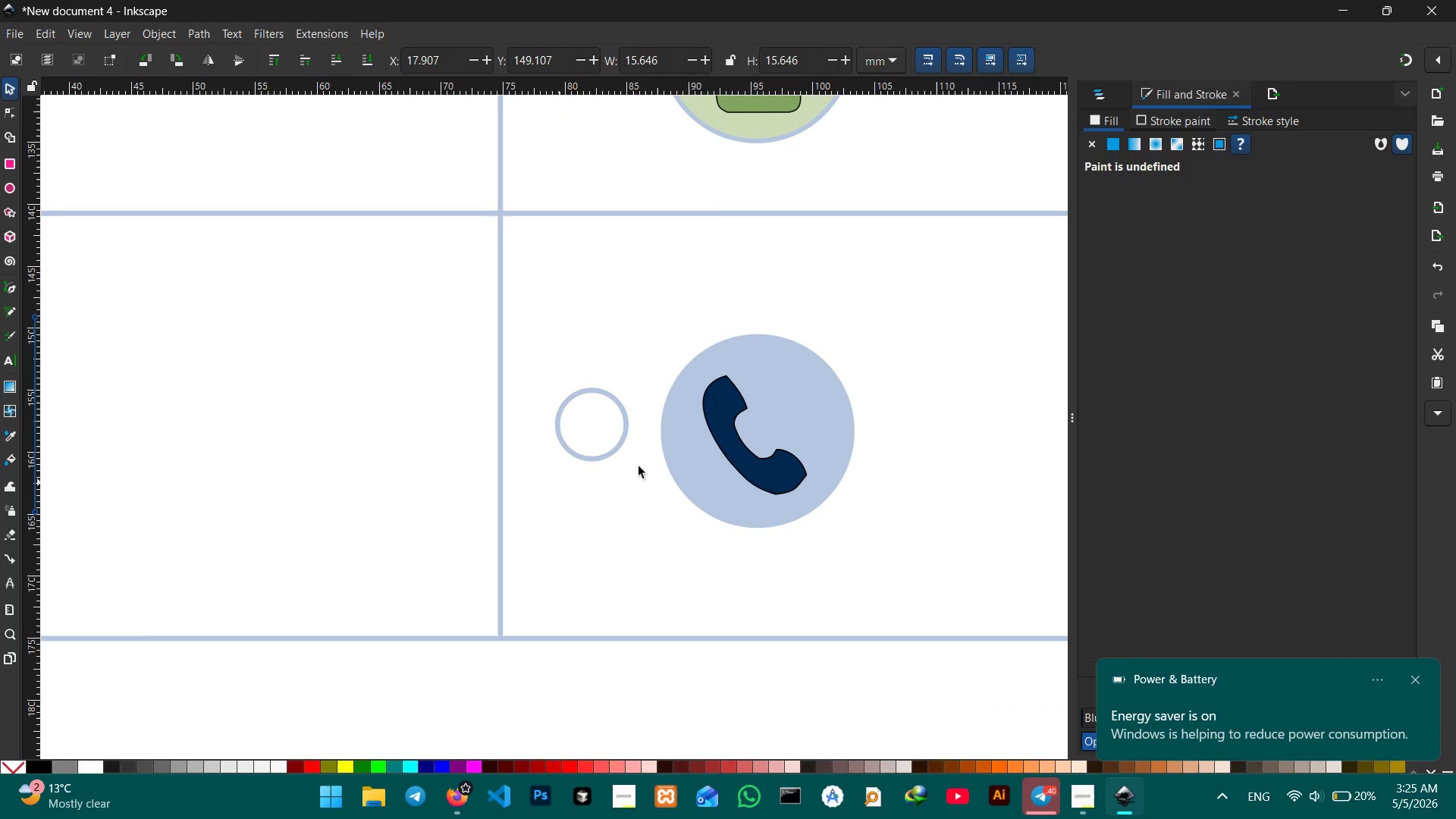 
left_click_drag(start_coordinate=[804, 482], to_coordinate=[157, 544])
 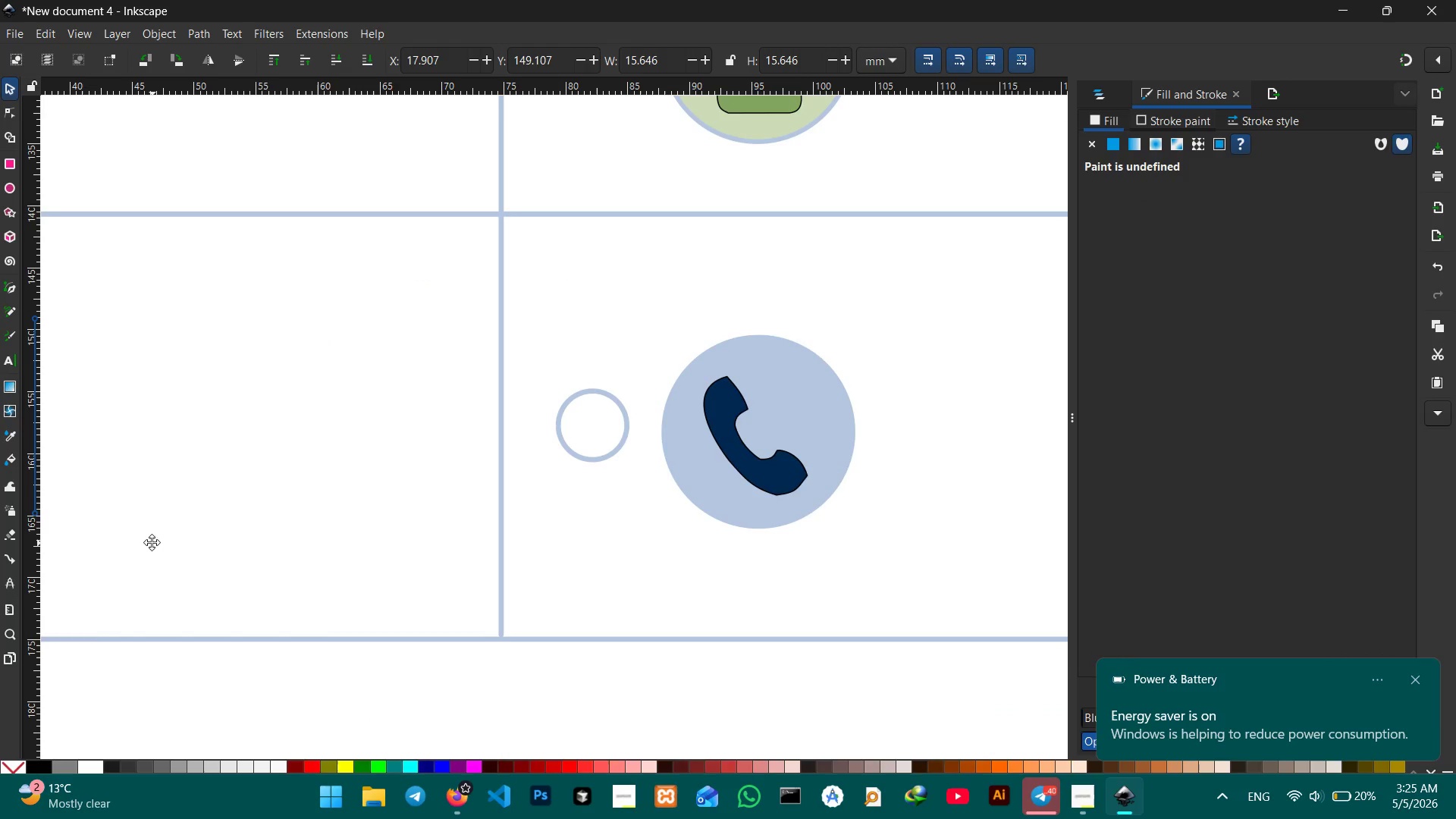 
scroll: coordinate [566, 485], scroll_direction: down, amount: 2.0
 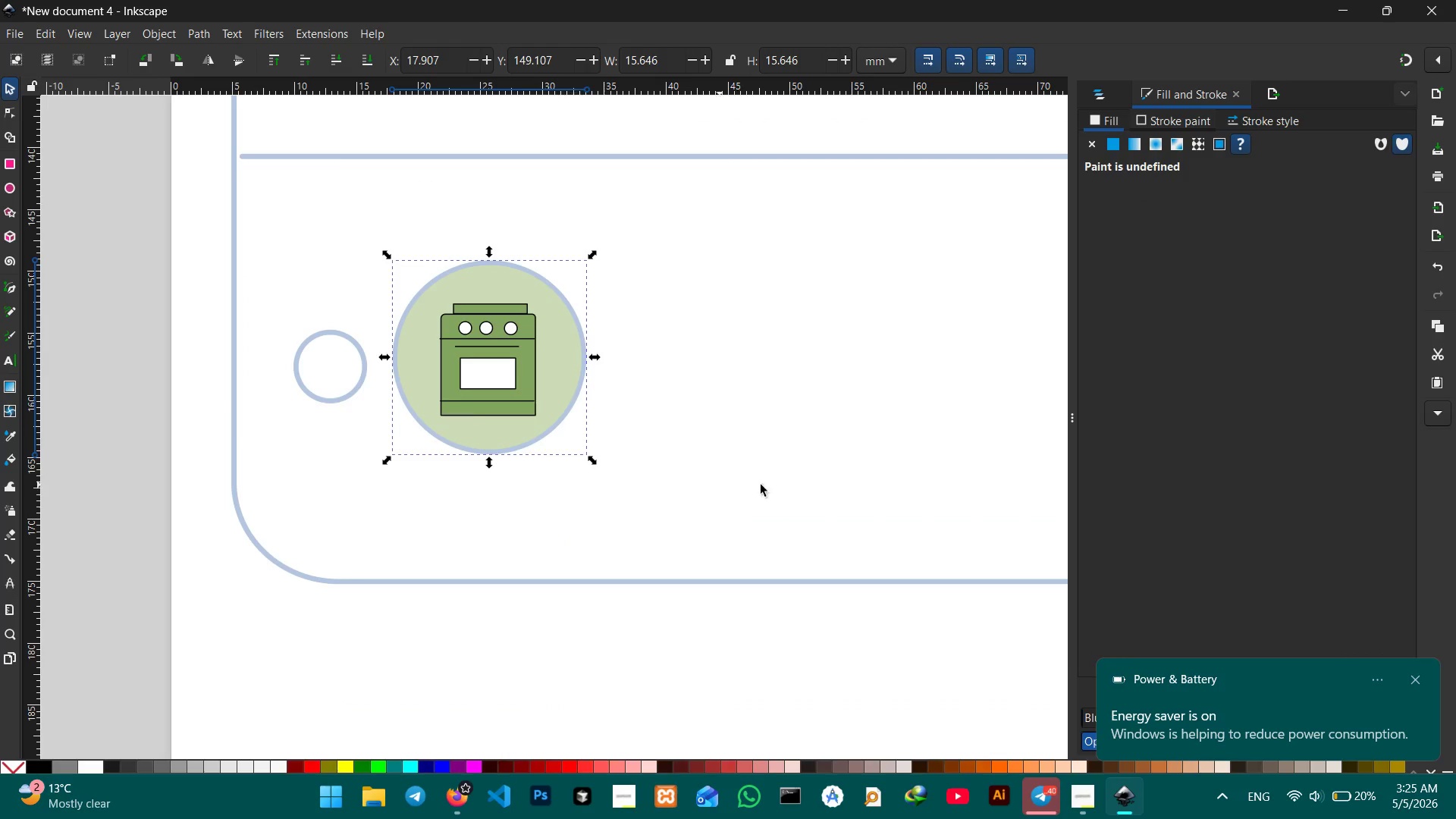 
hold_key(key=Space, duration=1.47)
 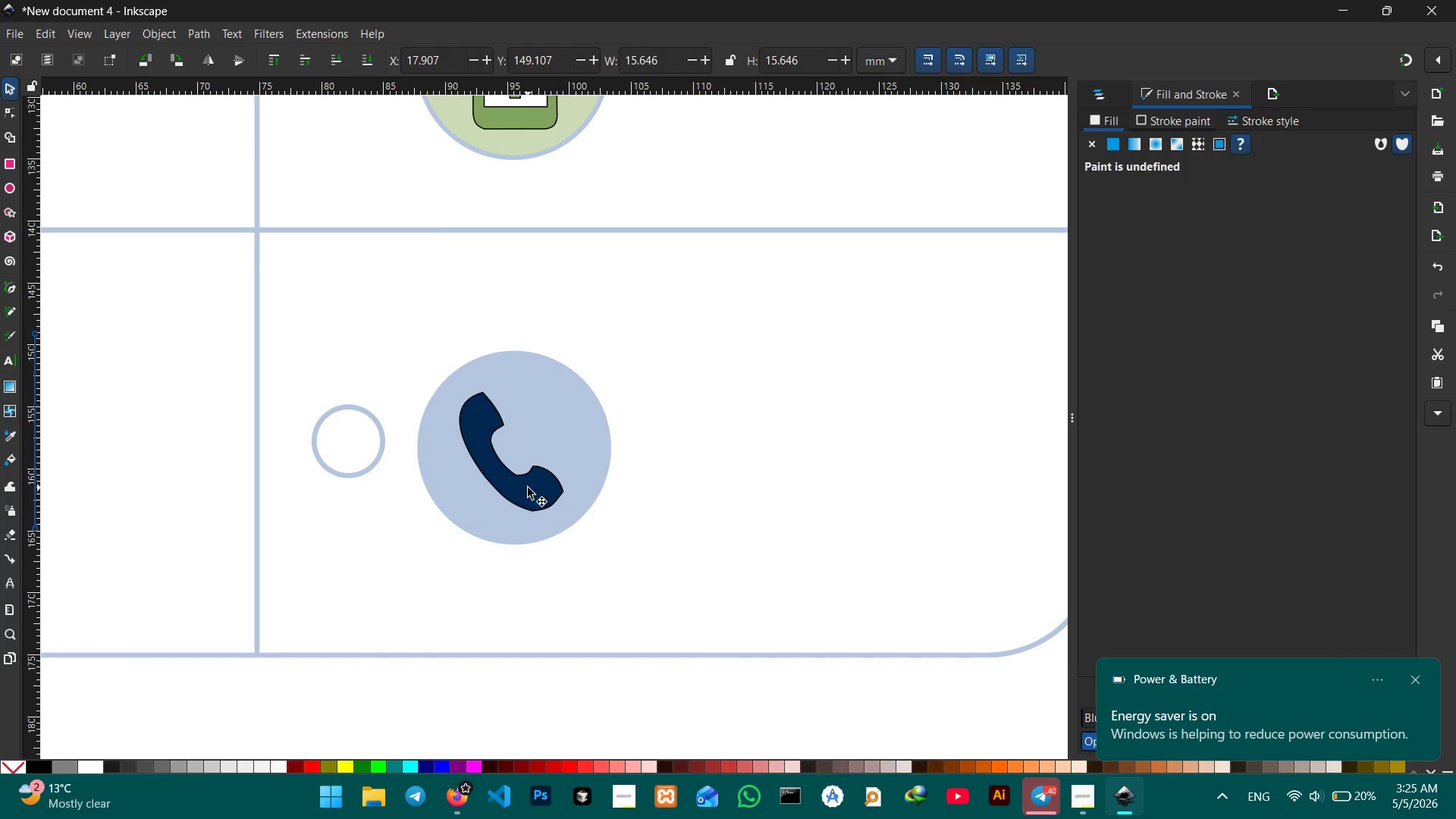 
left_click_drag(start_coordinate=[727, 472], to_coordinate=[504, 488])
 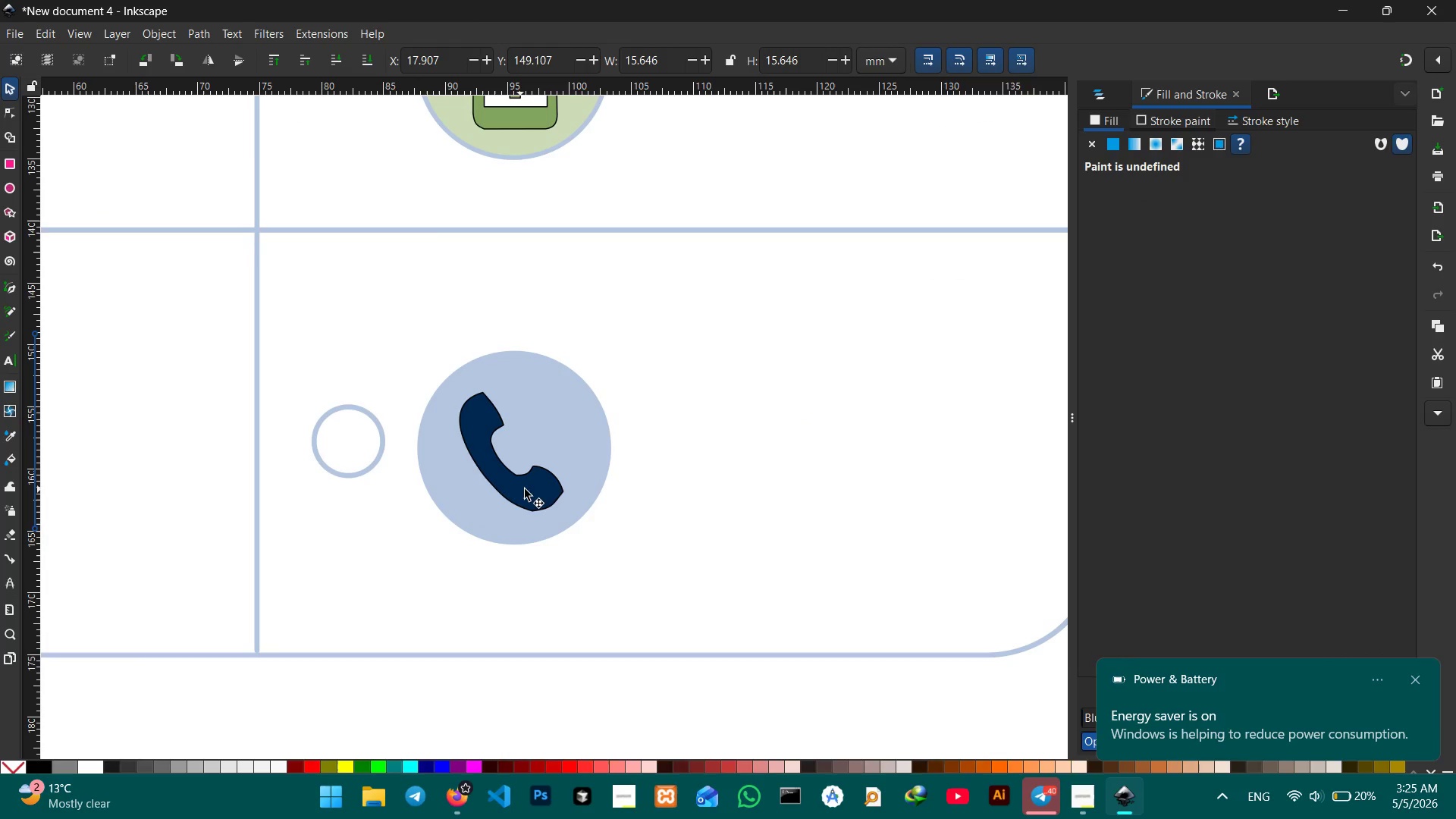 
left_click([528, 488])
 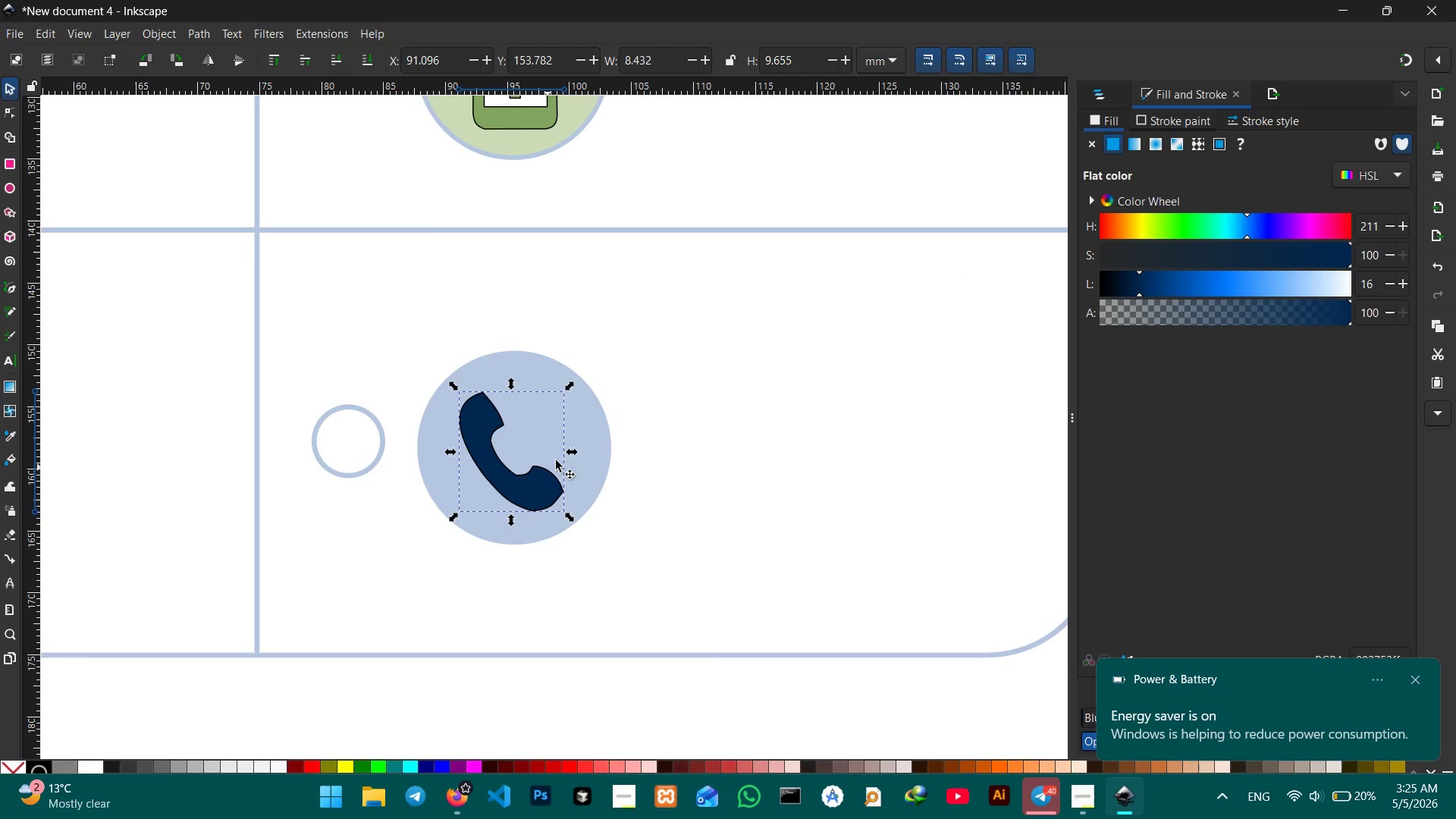 
left_click([585, 431])
 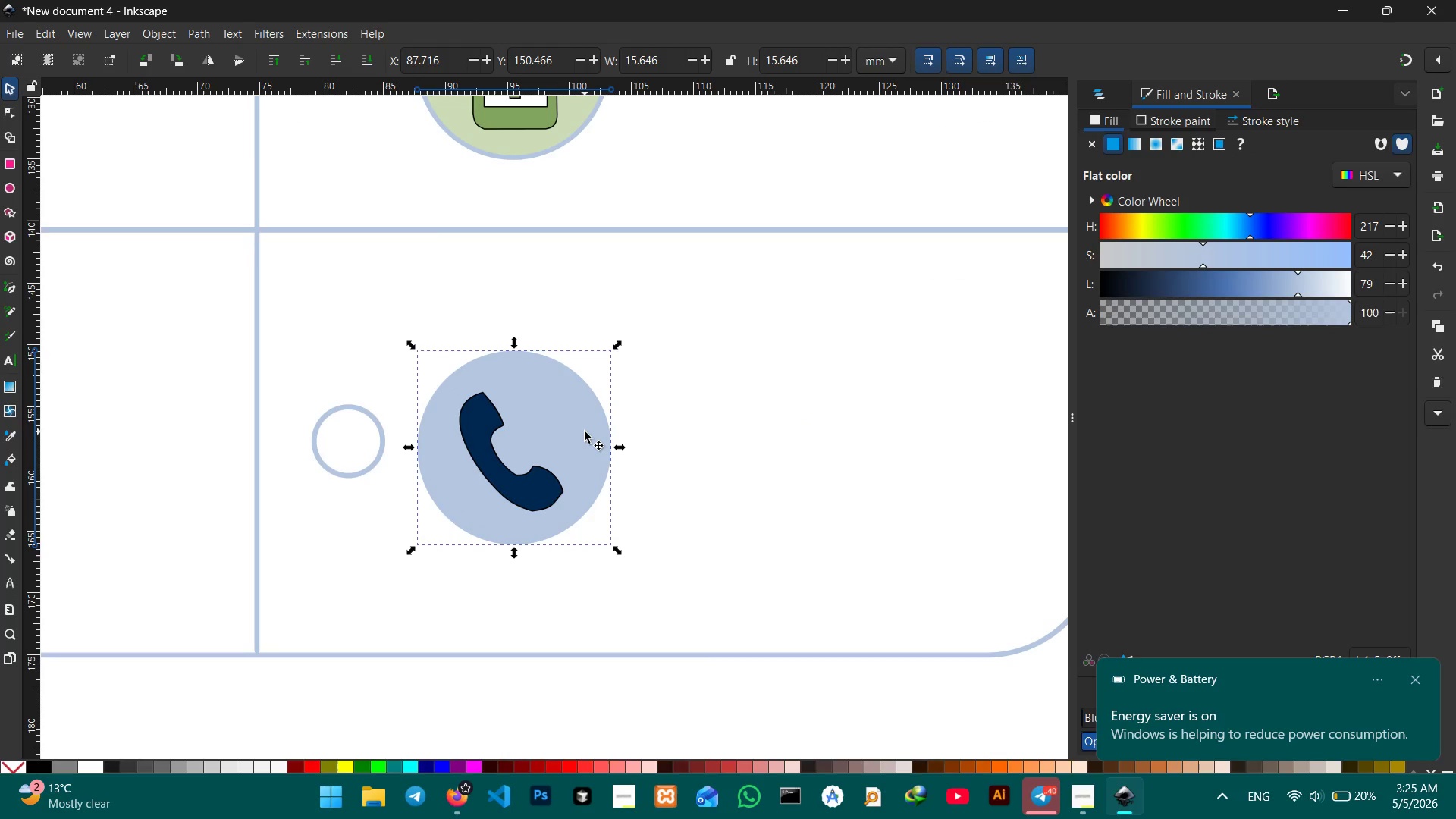 
key(Control+G)
 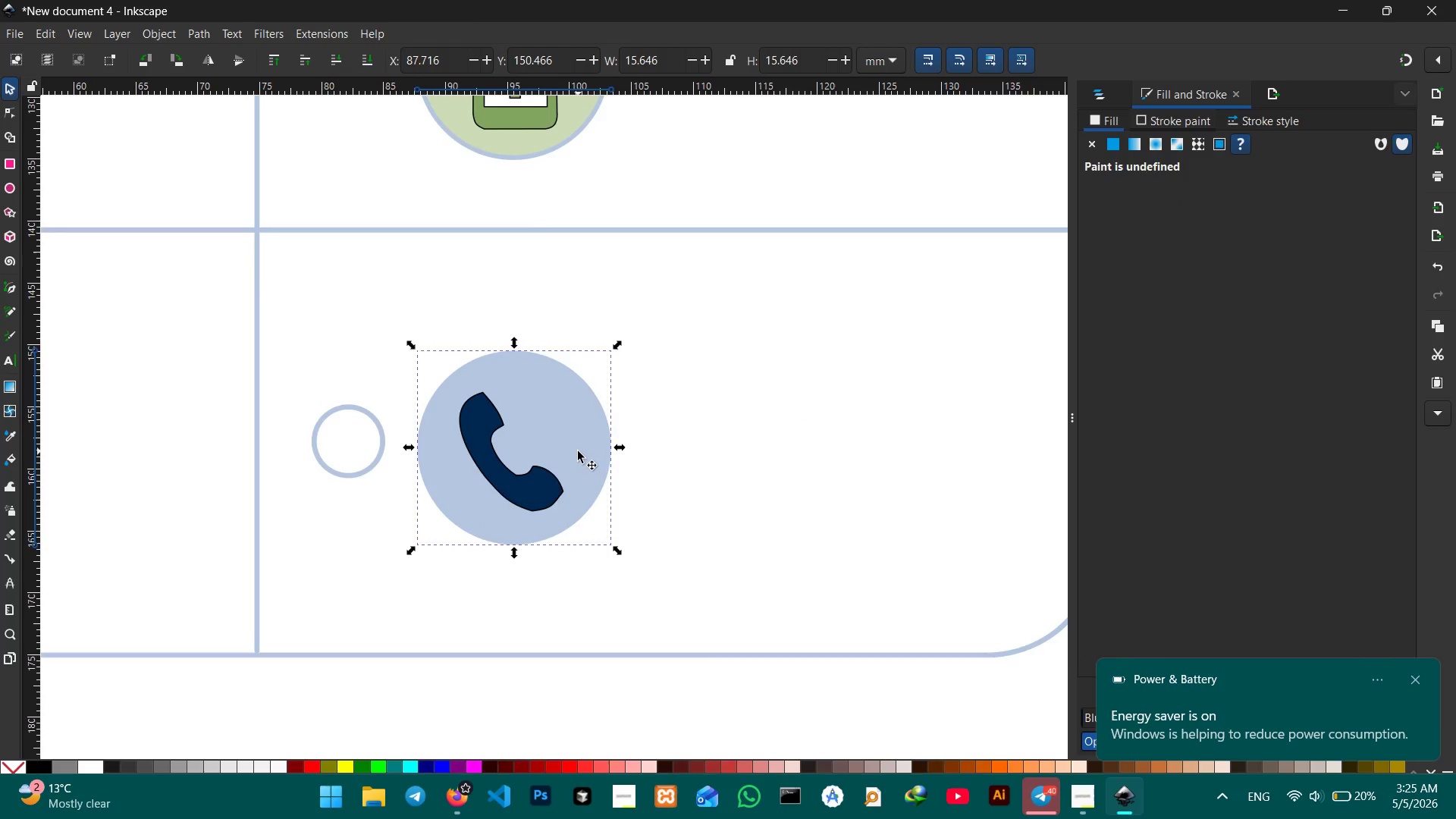 
scroll: coordinate [578, 451], scroll_direction: up, amount: 3.0
 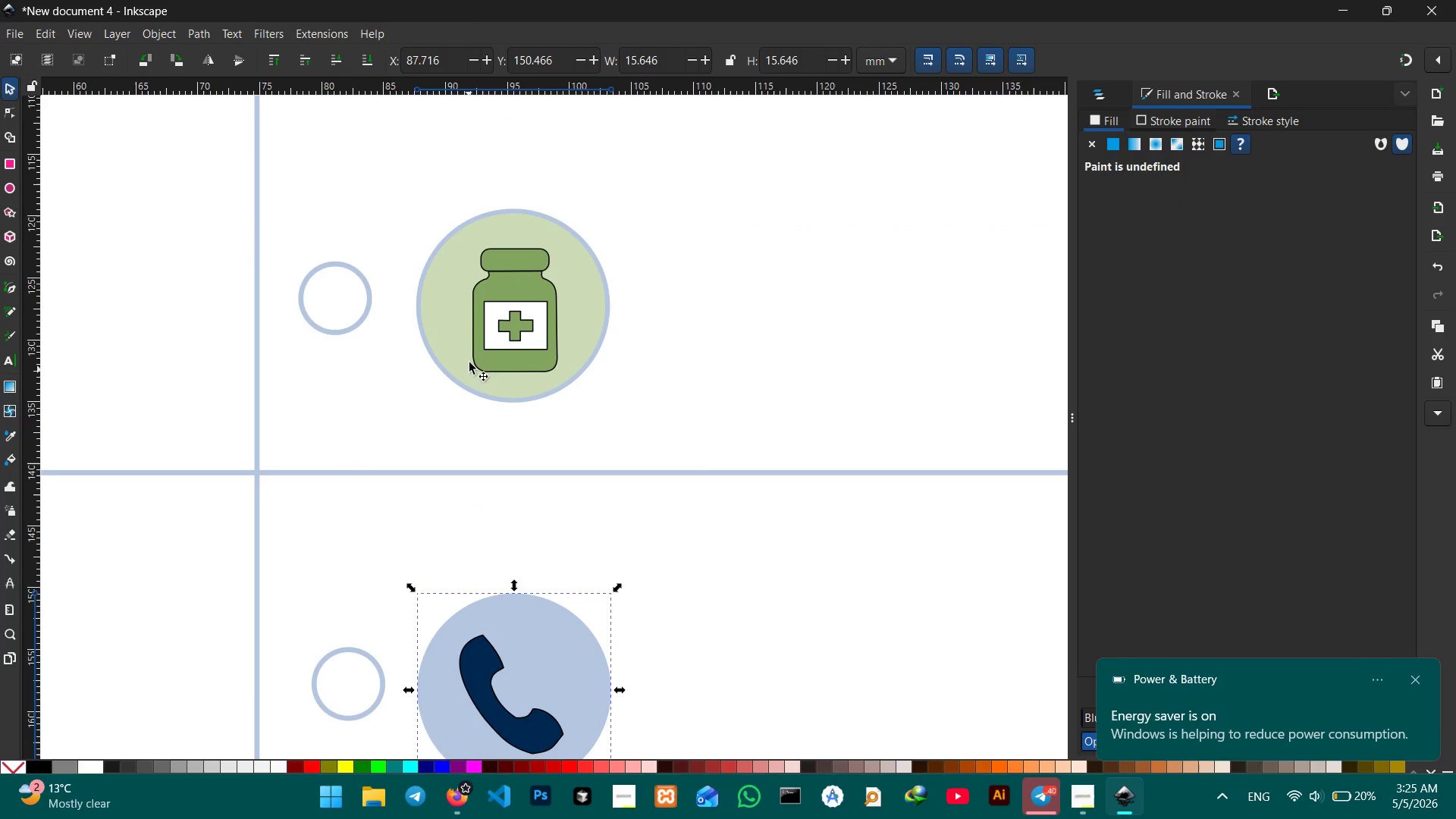 
left_click([511, 325])
 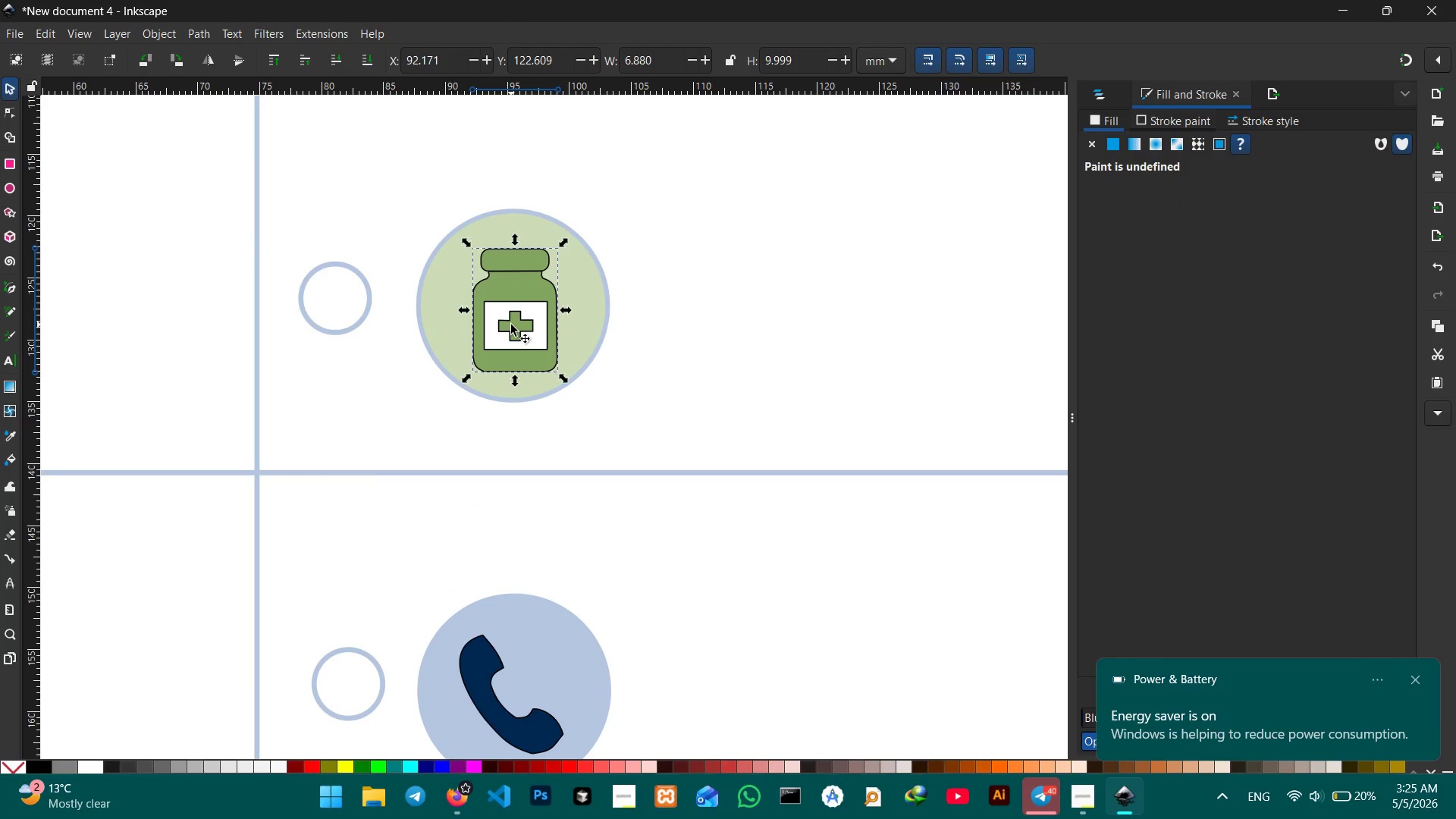 
hold_key(key=ControlLeft, duration=0.84)
left_click([592, 308])
 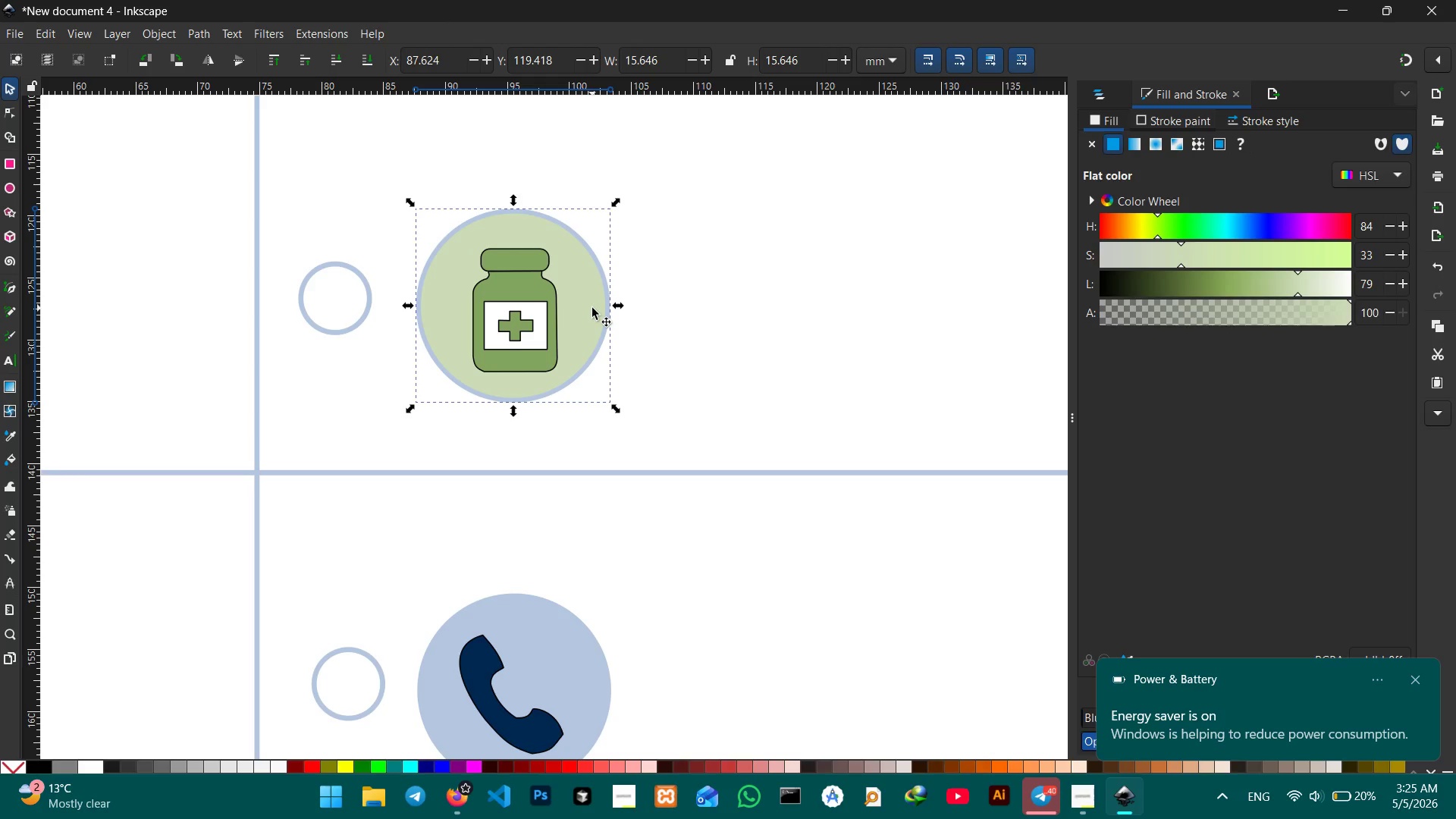 
key(Control+G)
 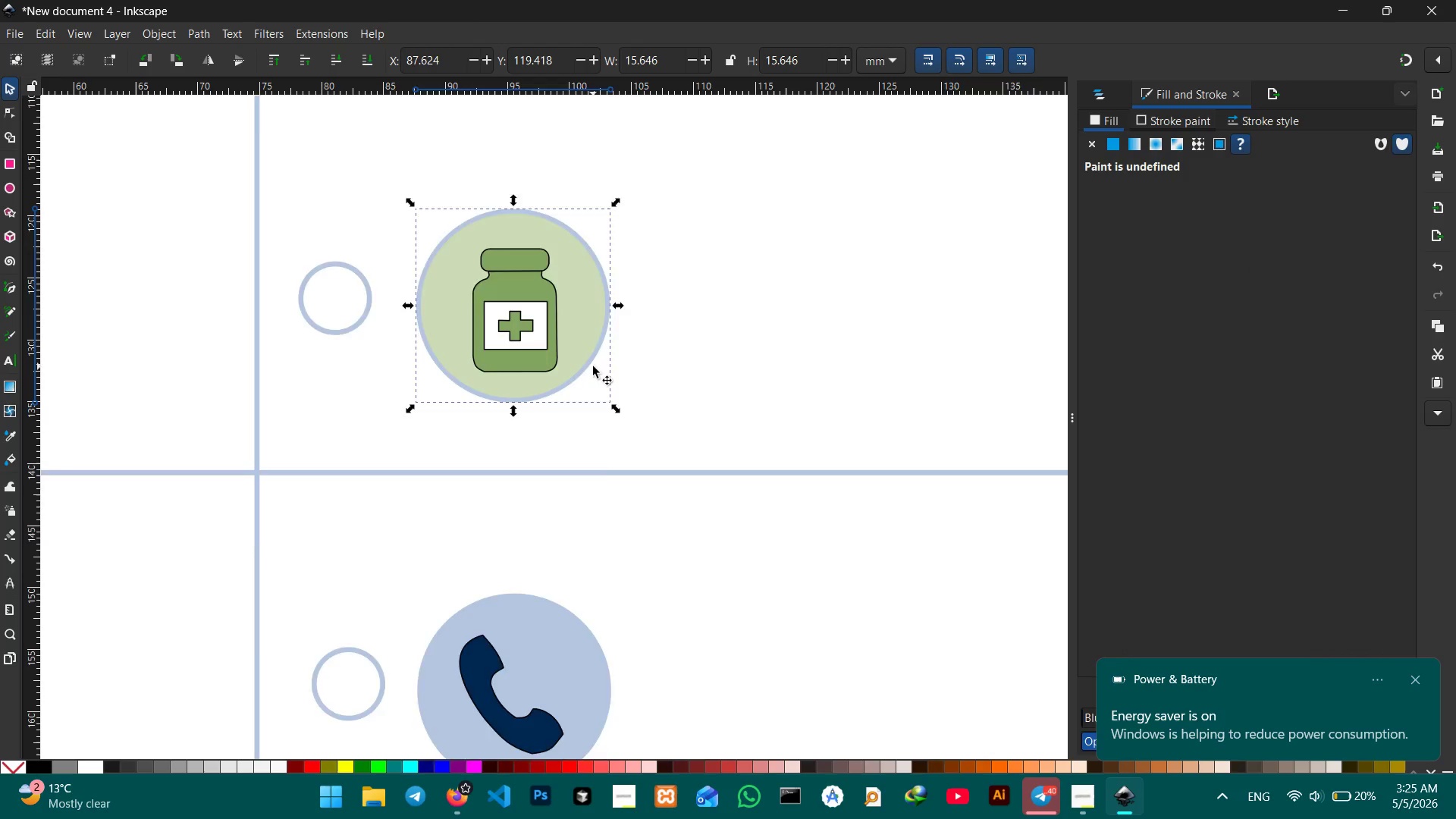 
scroll: coordinate [590, 366], scroll_direction: up, amount: 6.0
 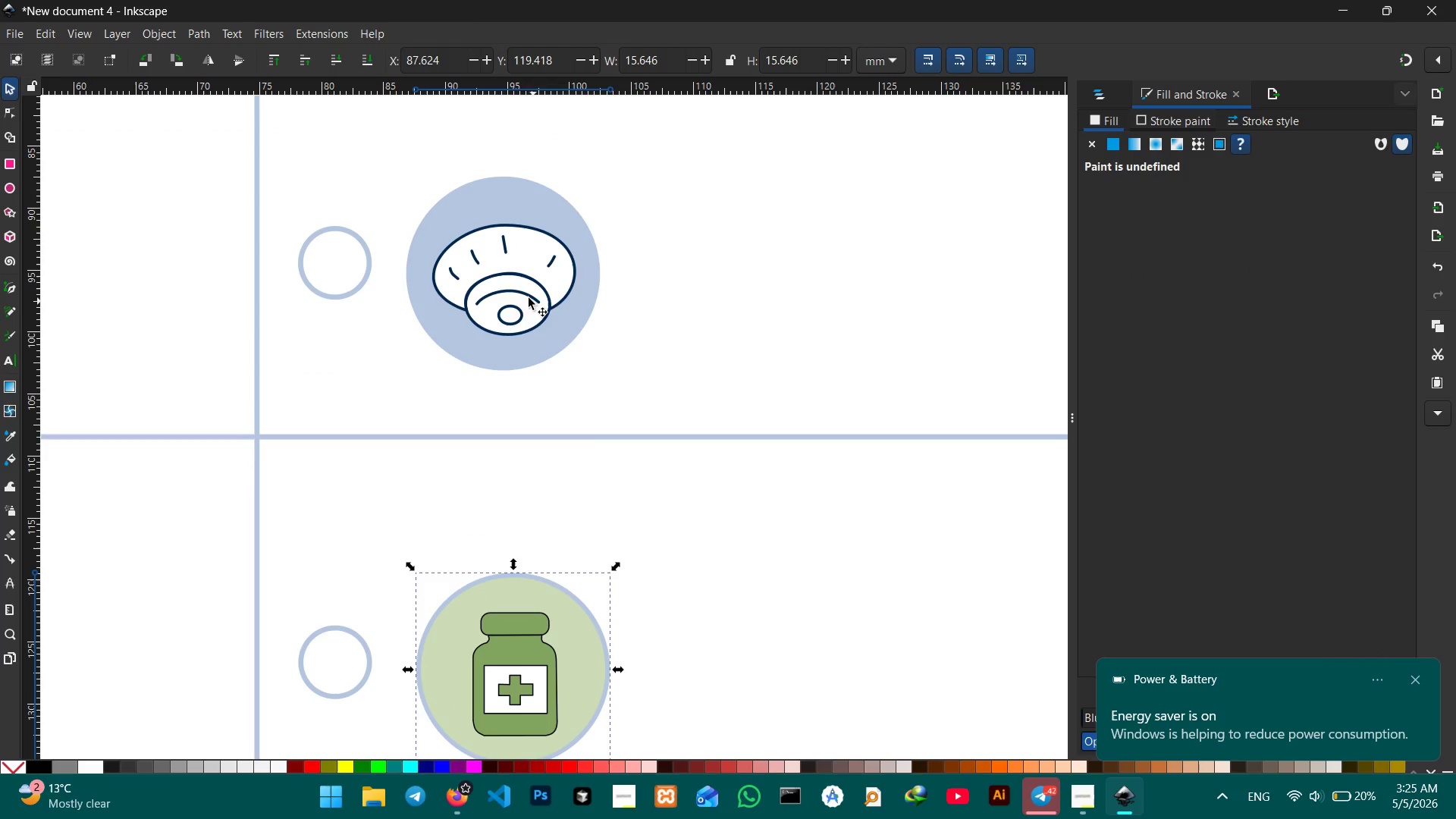 
left_click([519, 293])
 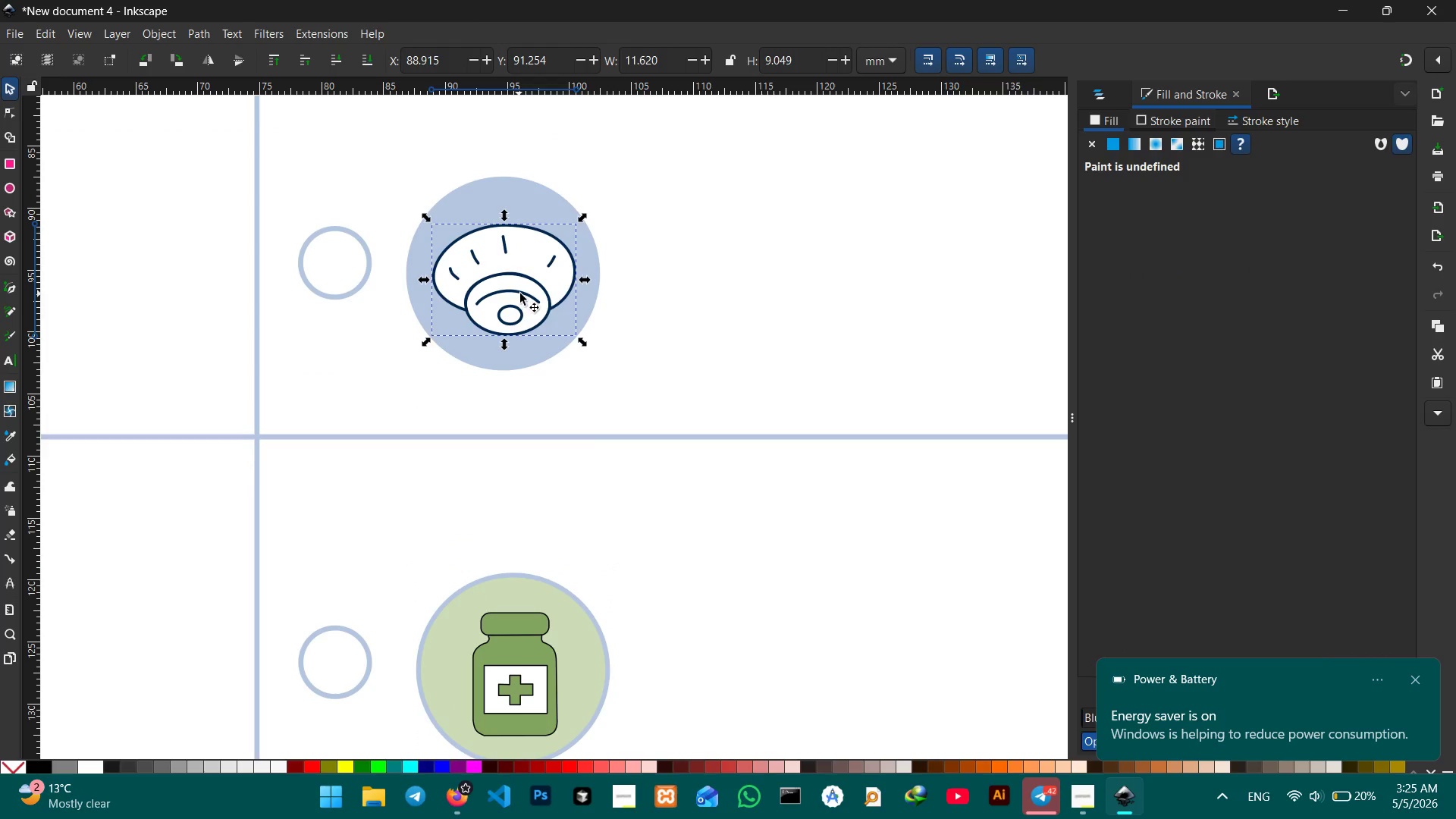 
hold_key(key=ControlLeft, duration=0.78)
left_click([535, 354])
 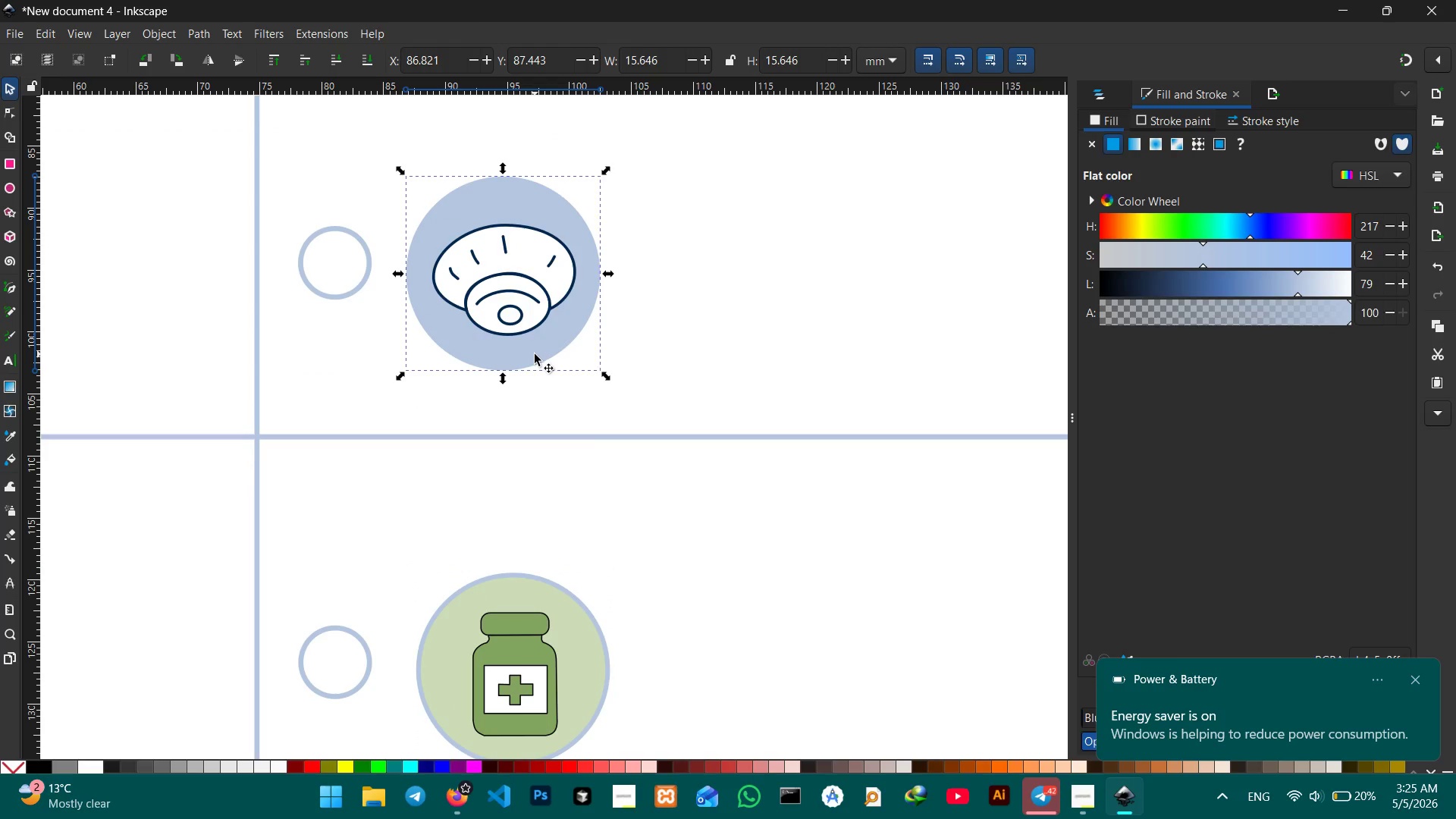 
key(Control+G)
 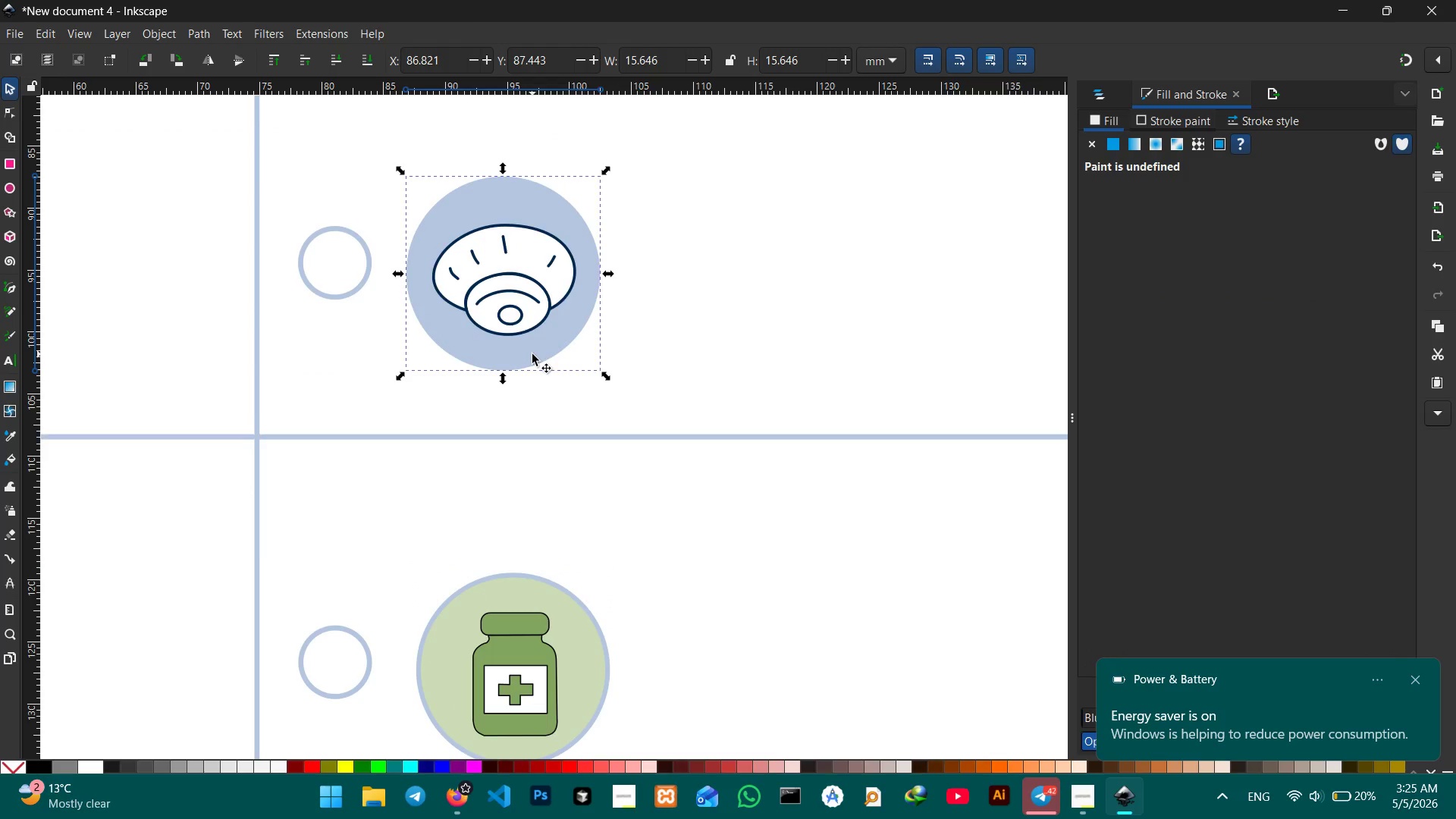 
scroll: coordinate [532, 354], scroll_direction: up, amount: 6.0
 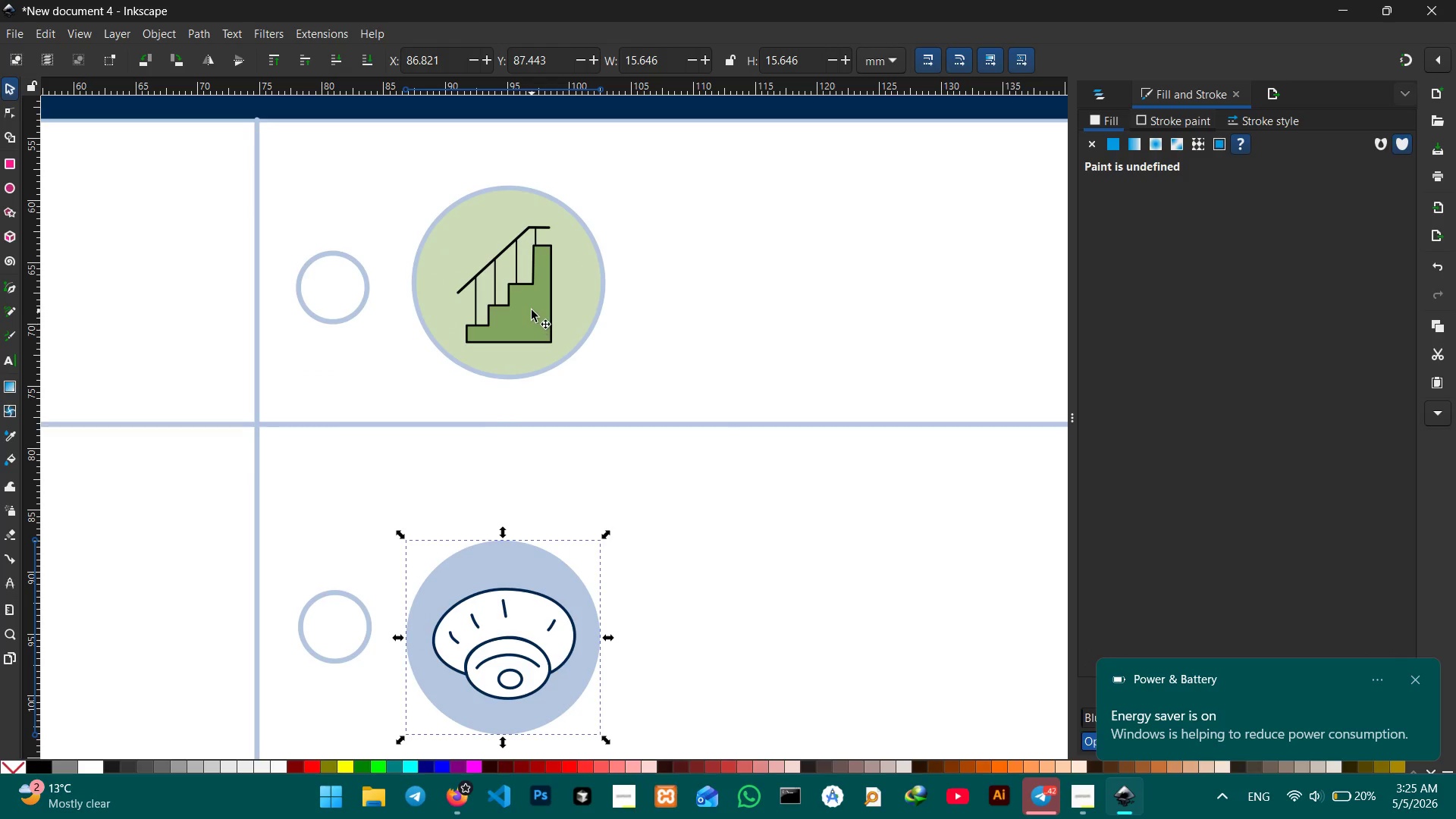 
left_click([532, 310])
 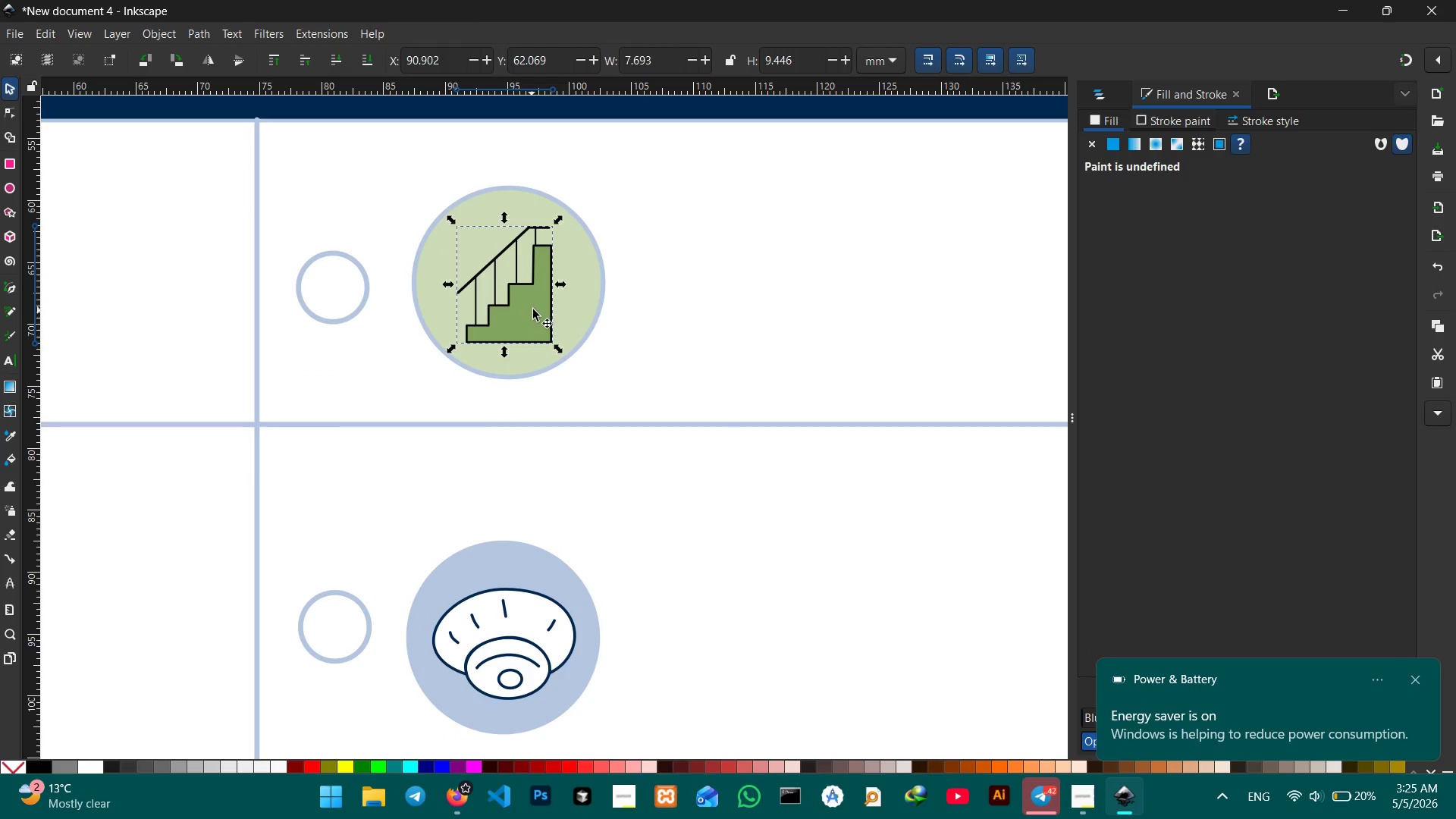 
left_click([592, 288])
 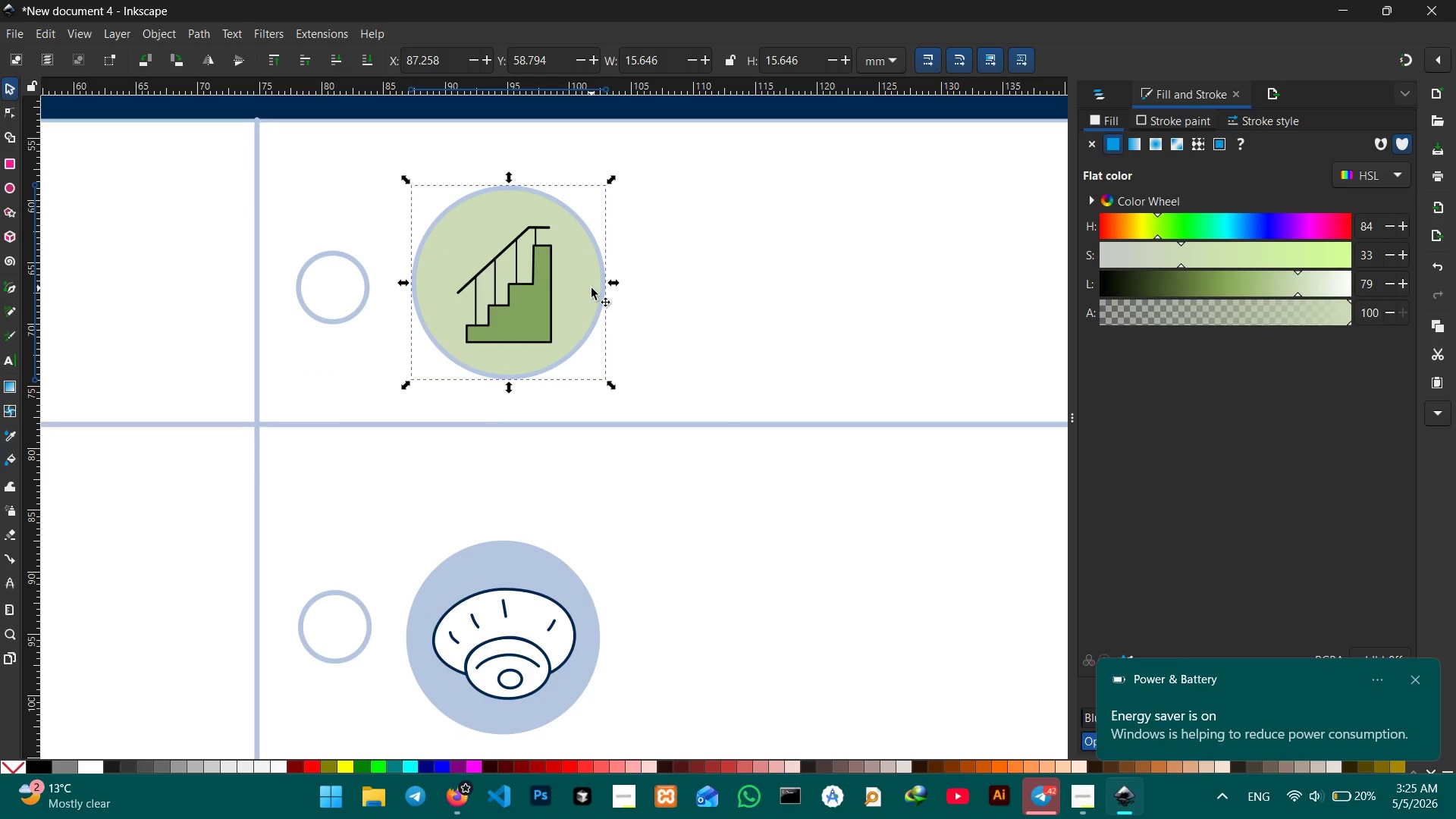 
key(Control+G)
 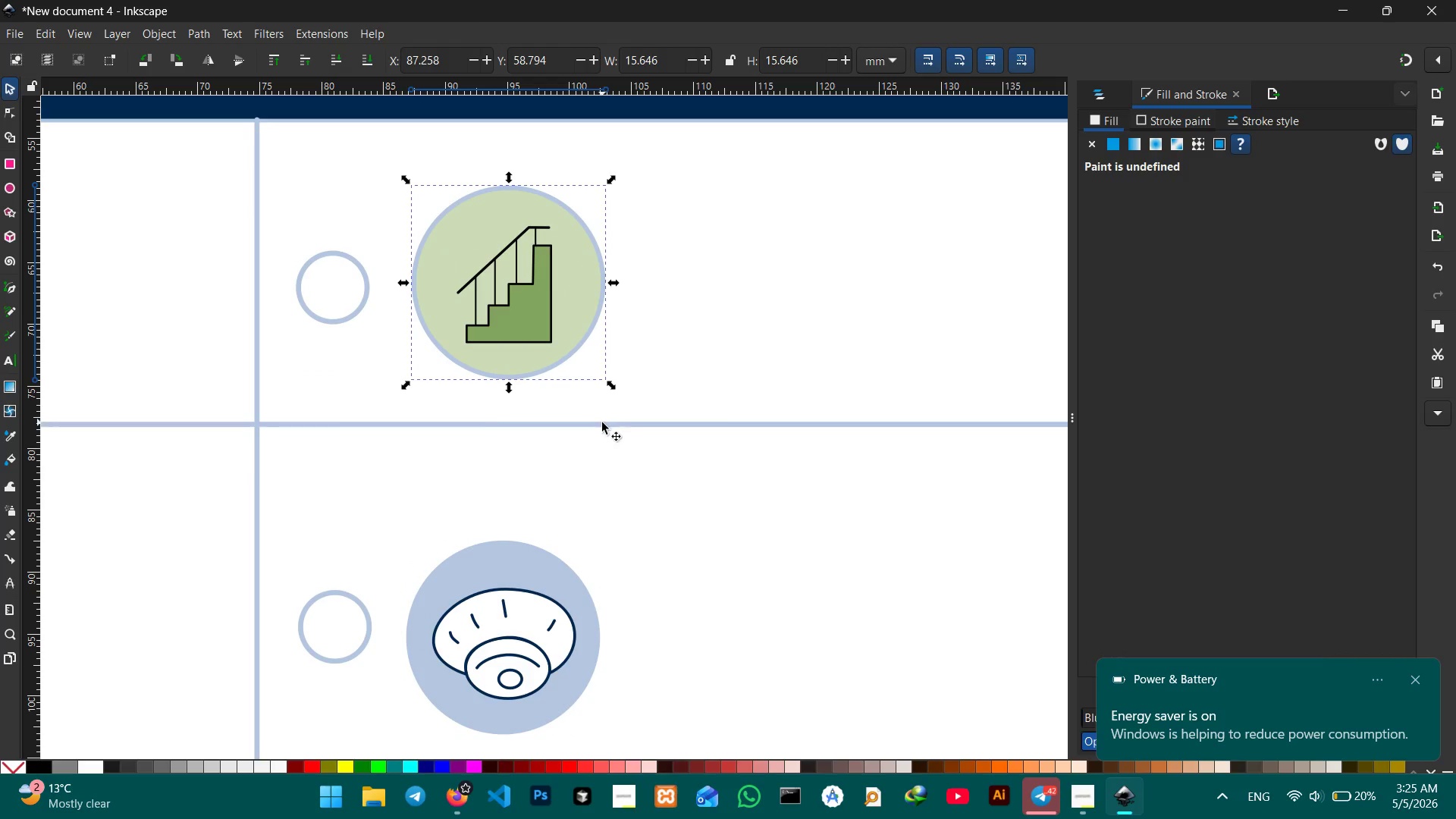 
scroll: coordinate [602, 422], scroll_direction: up, amount: 1.0
 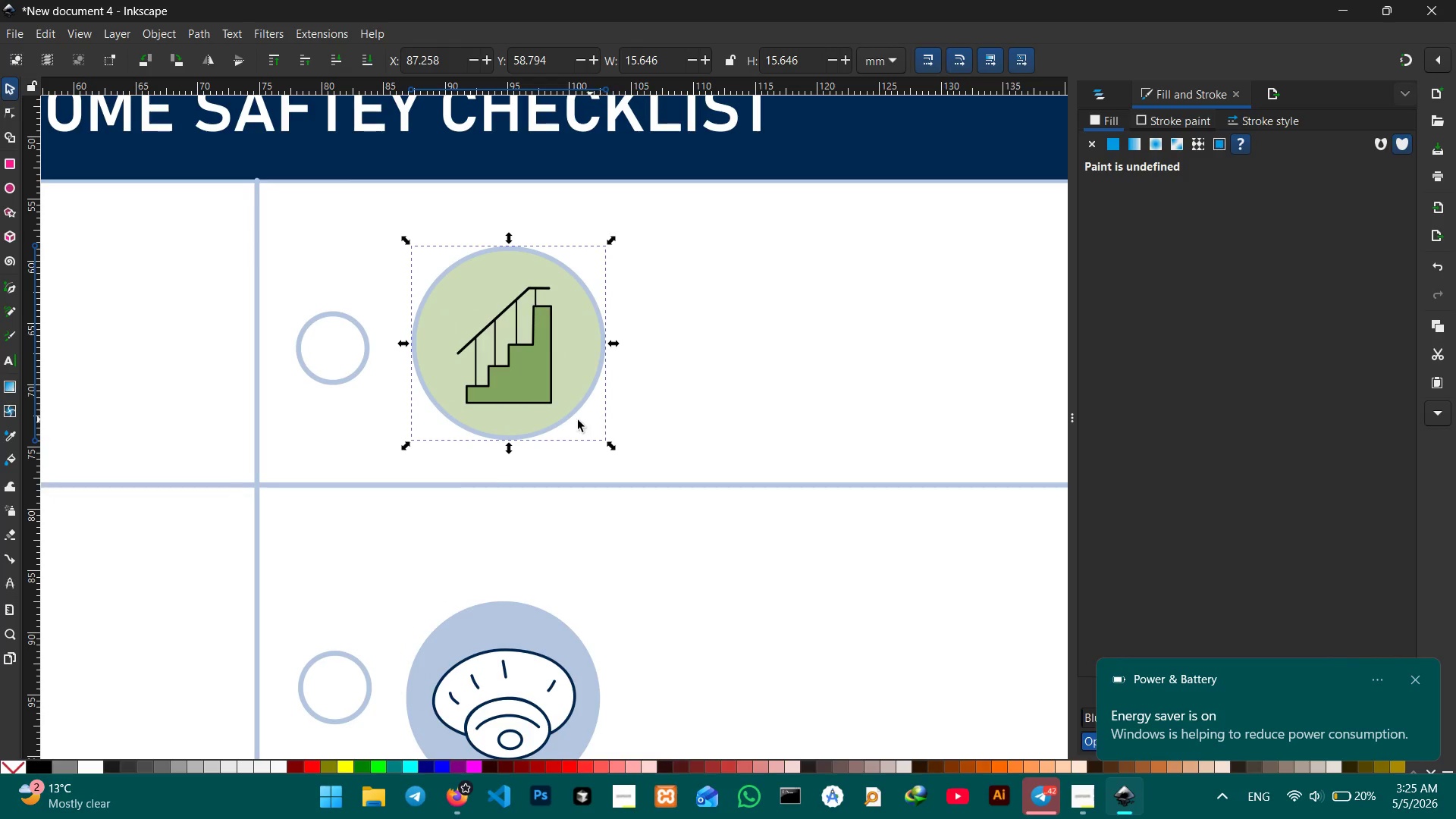 
key(Control+ControlLeft)
 